 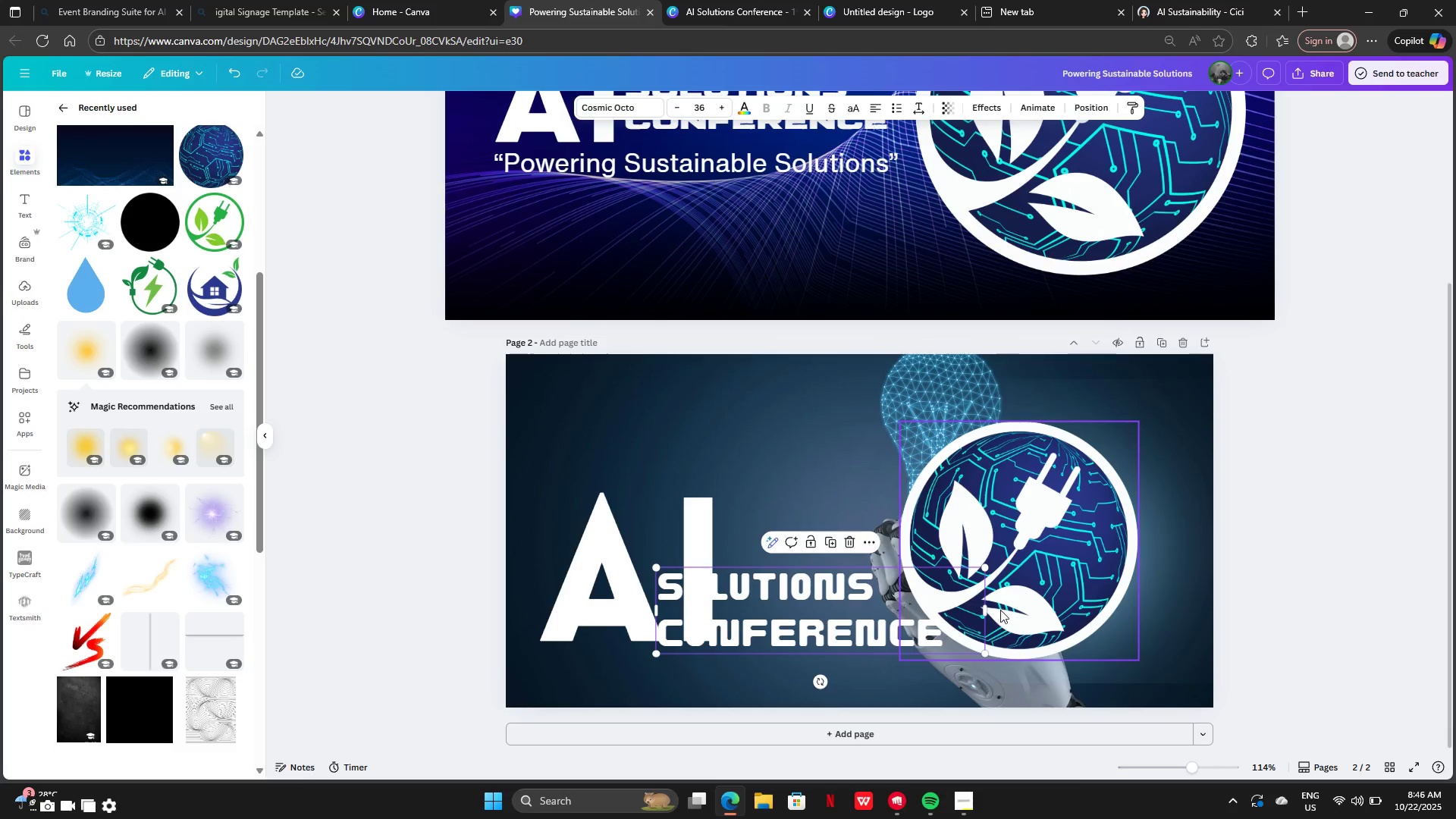 
left_click_drag(start_coordinate=[988, 614], to_coordinate=[993, 607])
 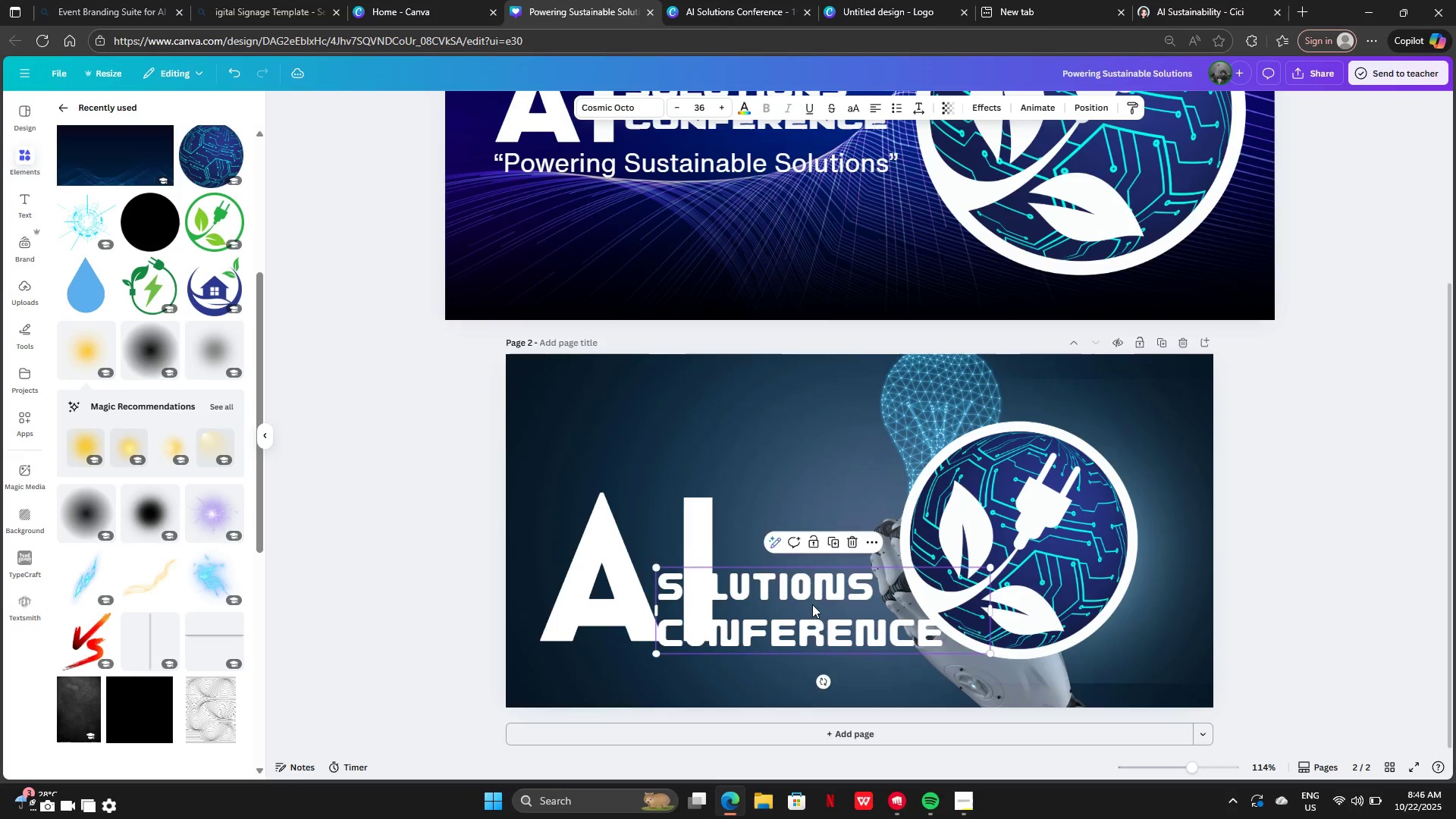 
left_click_drag(start_coordinate=[812, 604], to_coordinate=[952, 610])
 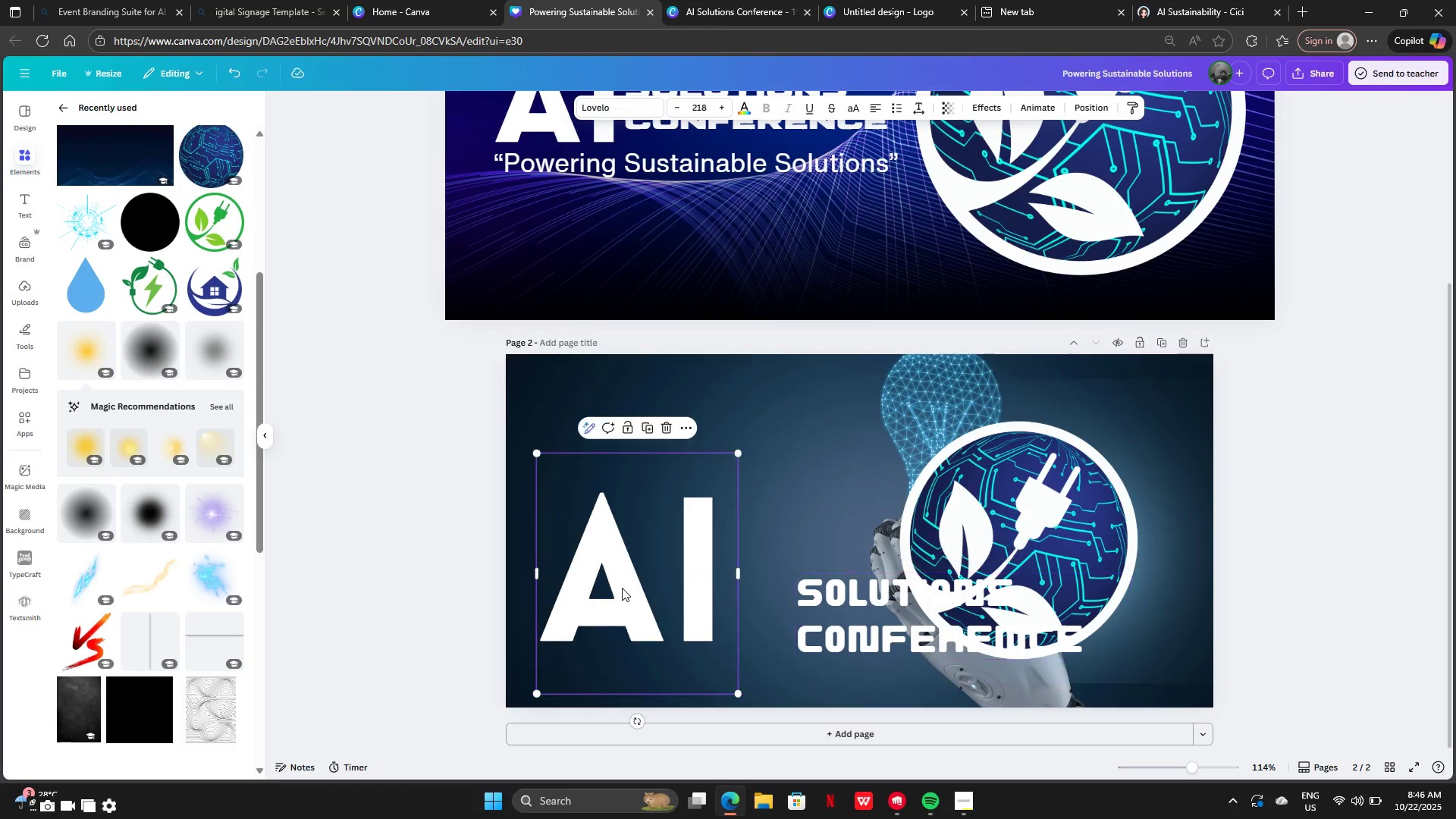 
left_click([622, 588])
 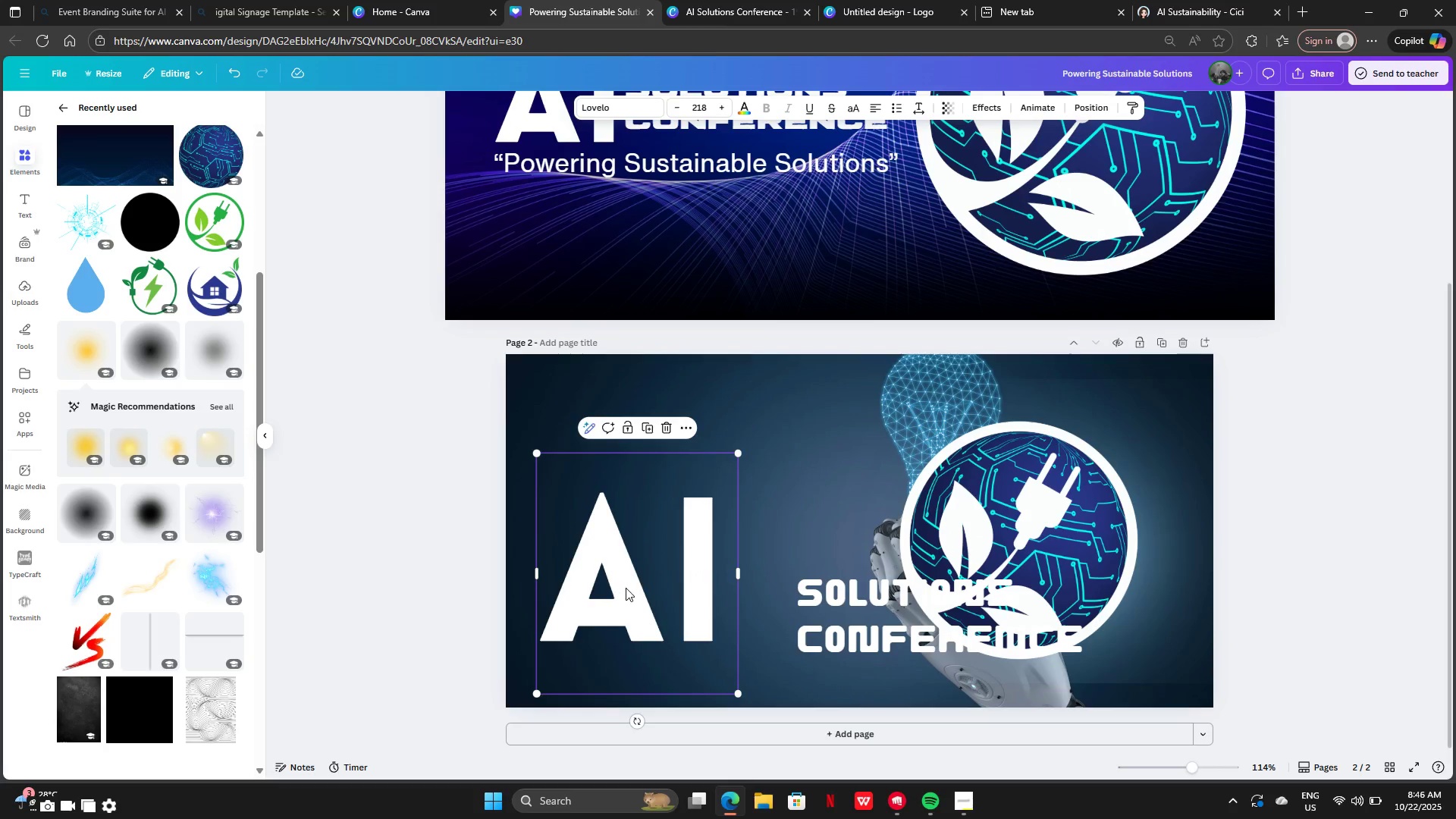 
left_click_drag(start_coordinate=[621, 587], to_coordinate=[678, 525])
 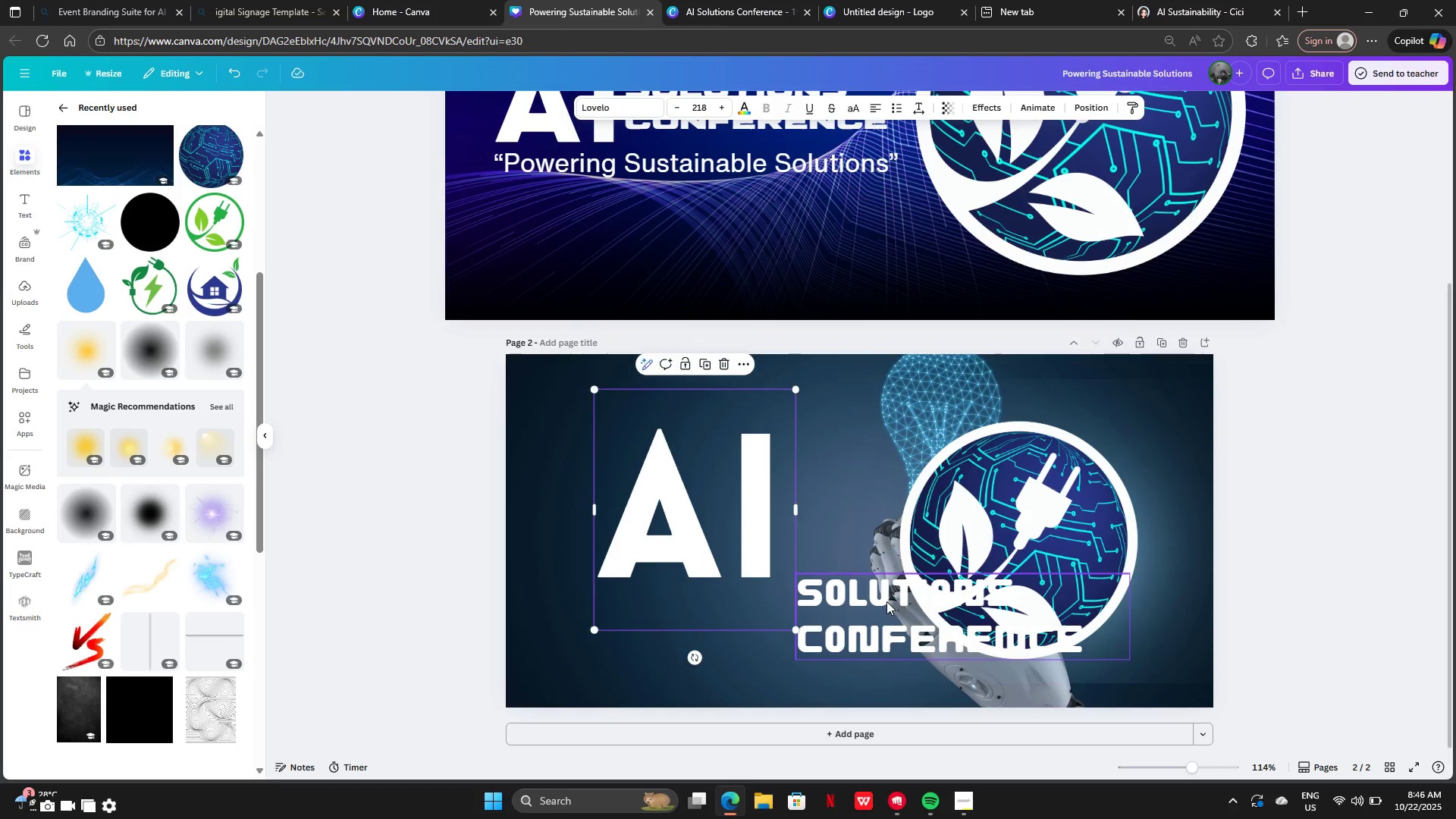 
left_click_drag(start_coordinate=[886, 601], to_coordinate=[682, 616])
 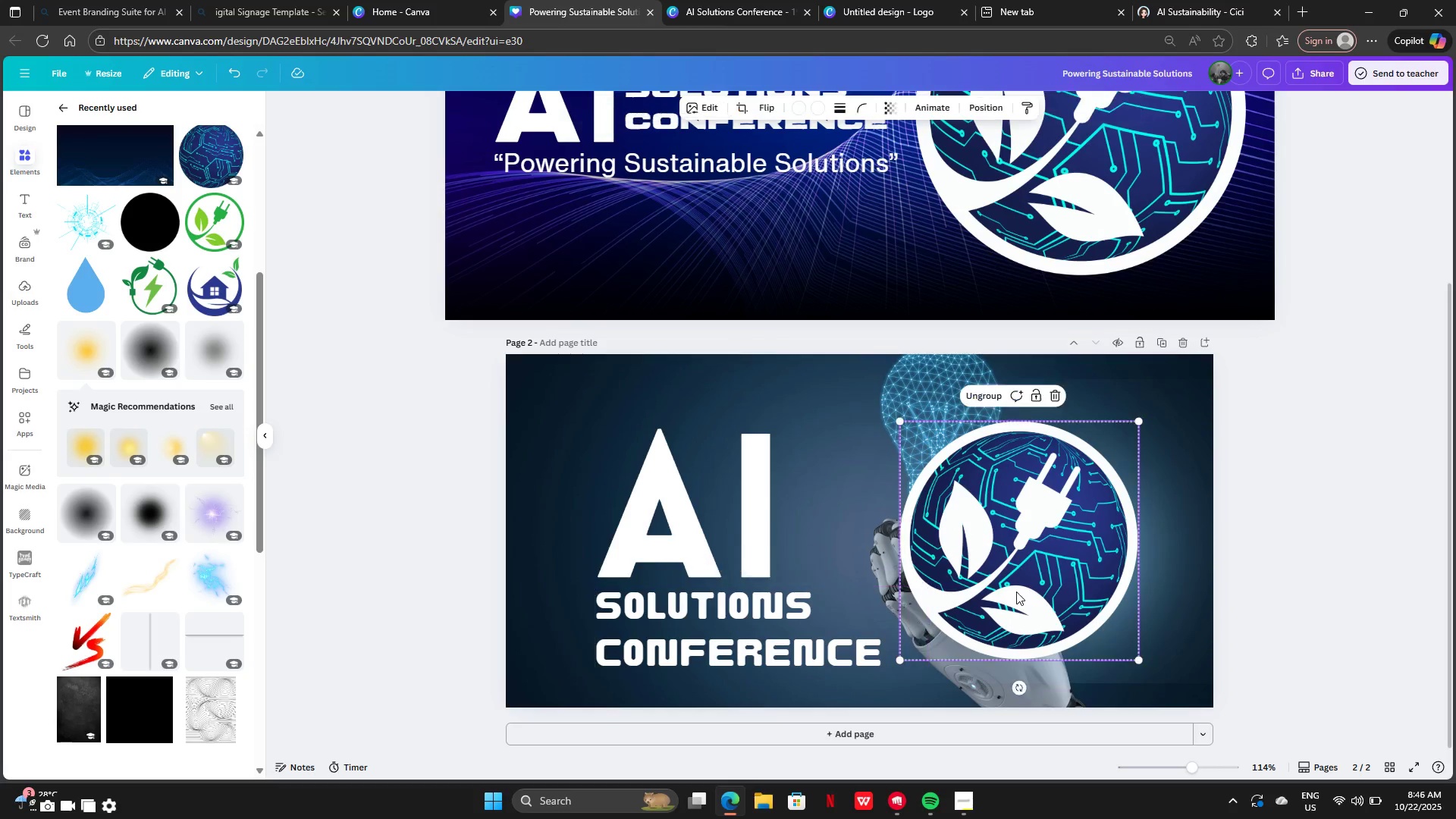 
left_click_drag(start_coordinate=[1015, 591], to_coordinate=[1013, 597])
 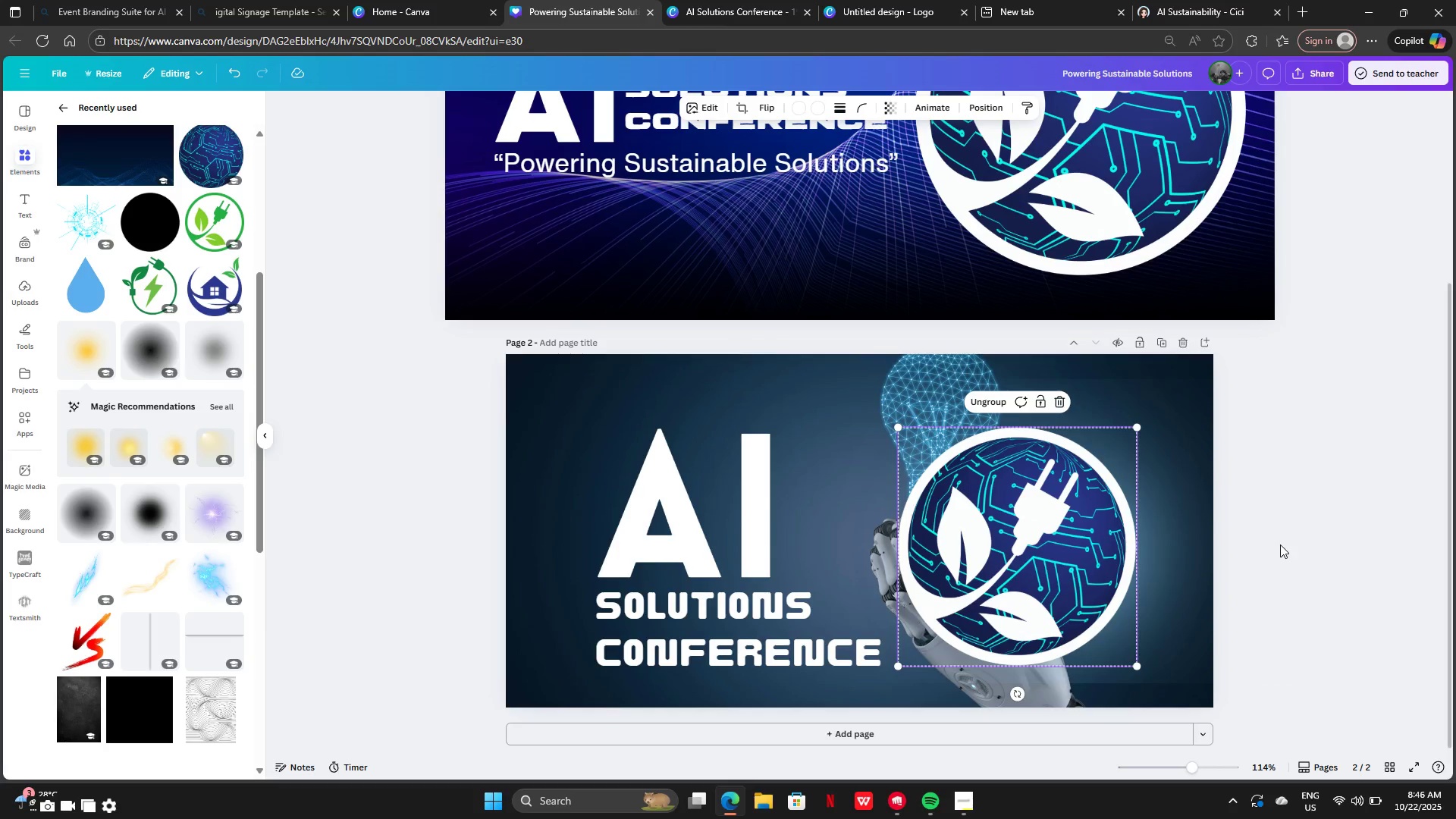 
left_click([1280, 544])
 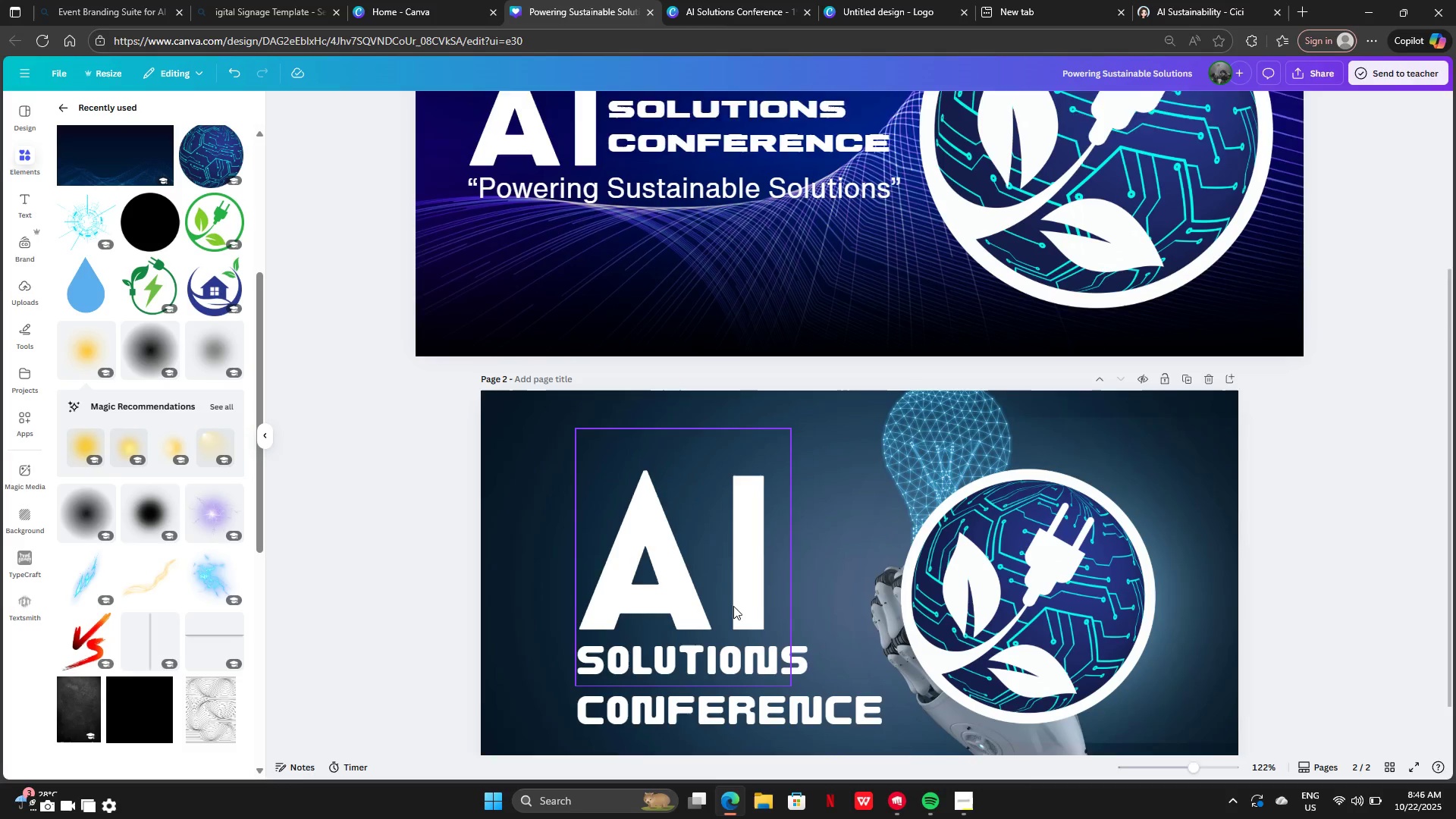 
wait(5.15)
 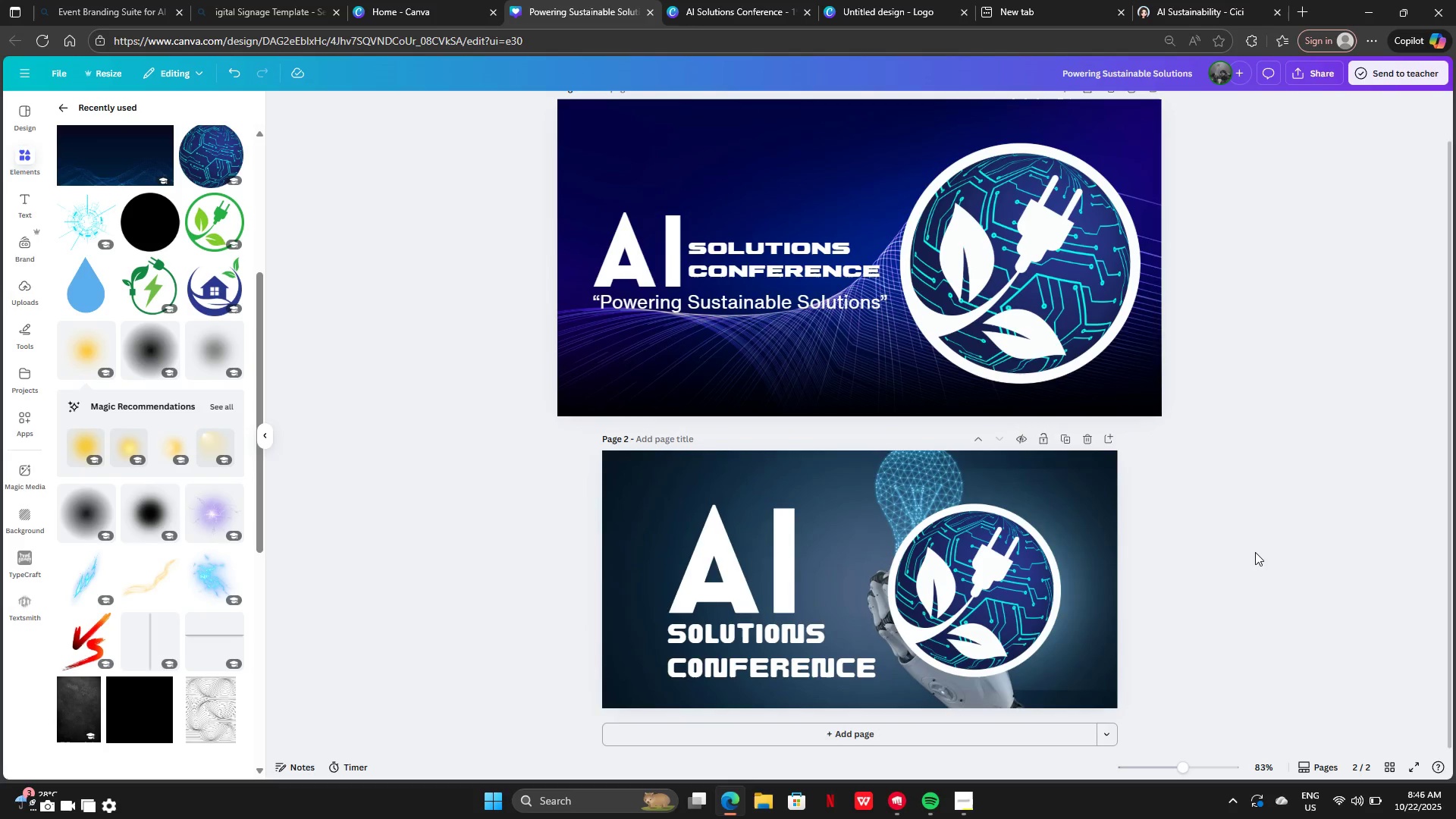 
left_click([722, 532])
 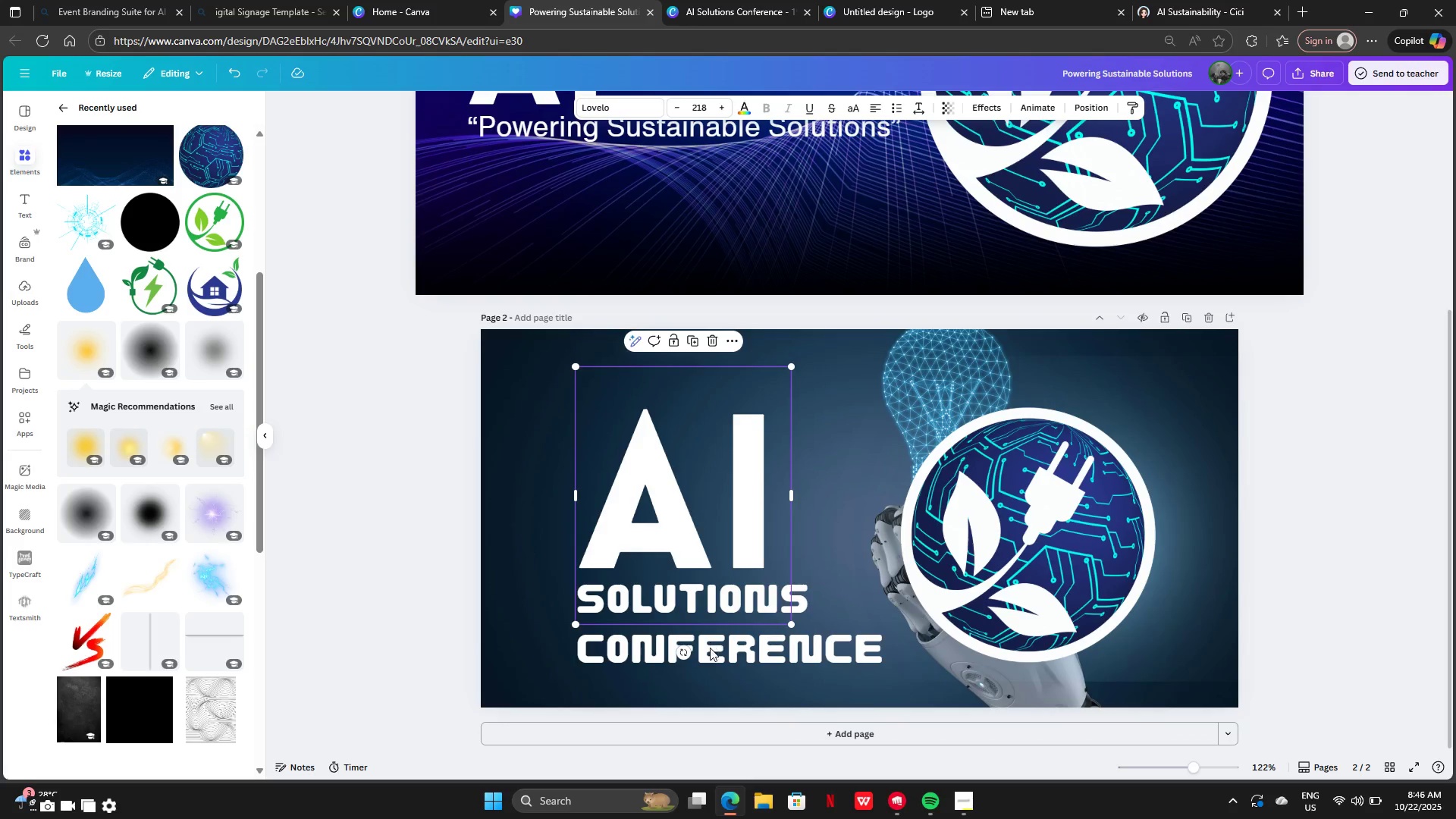 
left_click([710, 648])
 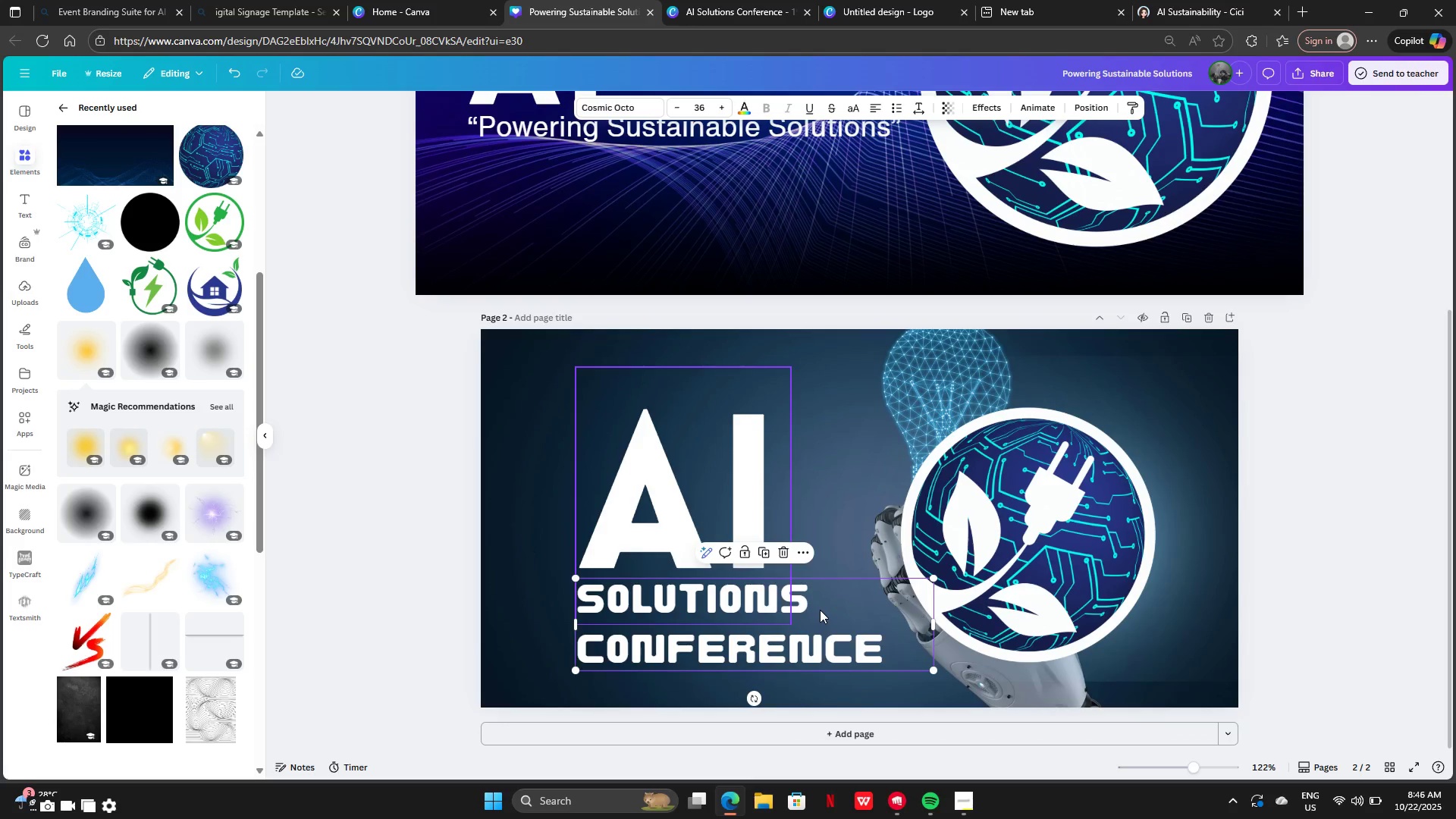 
left_click([1021, 541])
 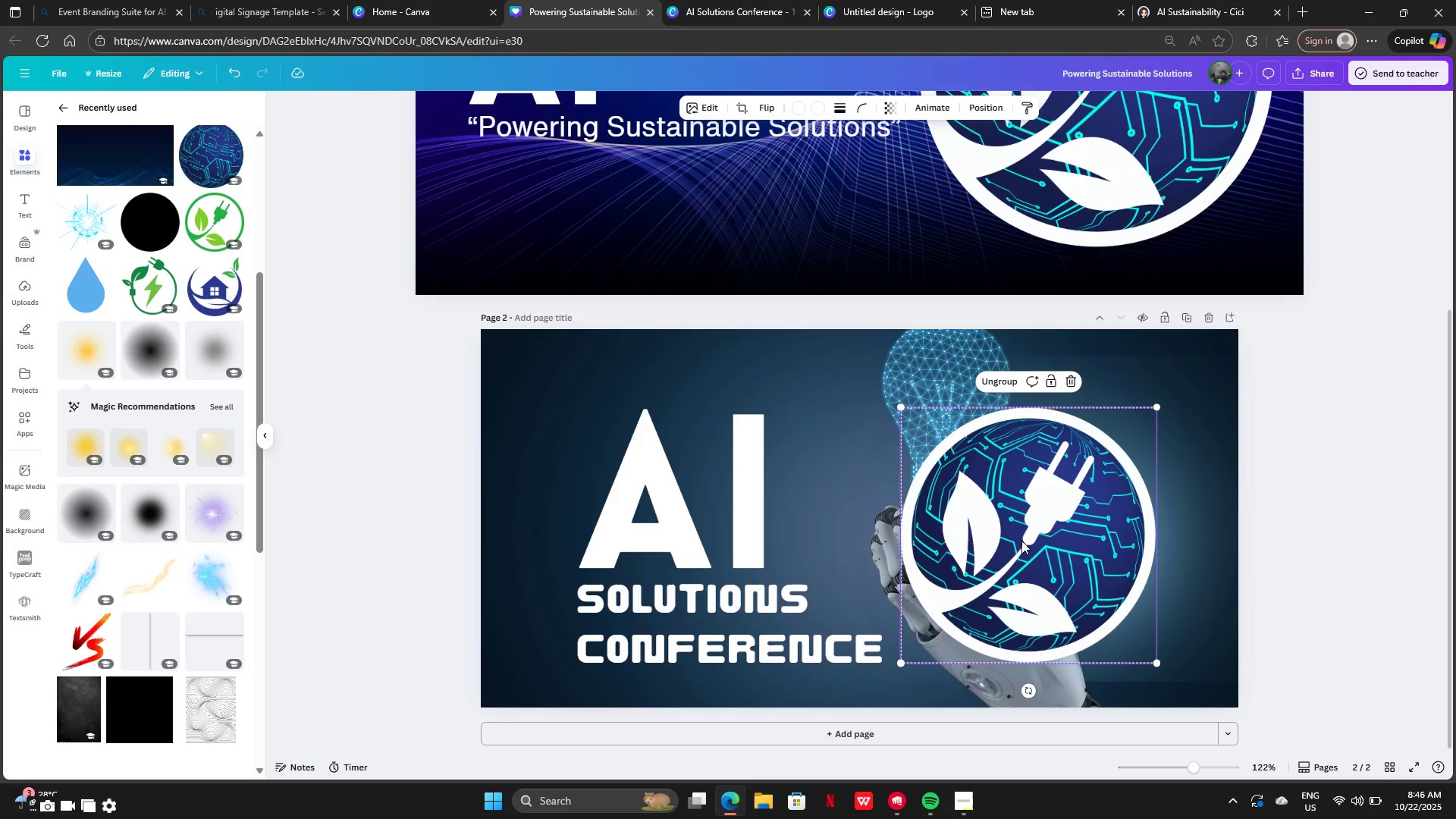 
left_click_drag(start_coordinate=[1021, 541], to_coordinate=[1011, 507])
 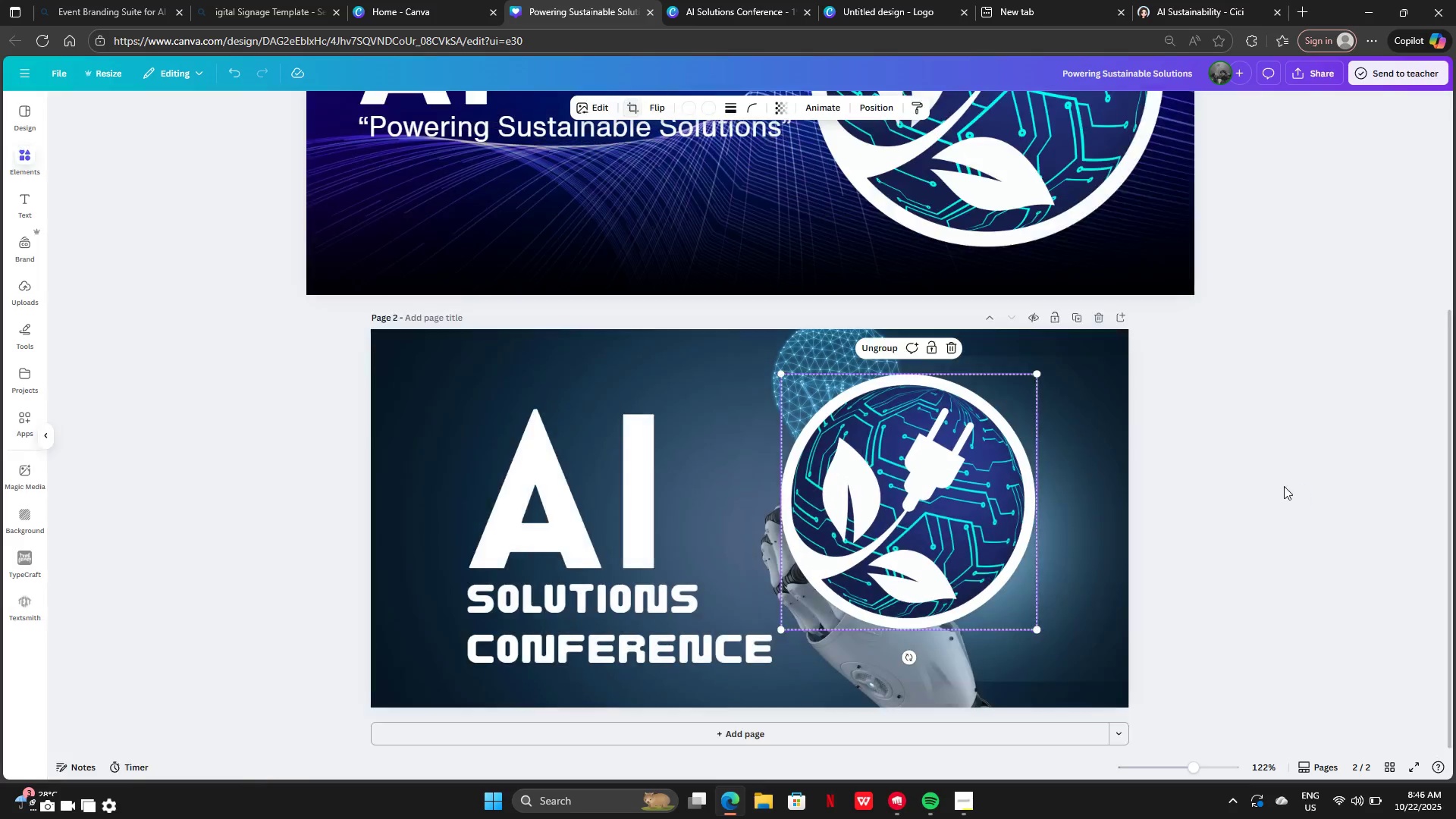 
left_click([1003, 491])
 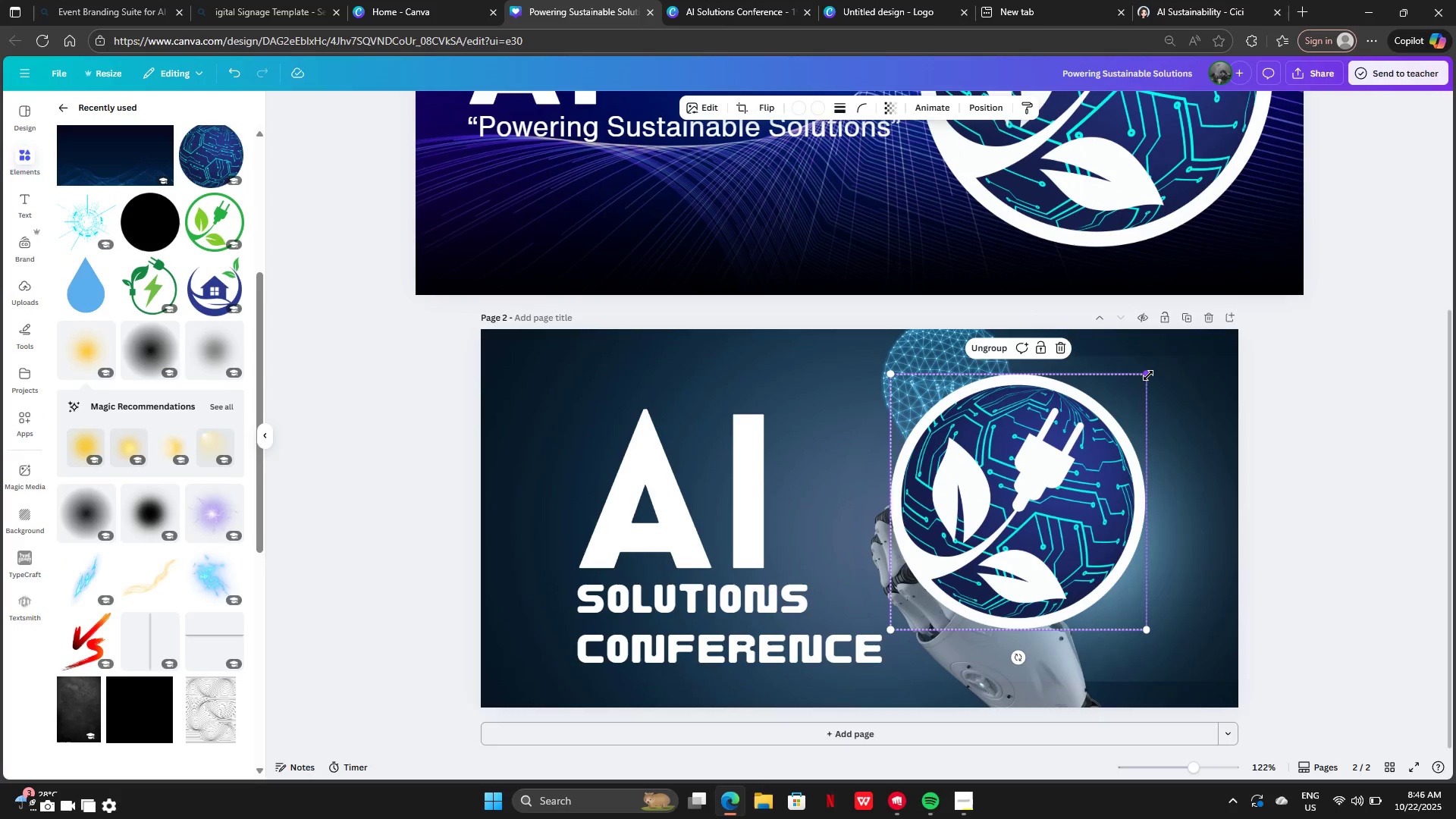 
left_click_drag(start_coordinate=[1148, 375], to_coordinate=[996, 510])
 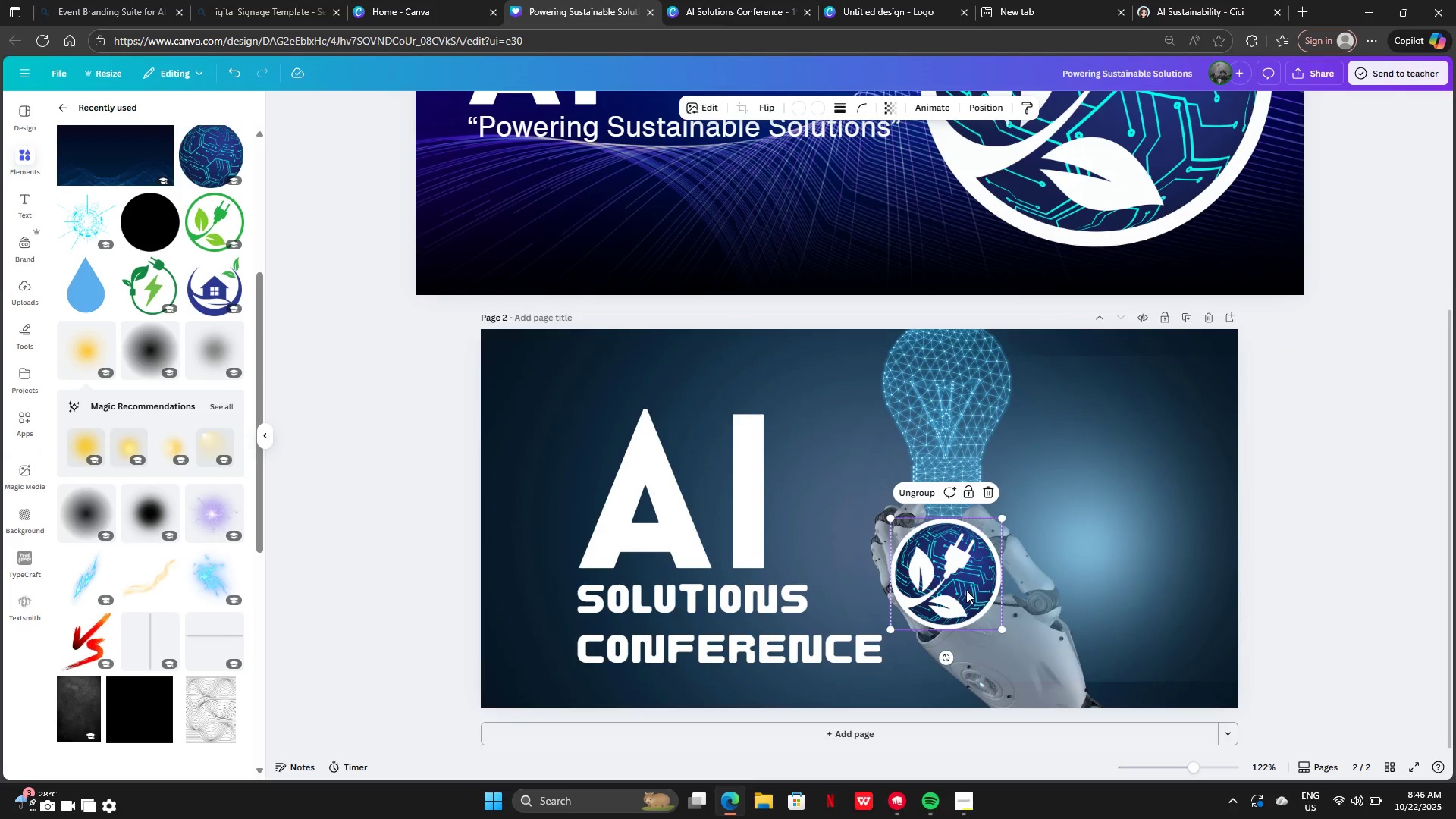 
left_click_drag(start_coordinate=[966, 590], to_coordinate=[1029, 522])
 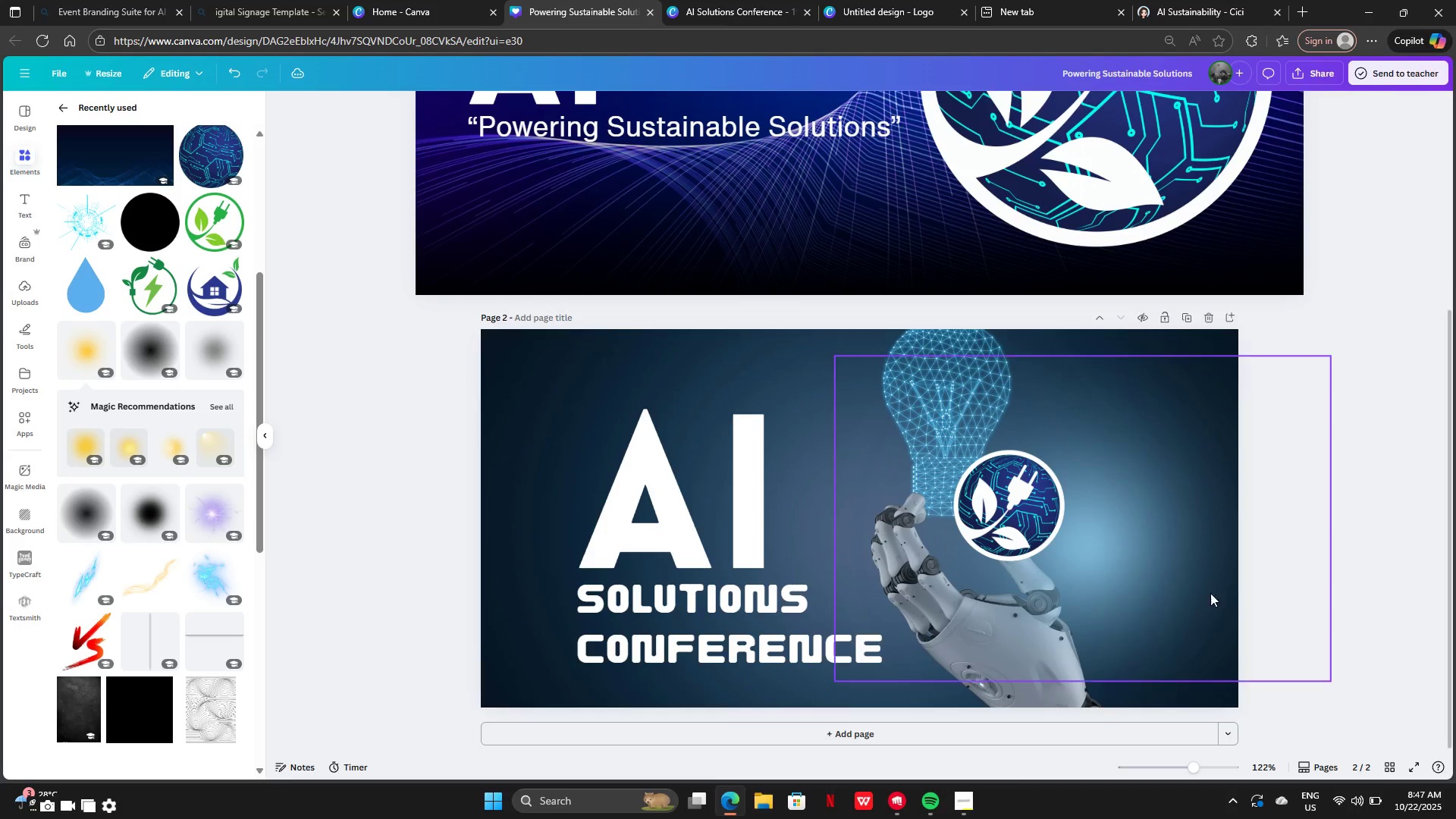 
double_click([1210, 595])
 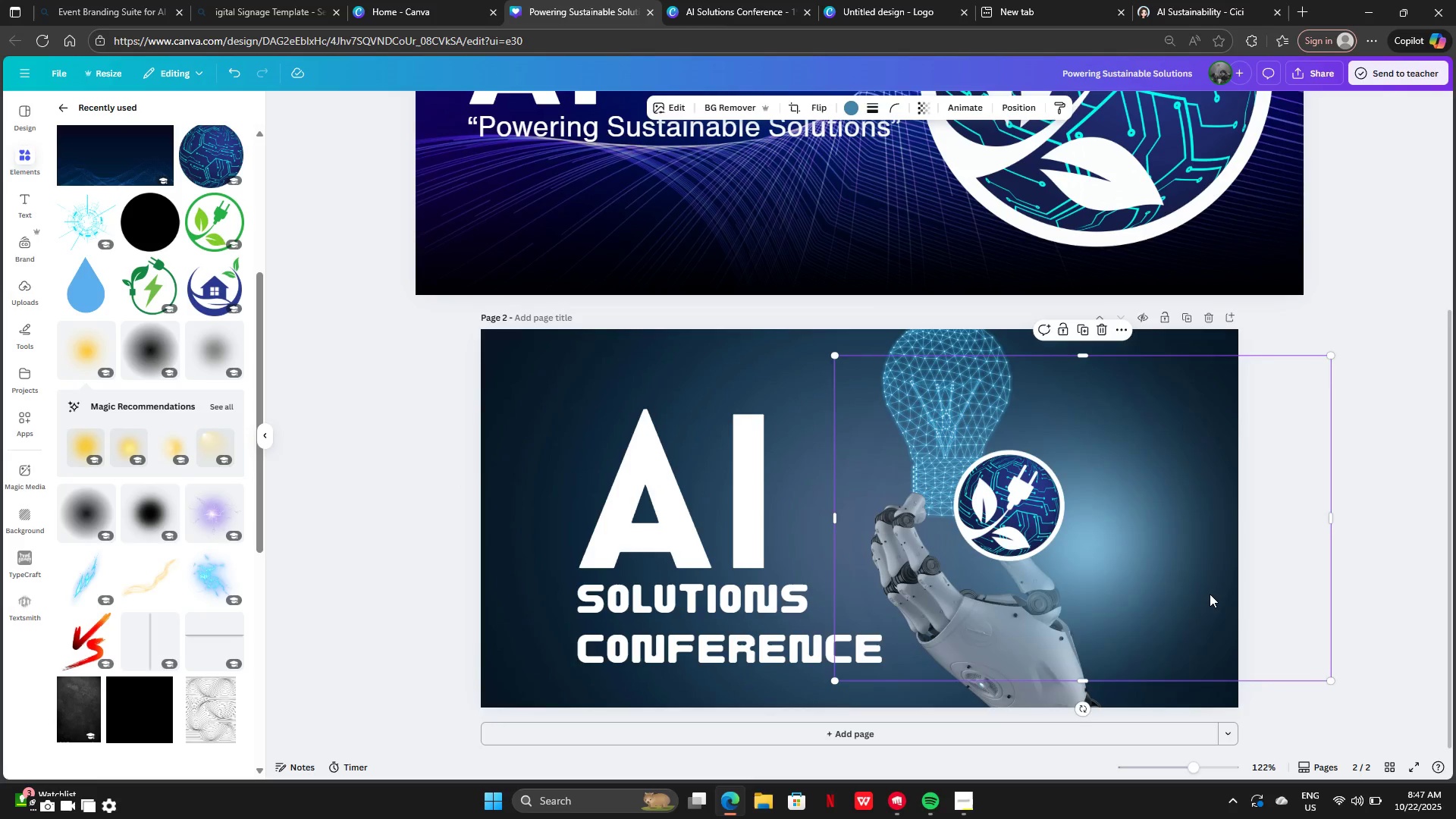 
key(Backspace)
 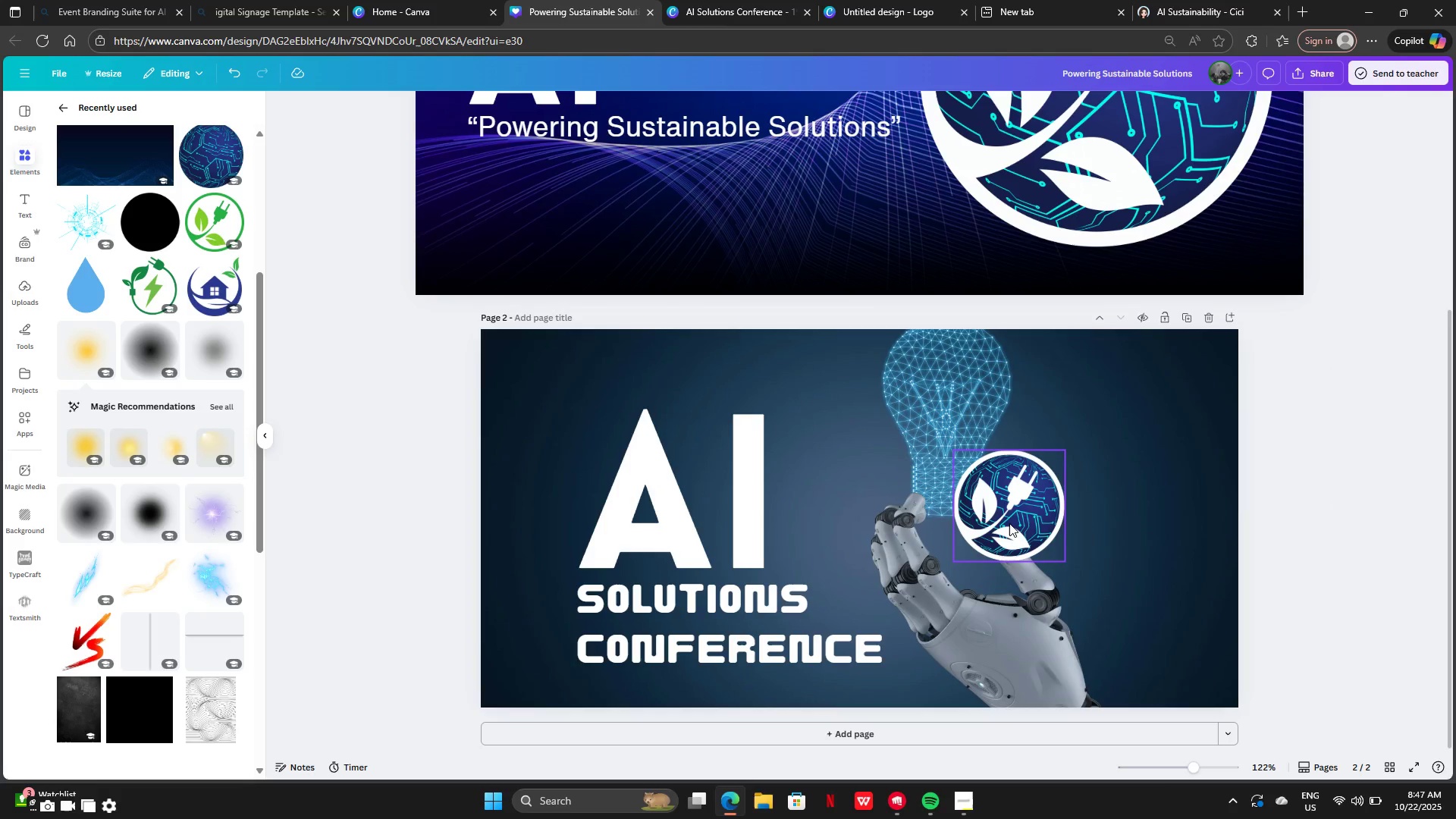 
left_click_drag(start_coordinate=[1009, 523], to_coordinate=[1115, 509])
 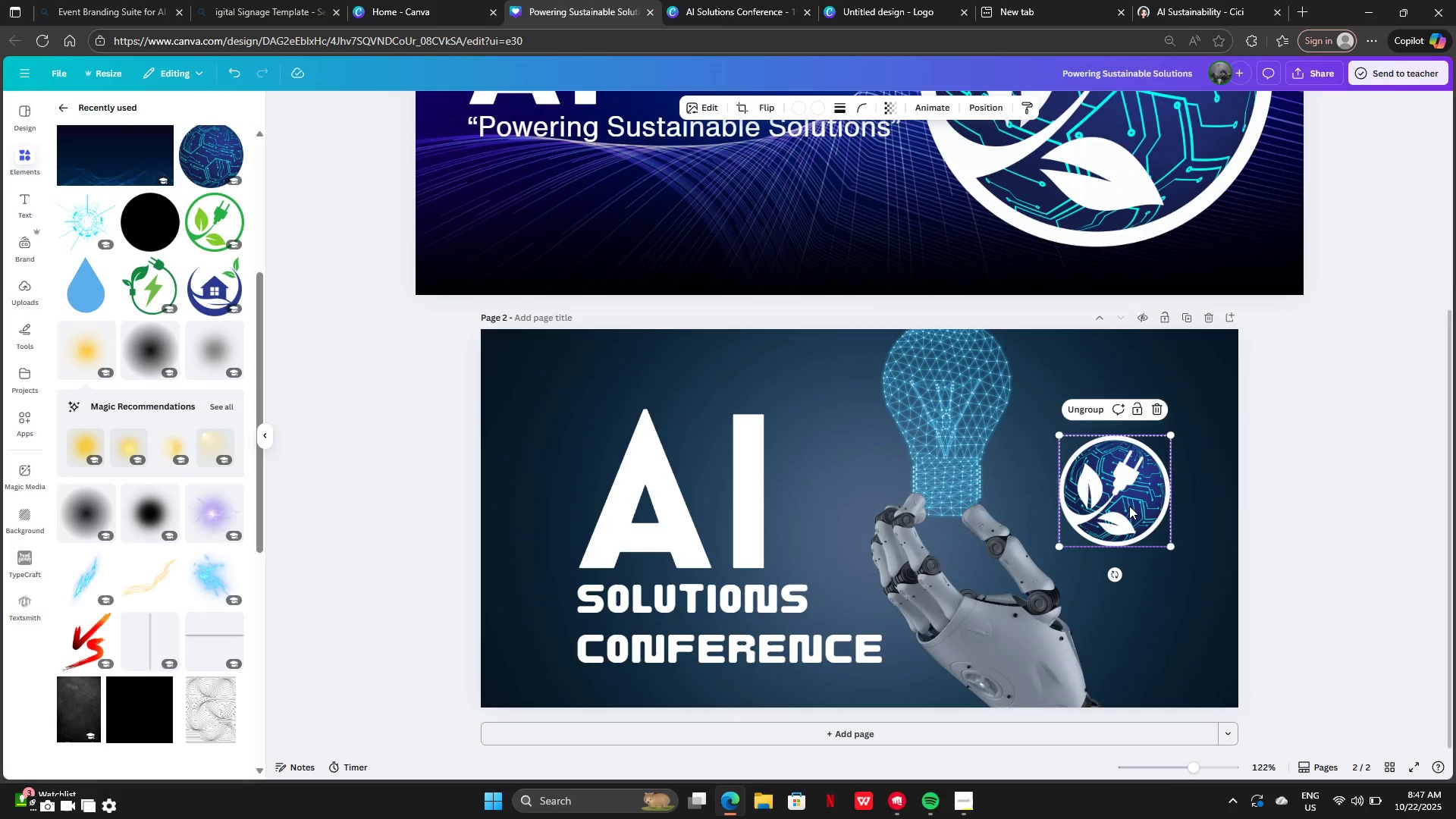 
left_click_drag(start_coordinate=[1129, 507], to_coordinate=[852, 519])
 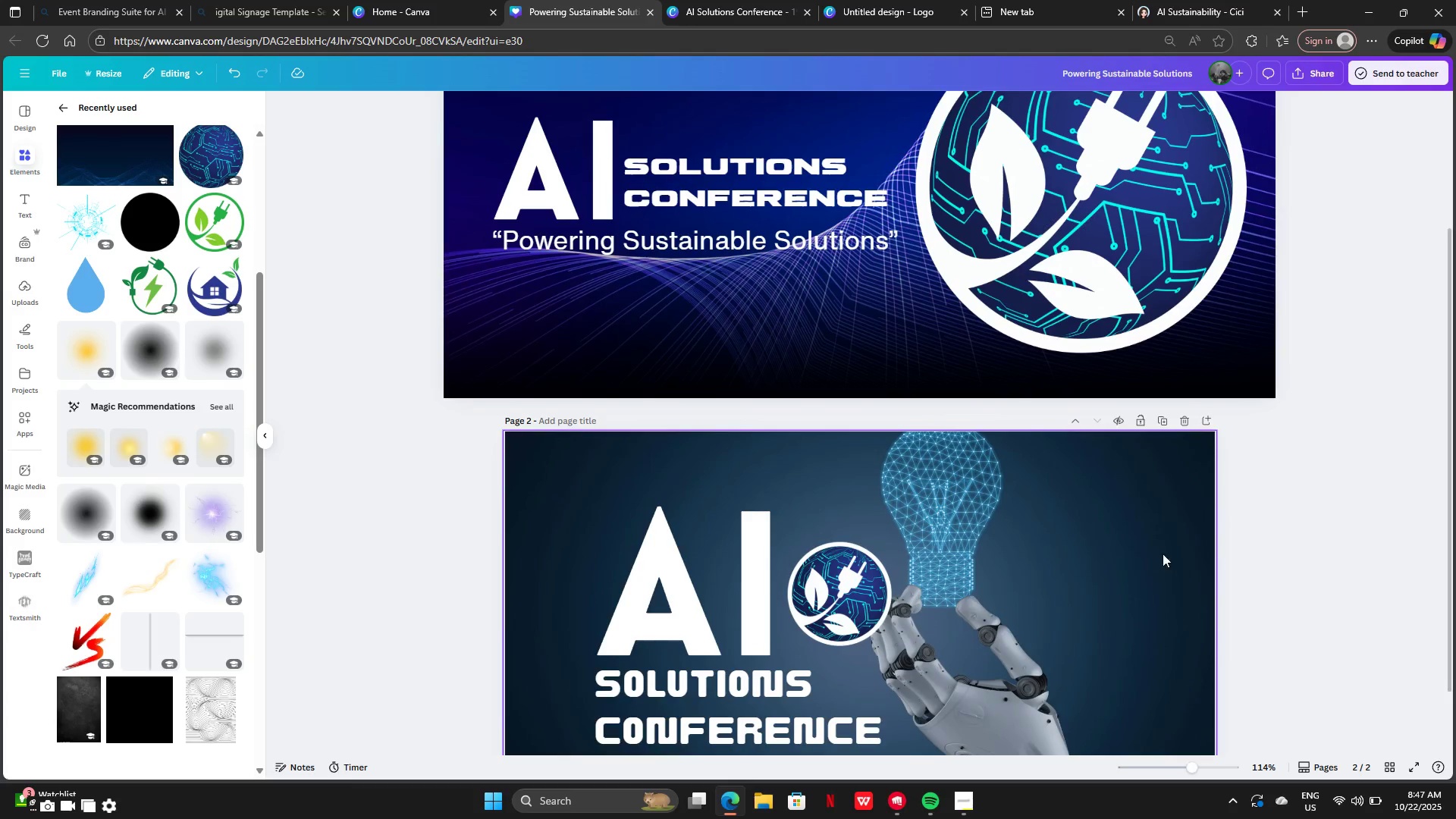 
left_click_drag(start_coordinate=[675, 524], to_coordinate=[617, 534])
 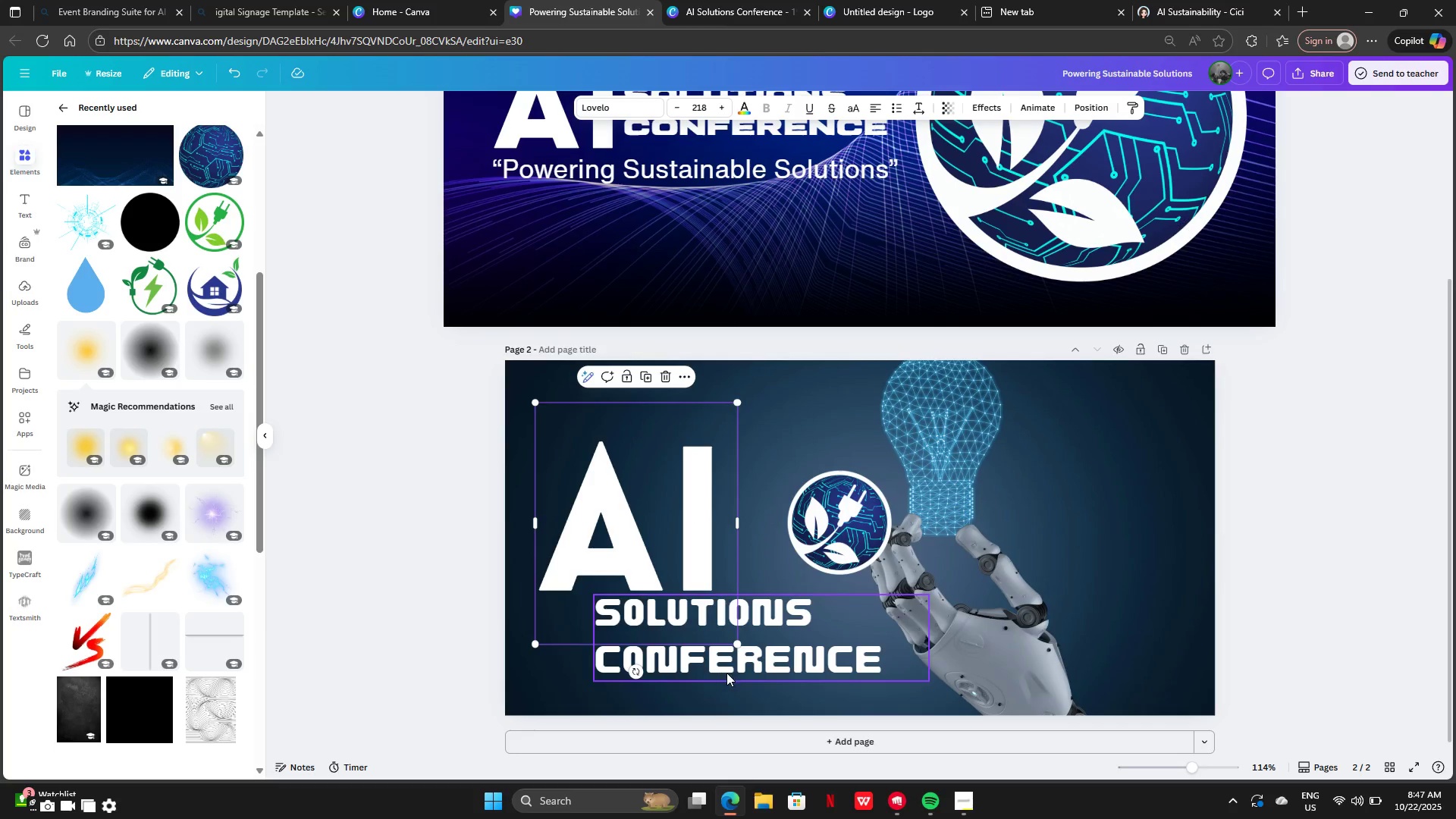 
left_click([727, 673])
 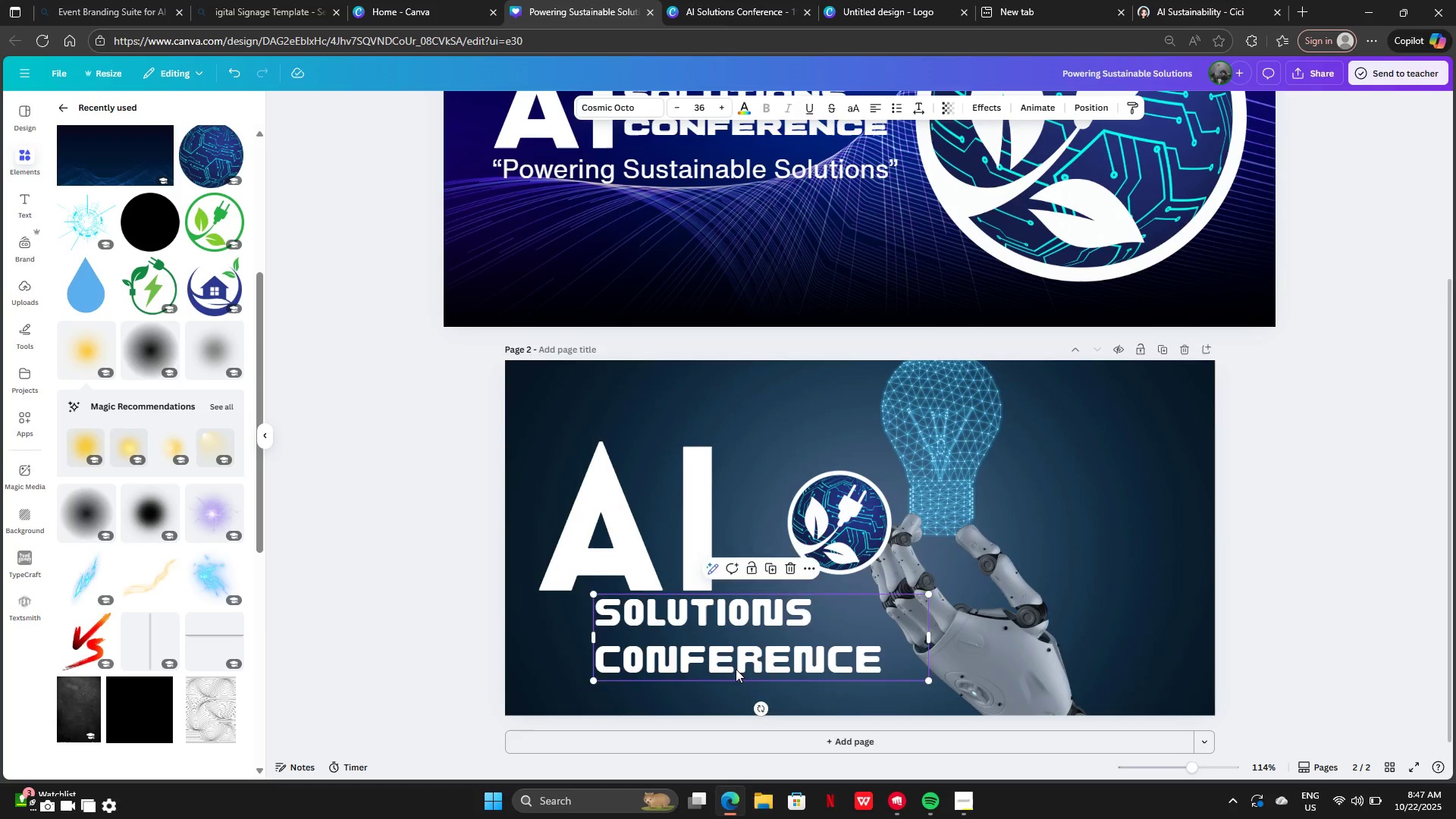 
left_click_drag(start_coordinate=[736, 670], to_coordinate=[682, 669])
 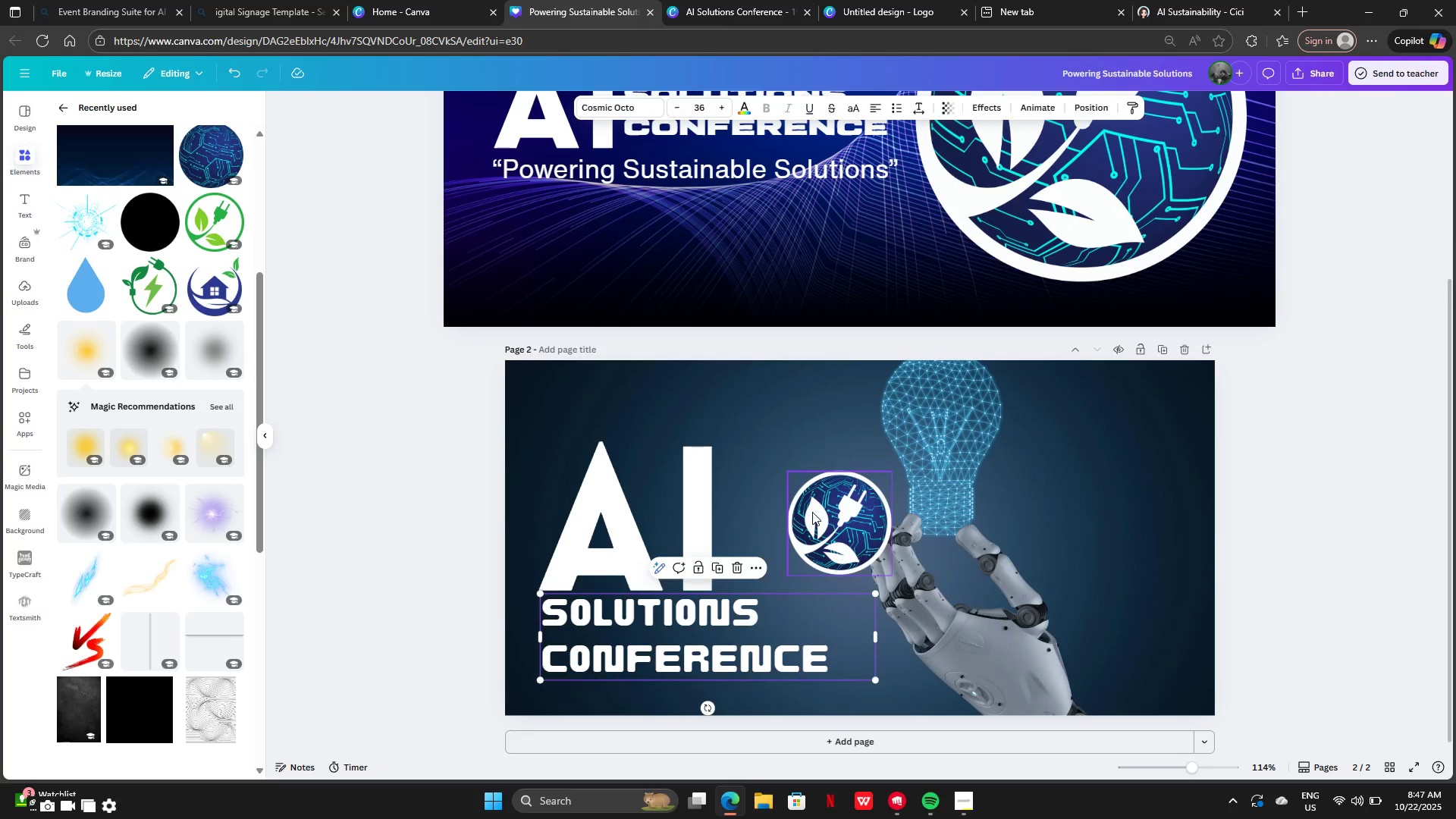 
left_click([812, 512])
 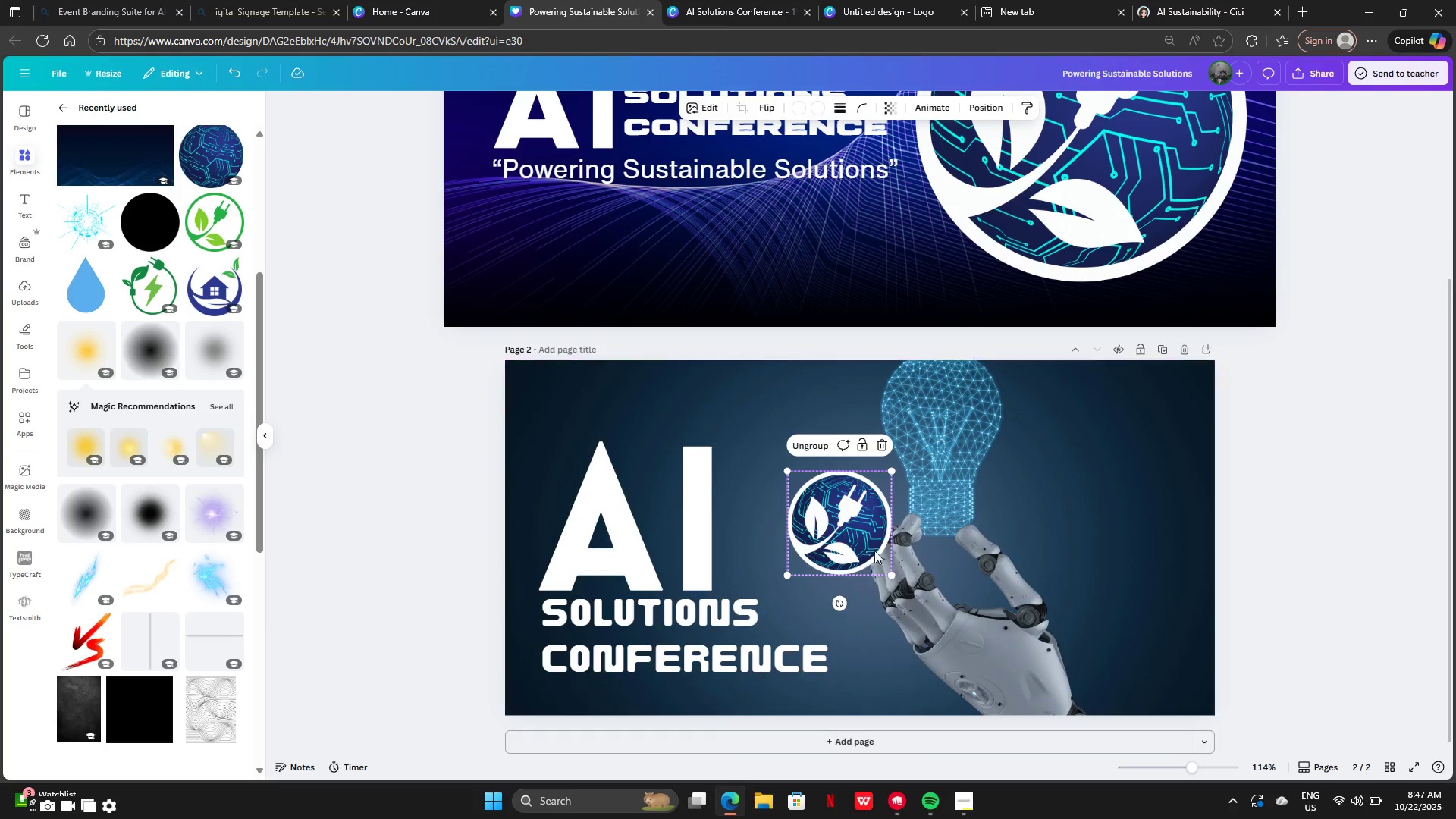 
left_click_drag(start_coordinate=[869, 543], to_coordinate=[1115, 643])
 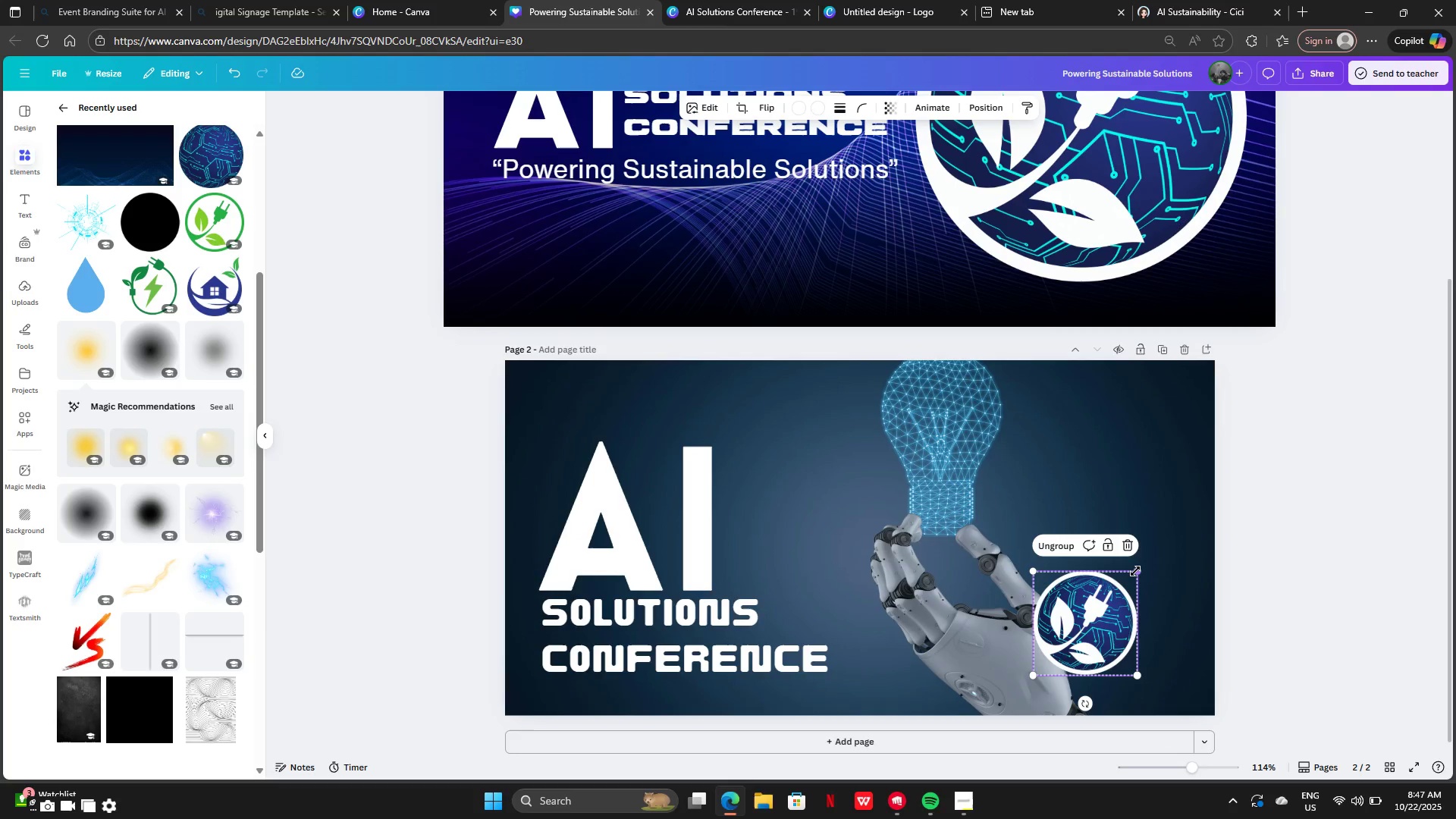 
left_click_drag(start_coordinate=[1137, 571], to_coordinate=[1345, 445])
 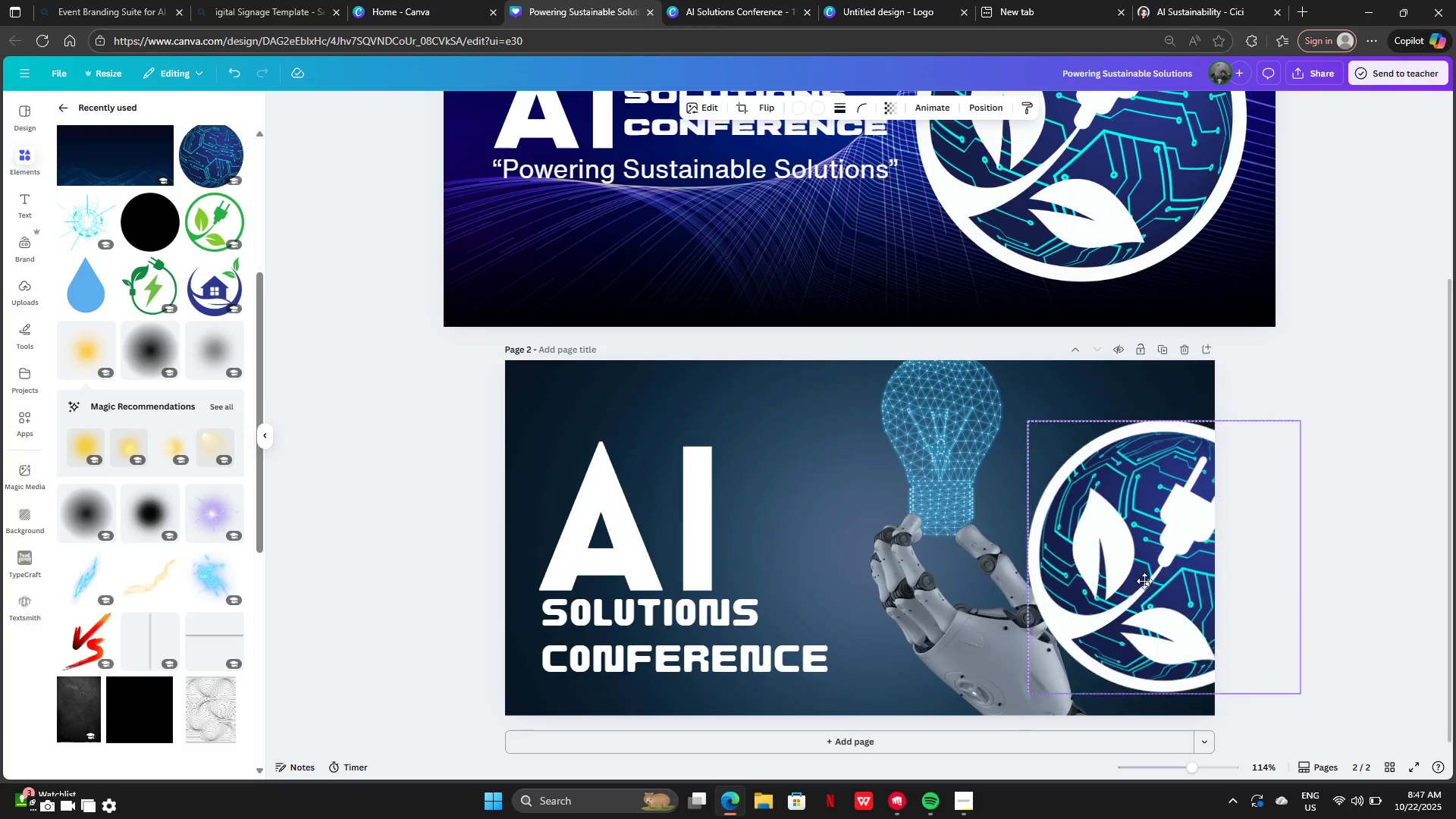 
left_click_drag(start_coordinate=[1156, 513], to_coordinate=[1125, 589])
 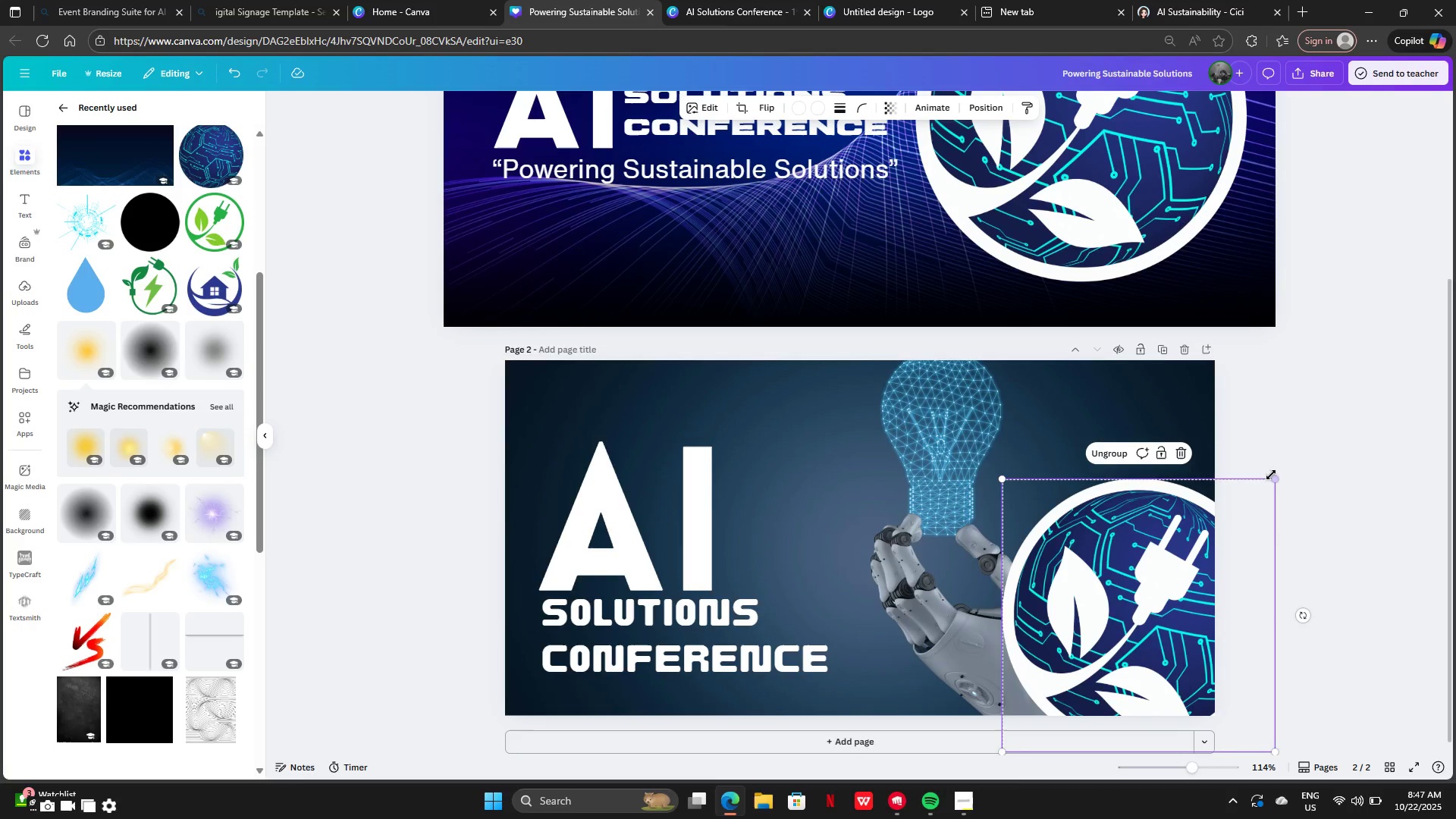 
left_click_drag(start_coordinate=[1271, 475], to_coordinate=[1343, 416])
 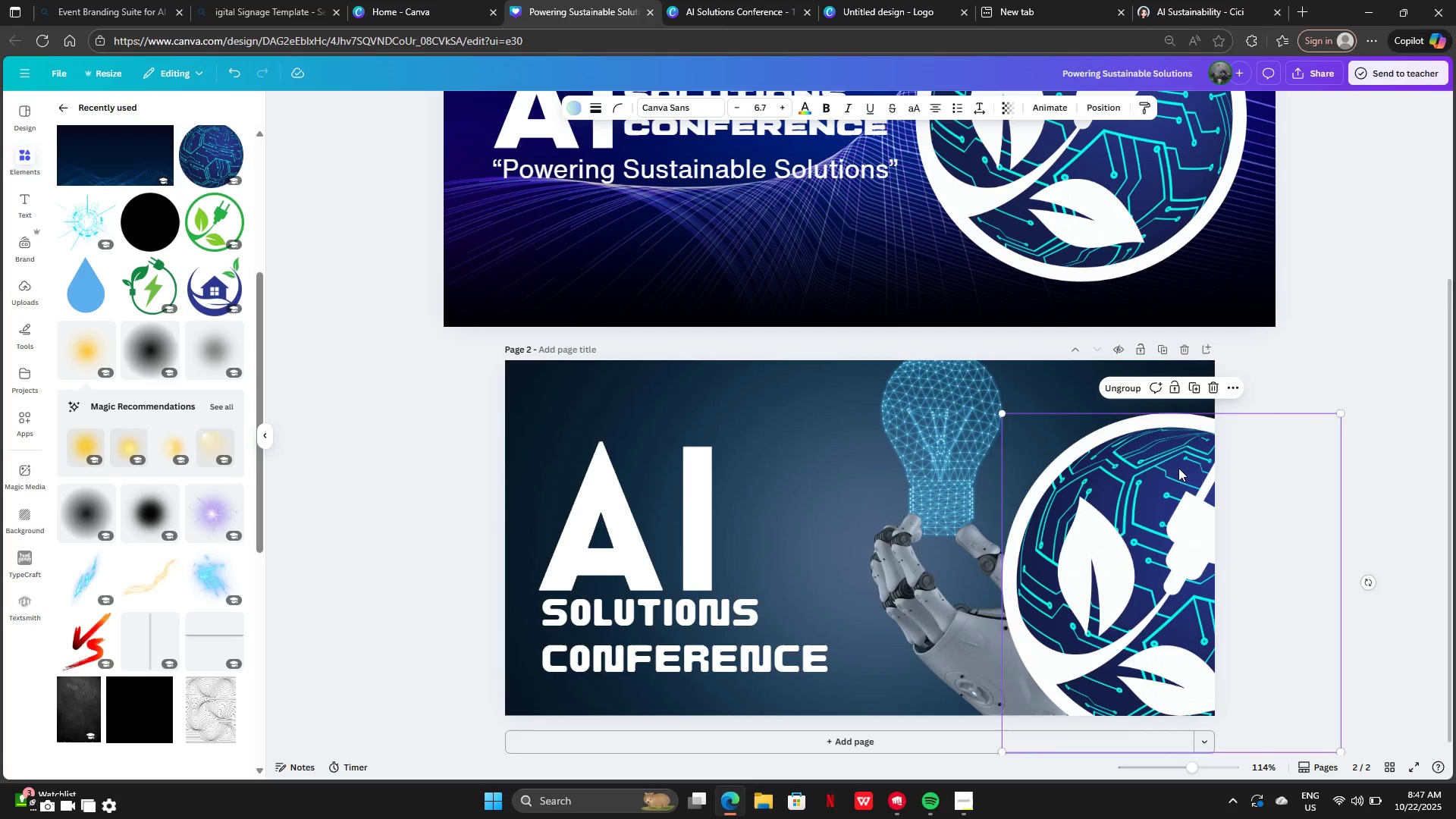 
left_click_drag(start_coordinate=[1178, 468], to_coordinate=[1125, 483])
 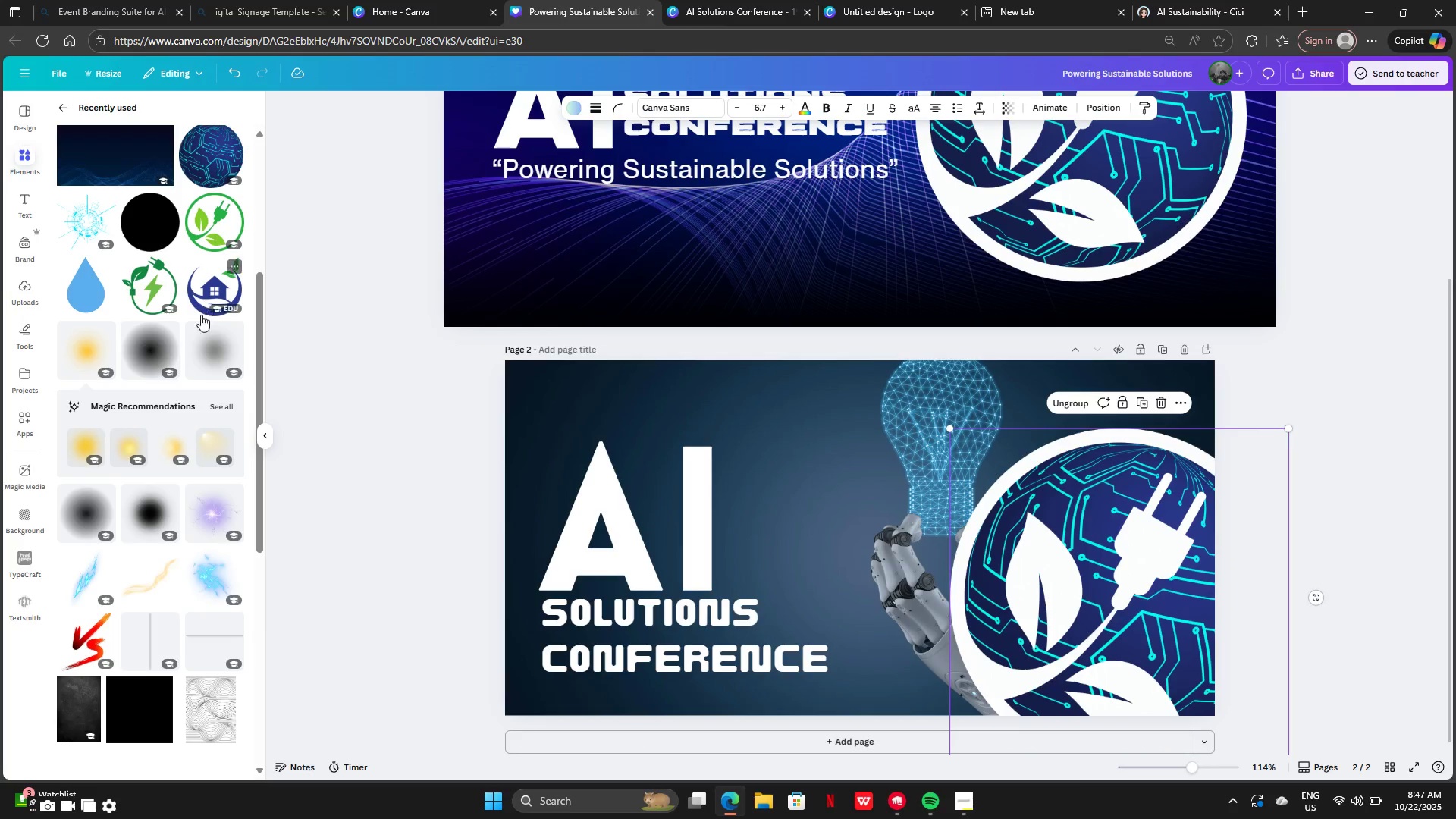 
scroll: coordinate [178, 534], scroll_direction: down, amount: 5.0
 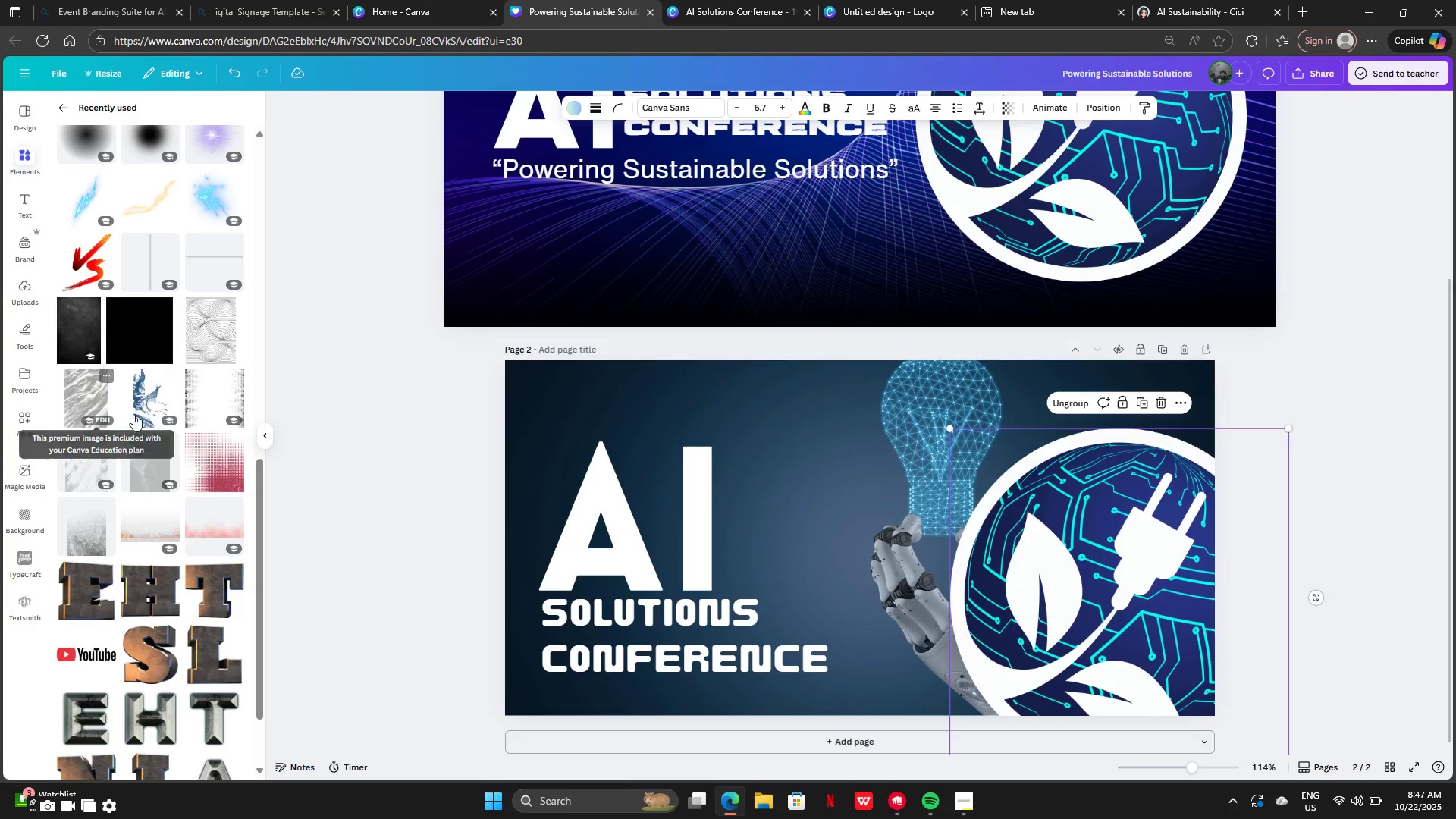 
left_click([141, 406])
 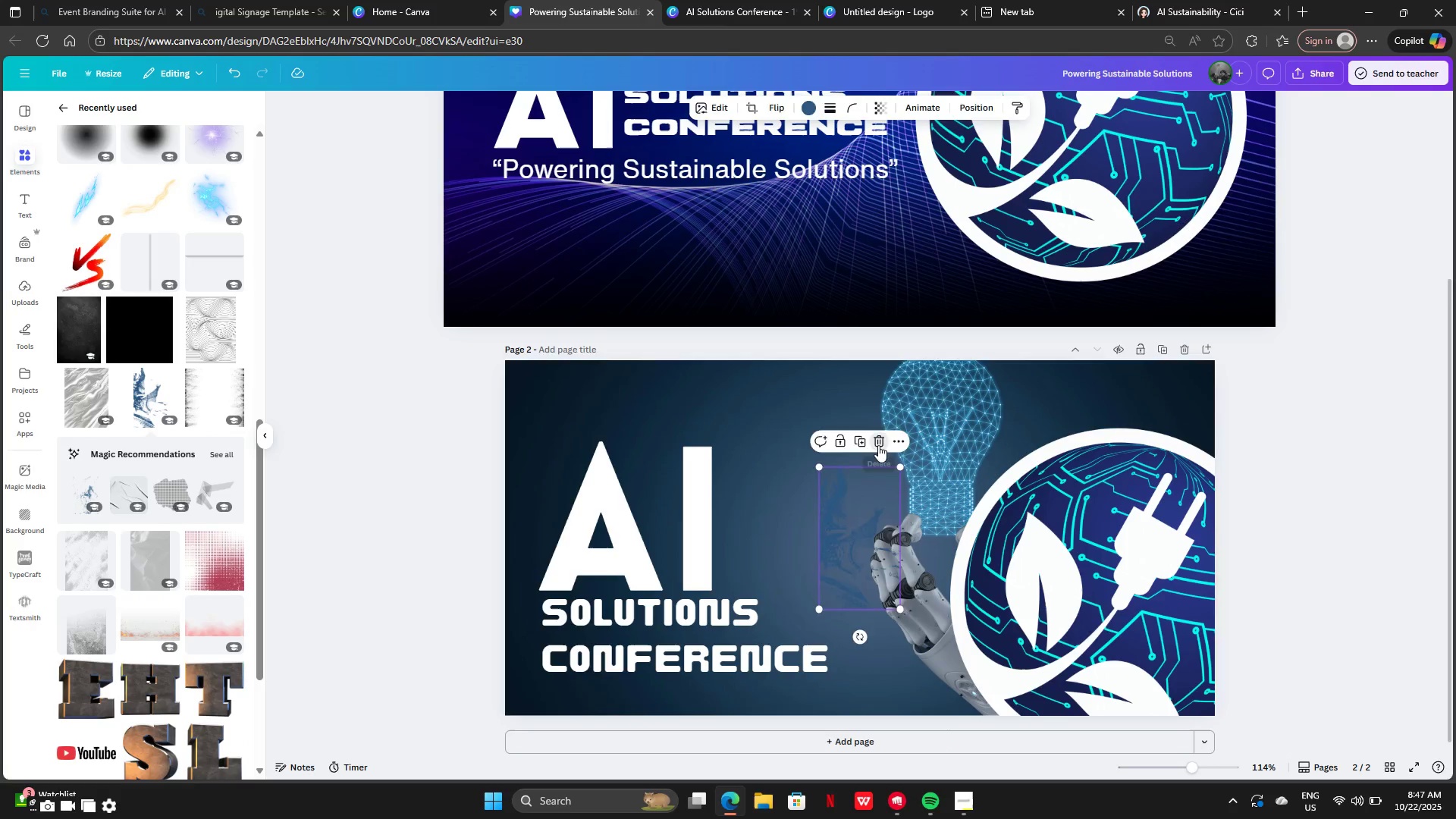 
scroll: coordinate [54, 588], scroll_direction: down, amount: 4.0
 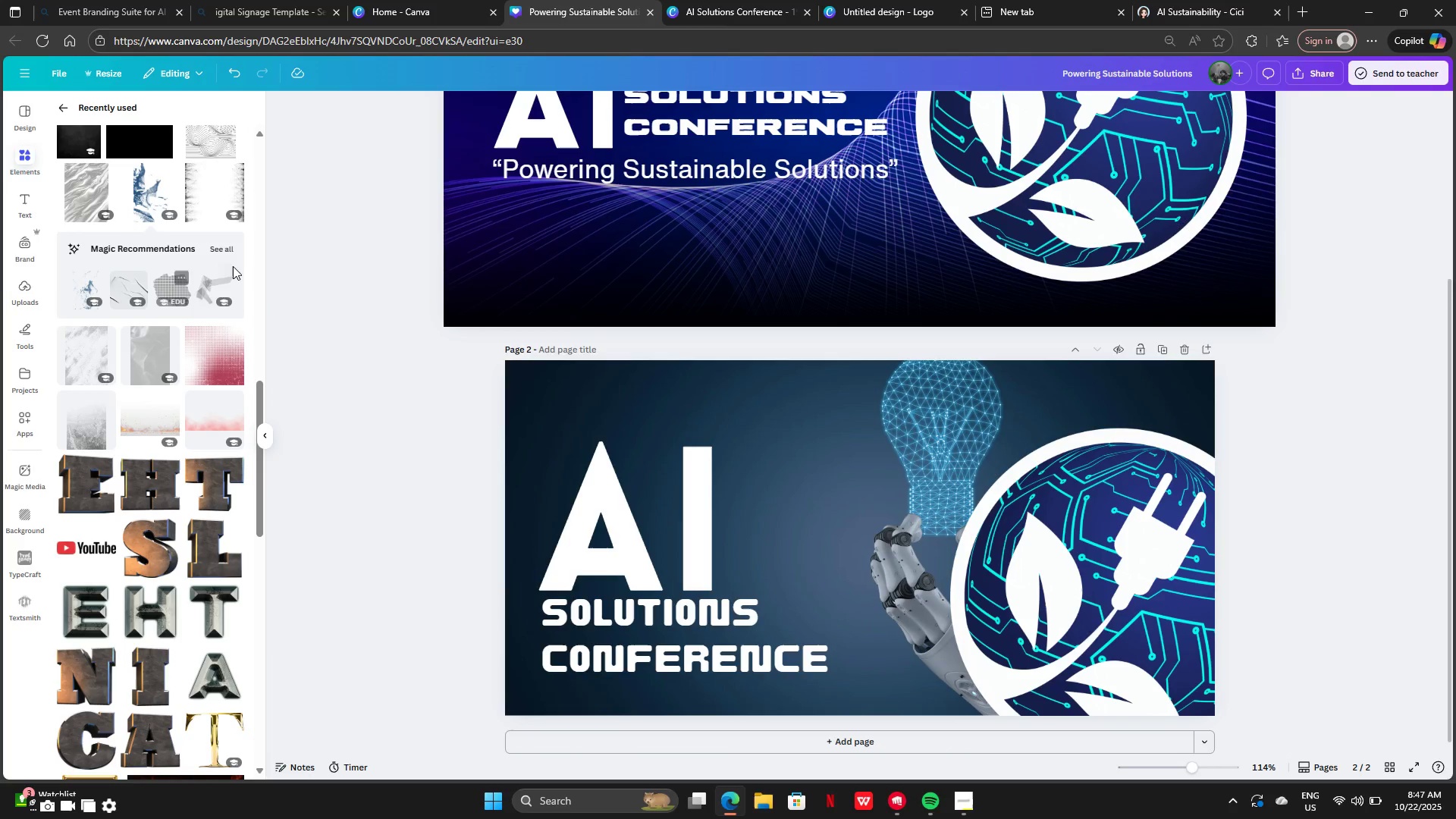 
left_click([218, 252])
 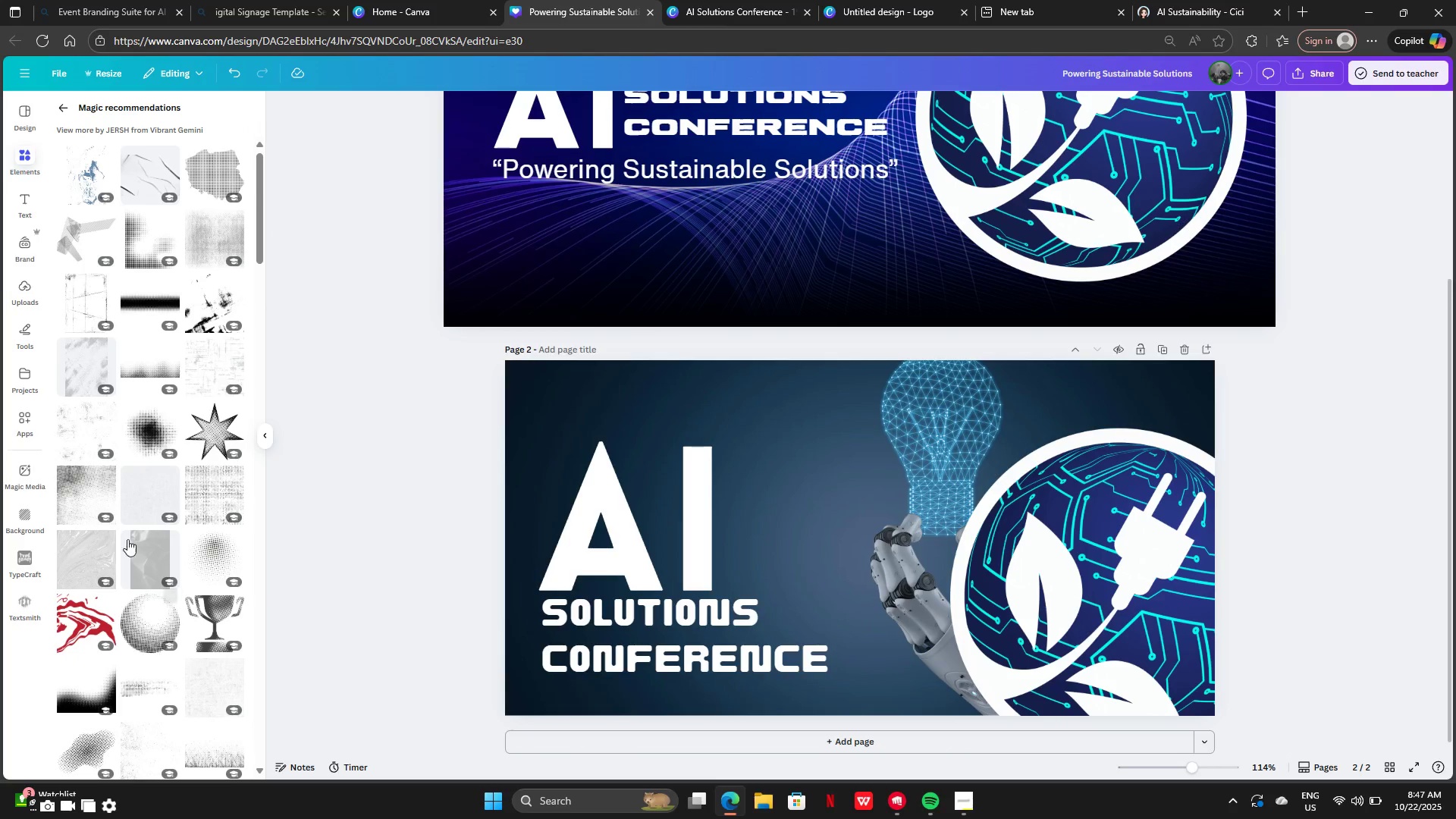 
left_click([80, 496])
 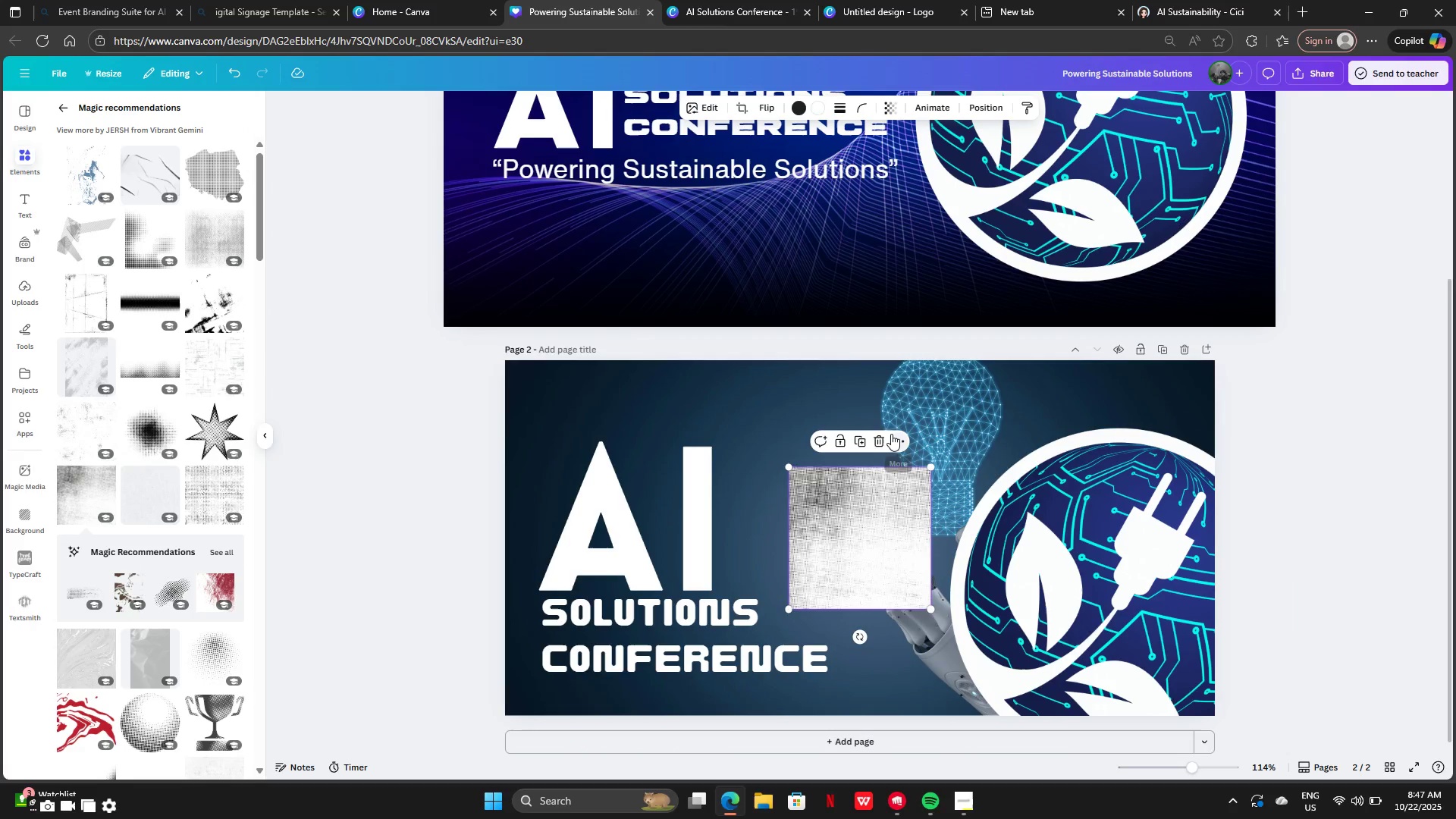 
left_click([880, 441])
 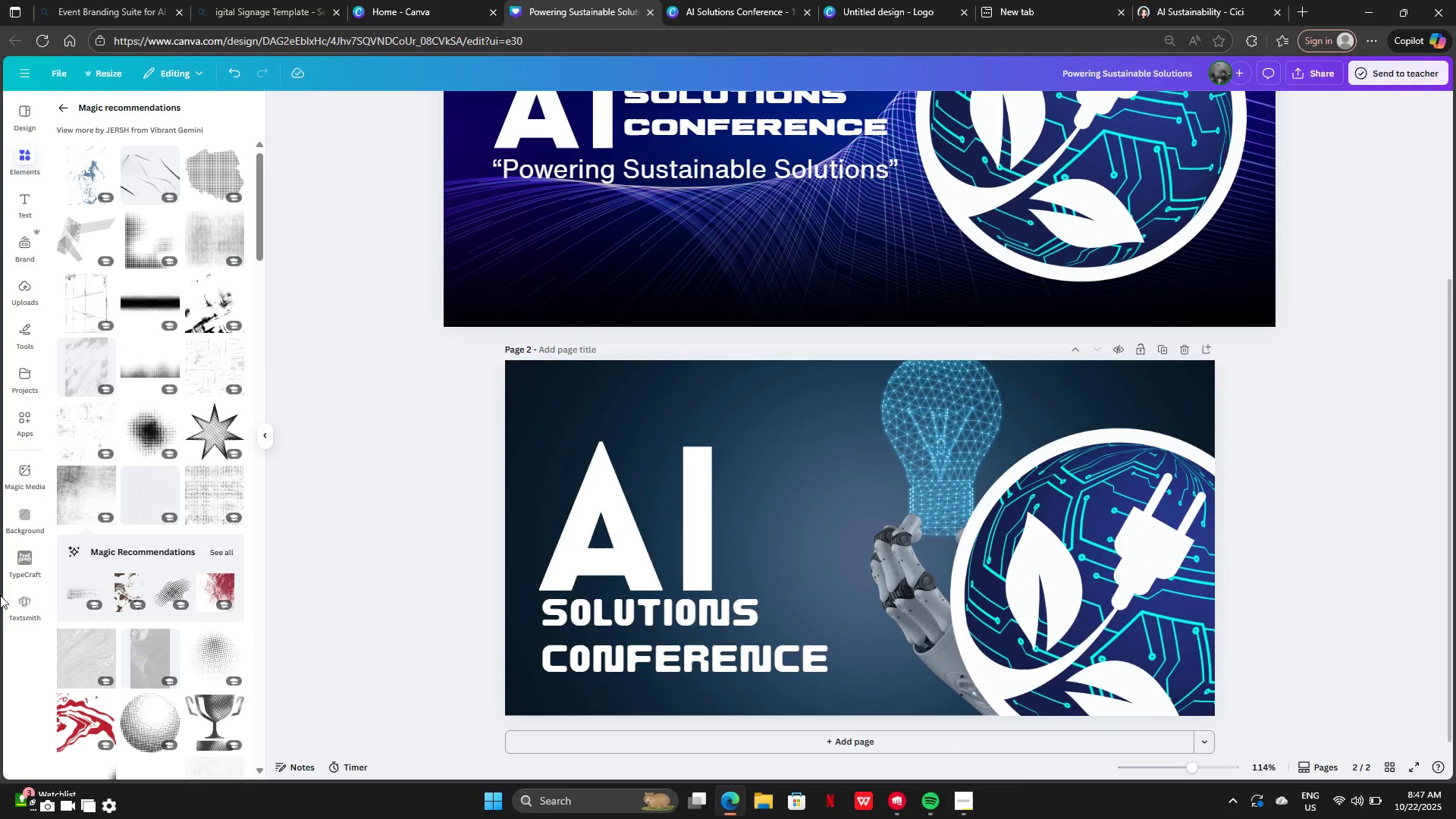 
scroll: coordinate [124, 644], scroll_direction: down, amount: 20.0
 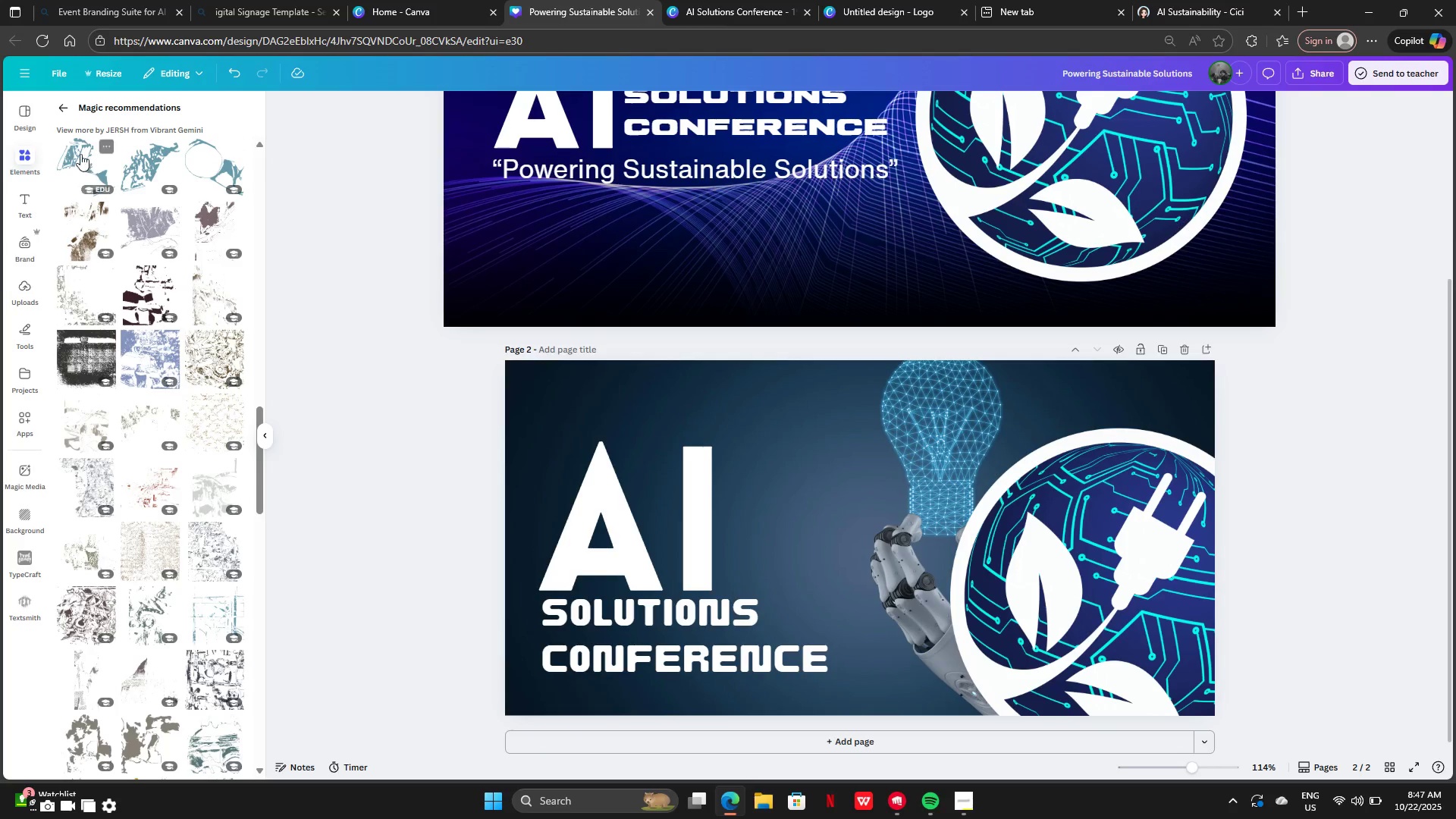 
left_click([65, 105])
 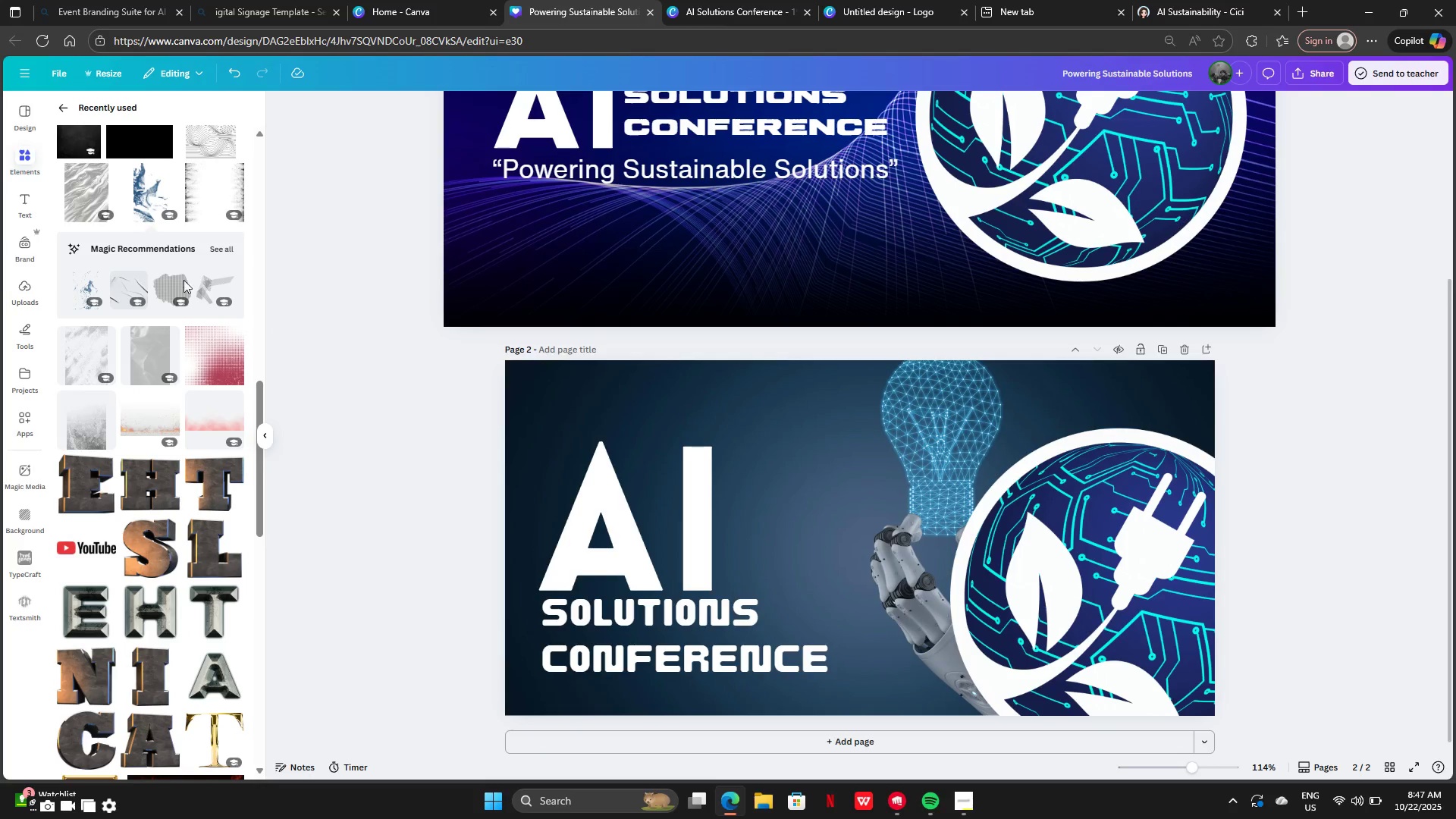 
scroll: coordinate [199, 325], scroll_direction: up, amount: 5.0
 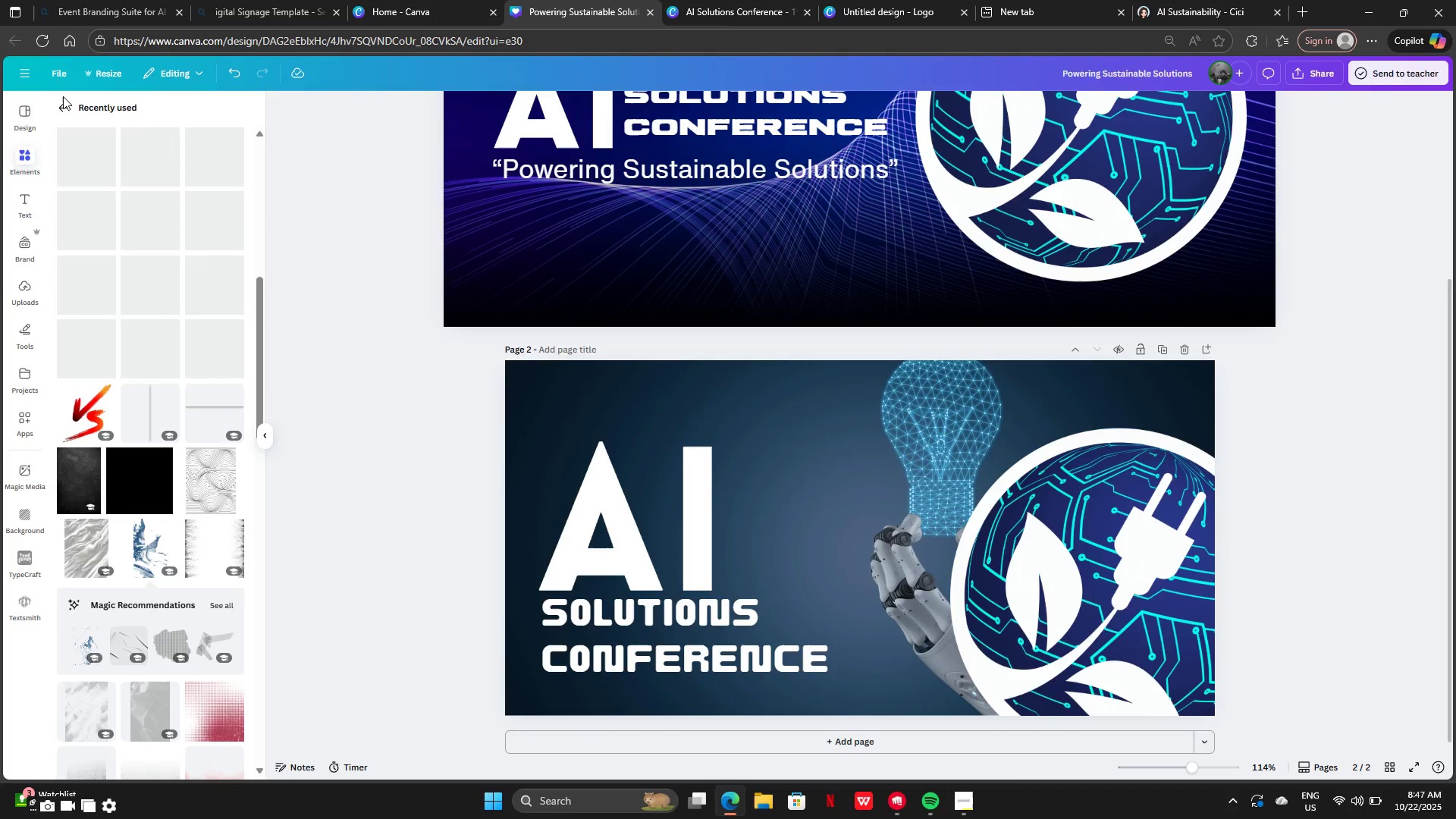 
left_click([64, 97])
 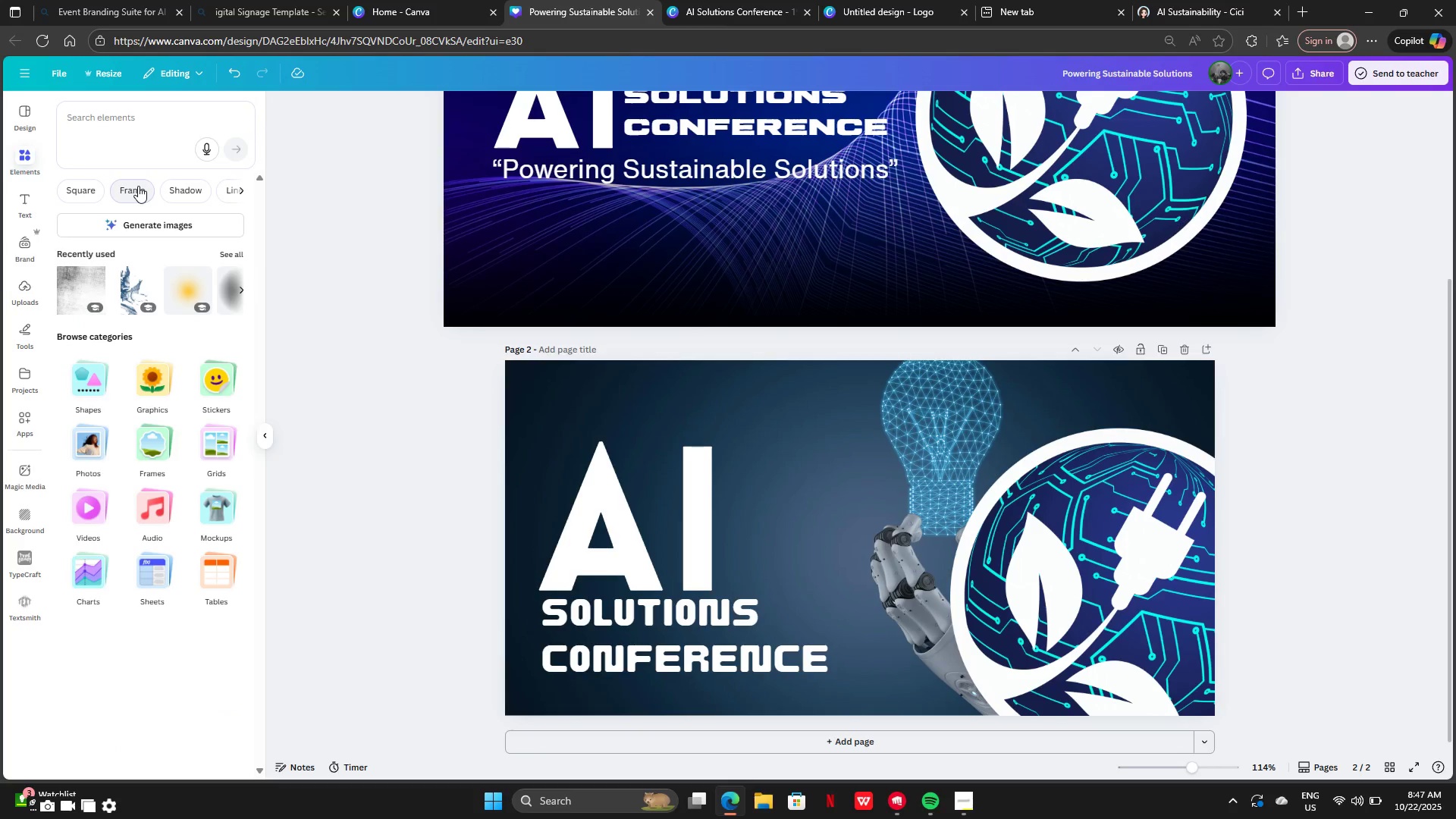 
left_click([151, 148])
 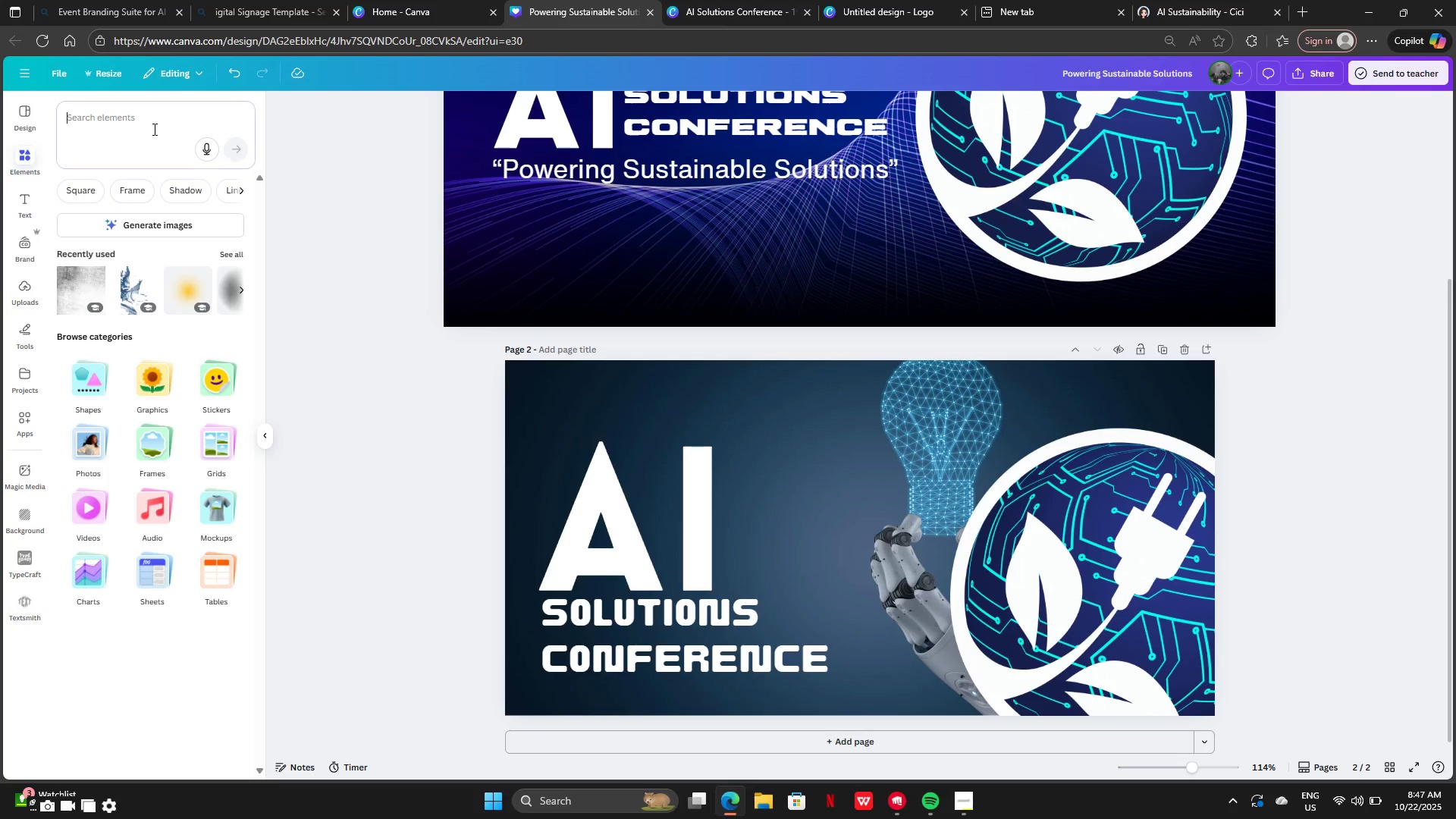 
left_click([153, 129])
 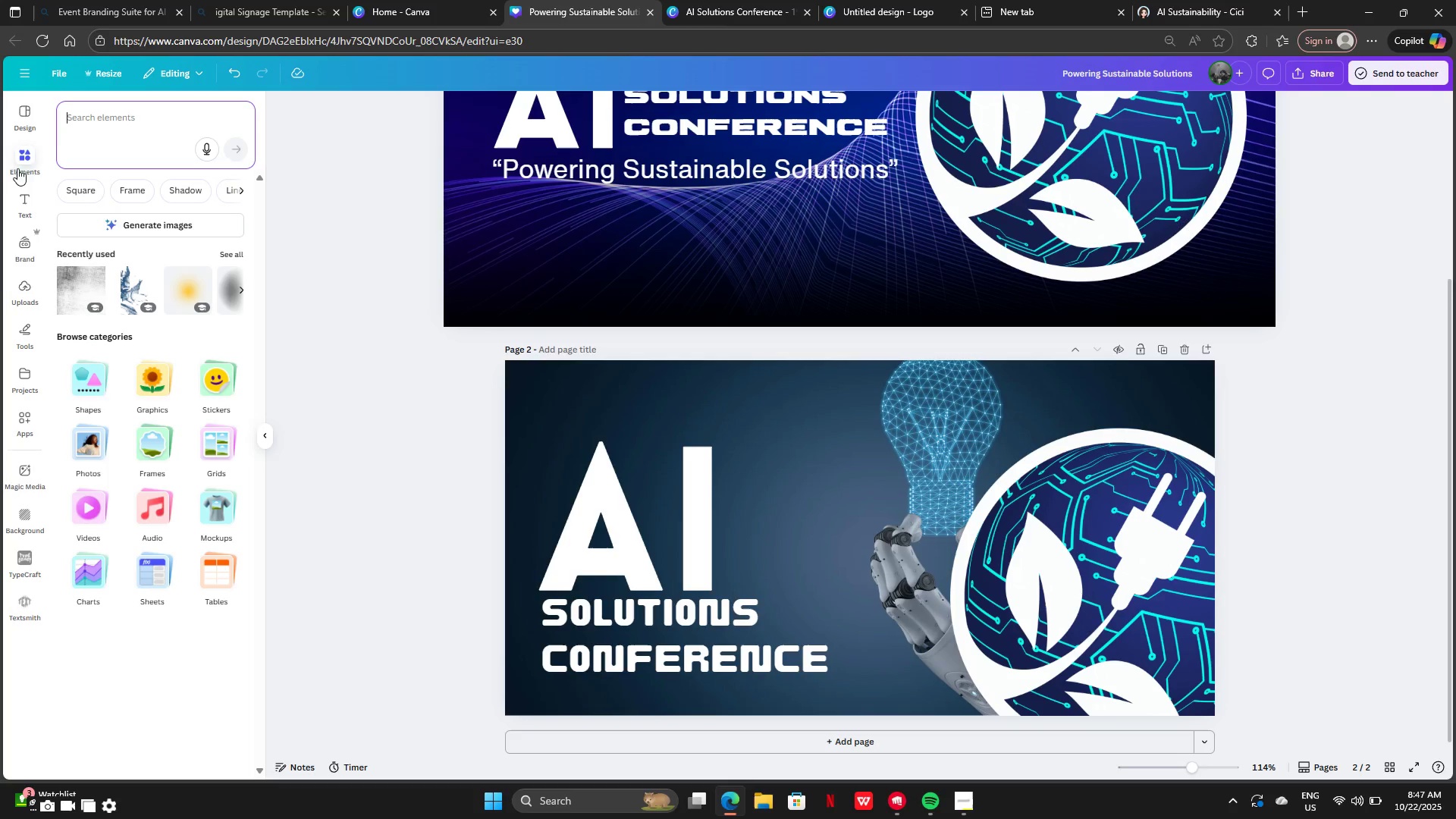 
left_click([47, 133])
 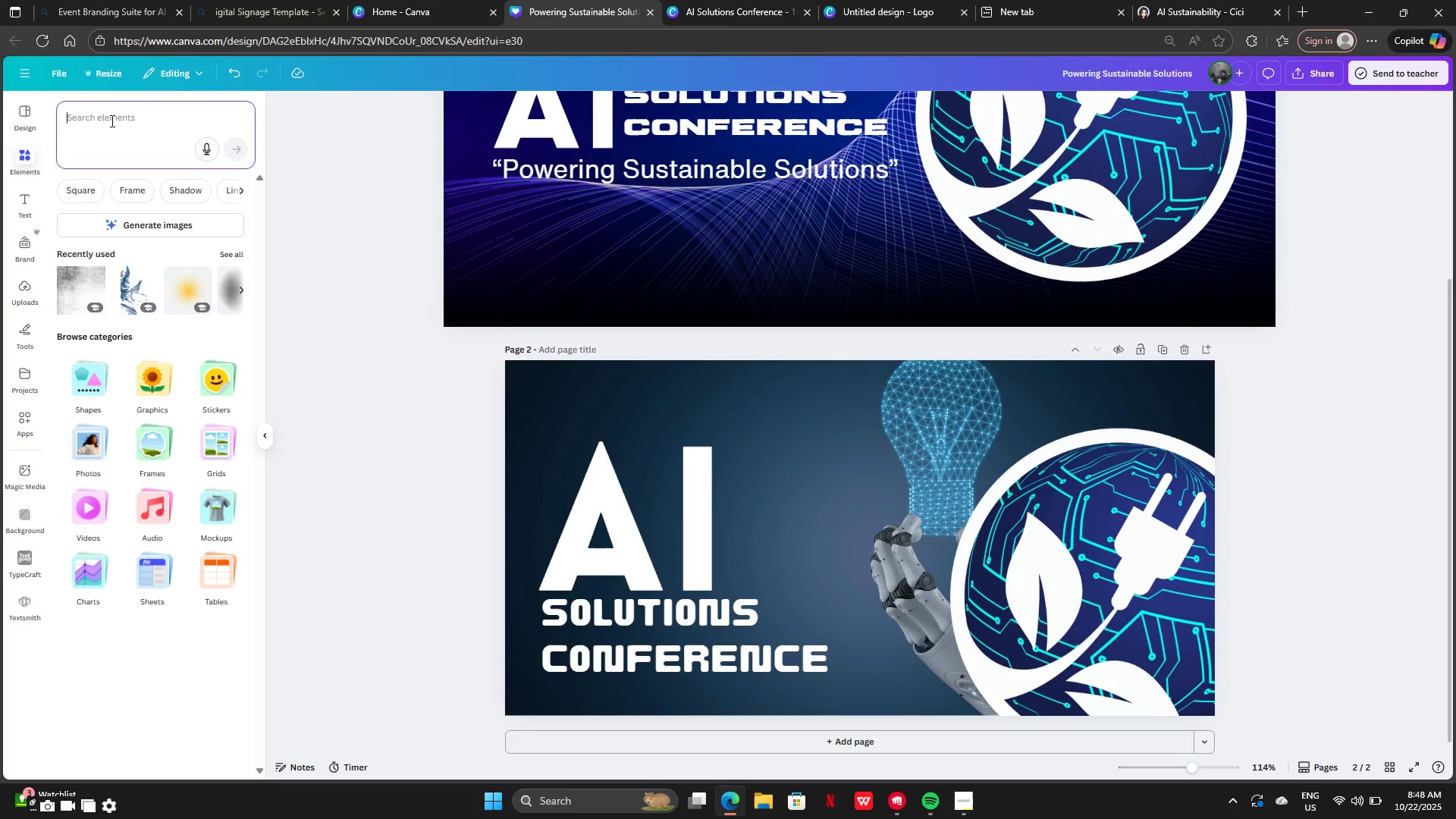 
type(tech)
 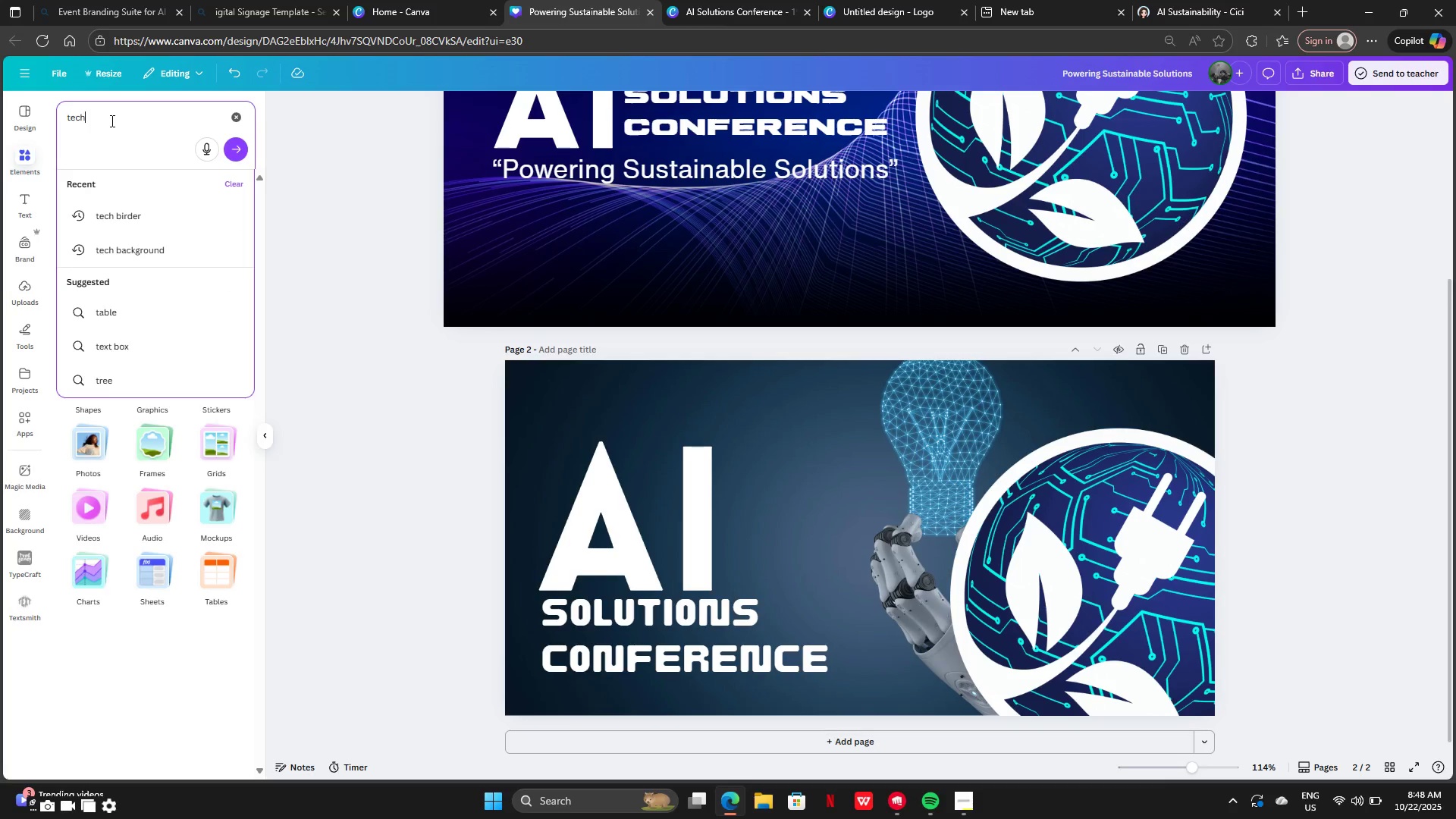 
key(Enter)
 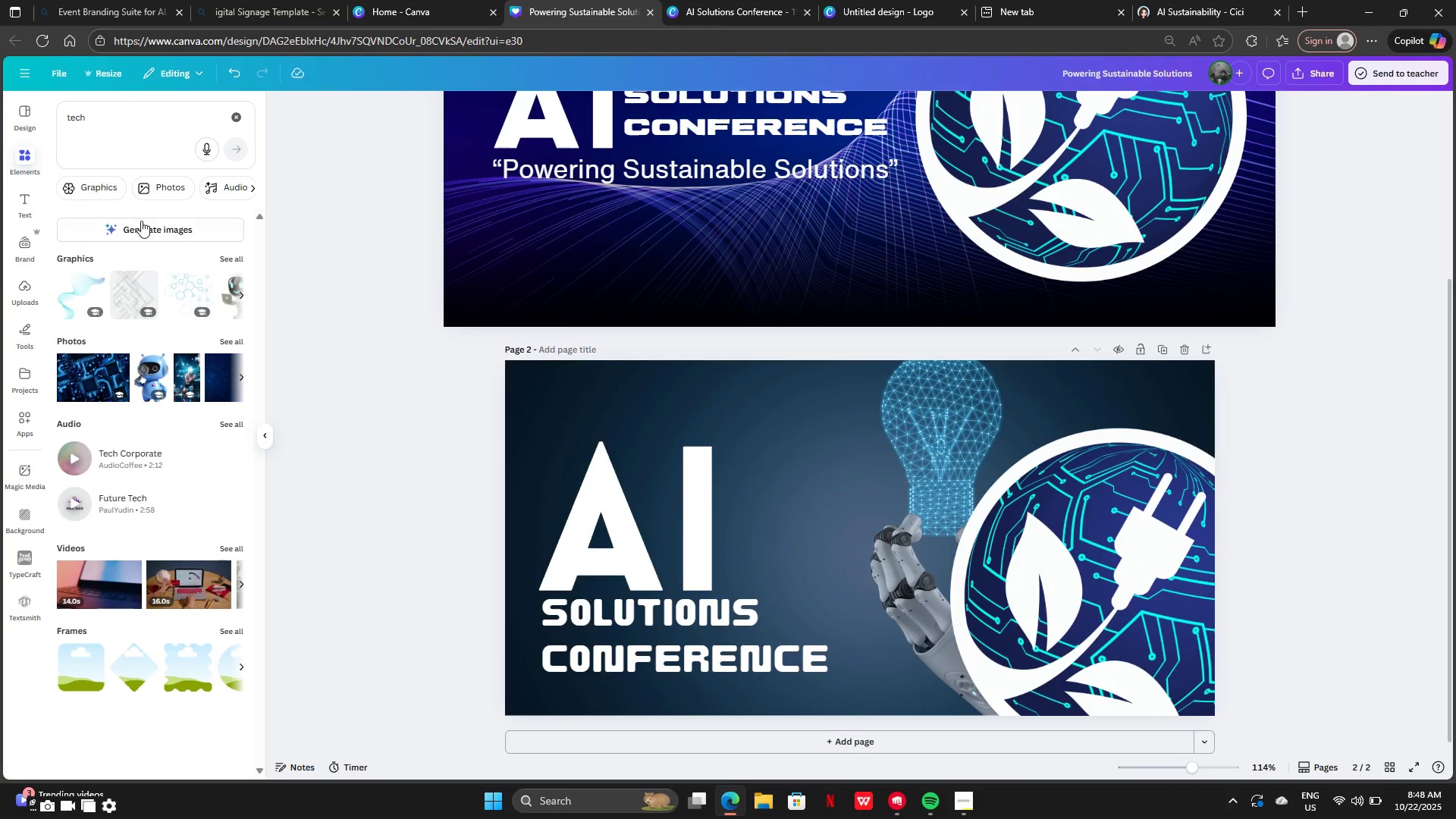 
left_click([103, 188])
 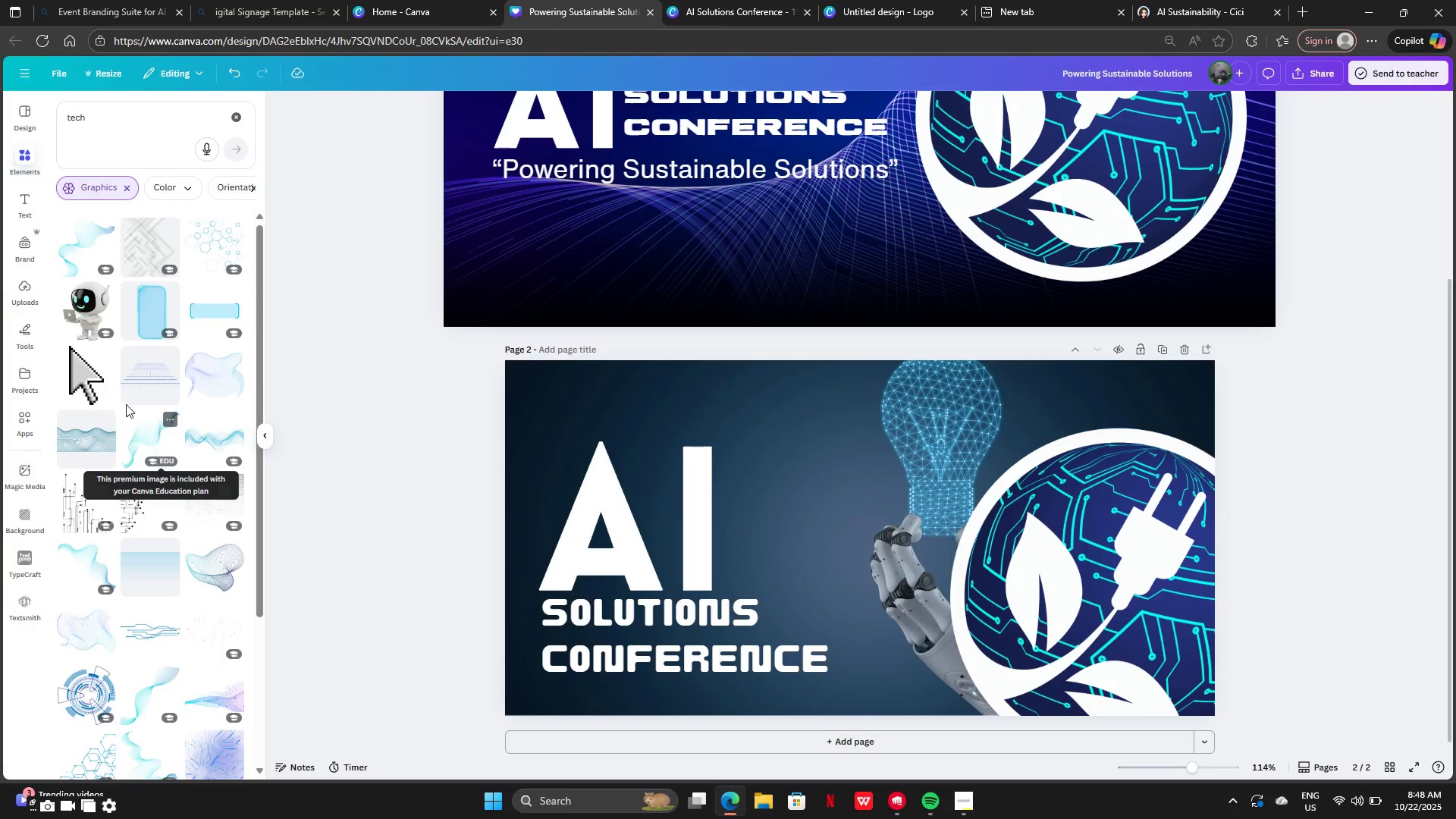 
left_click([72, 300])
 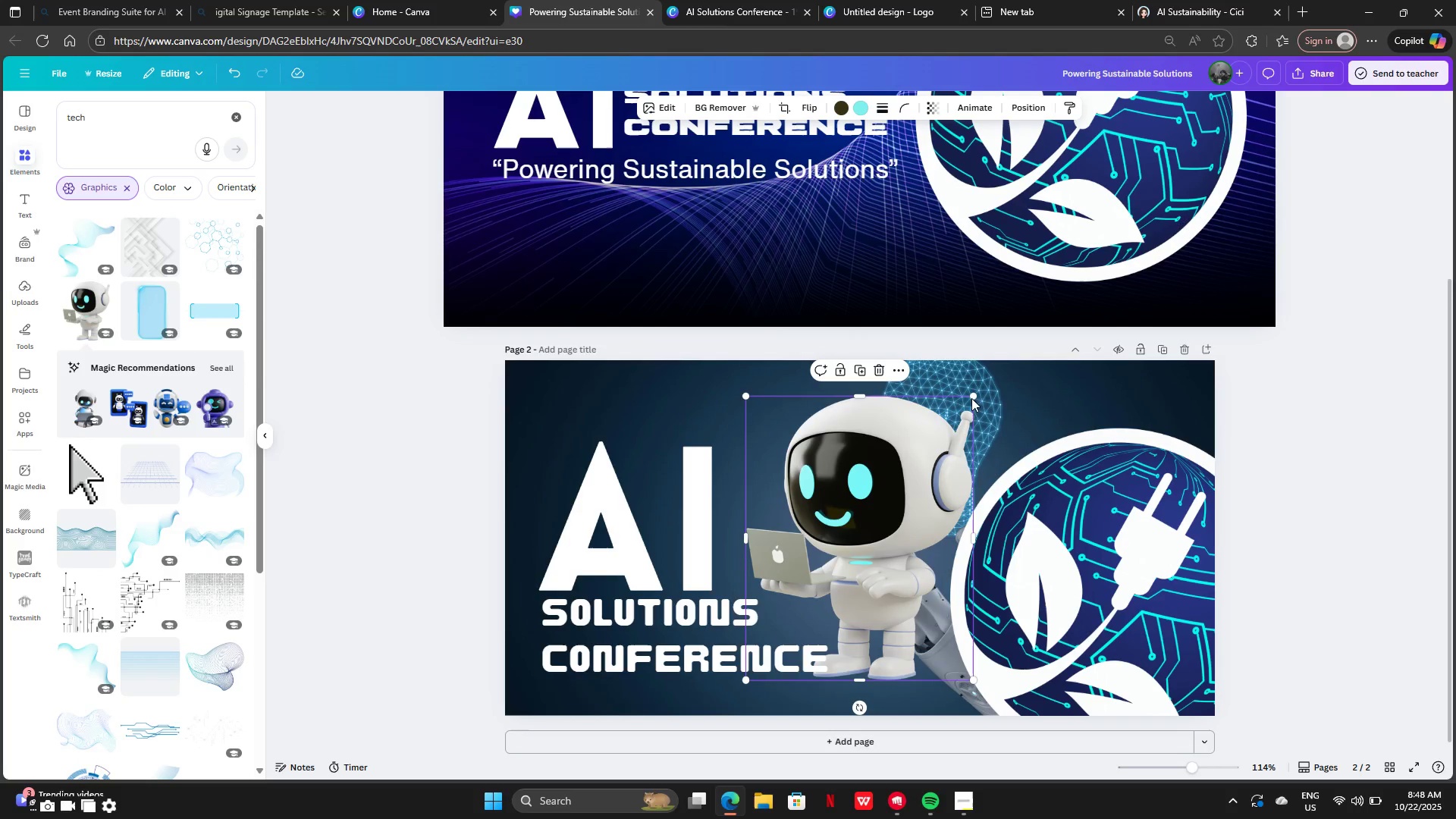 
left_click_drag(start_coordinate=[972, 397], to_coordinate=[844, 534])
 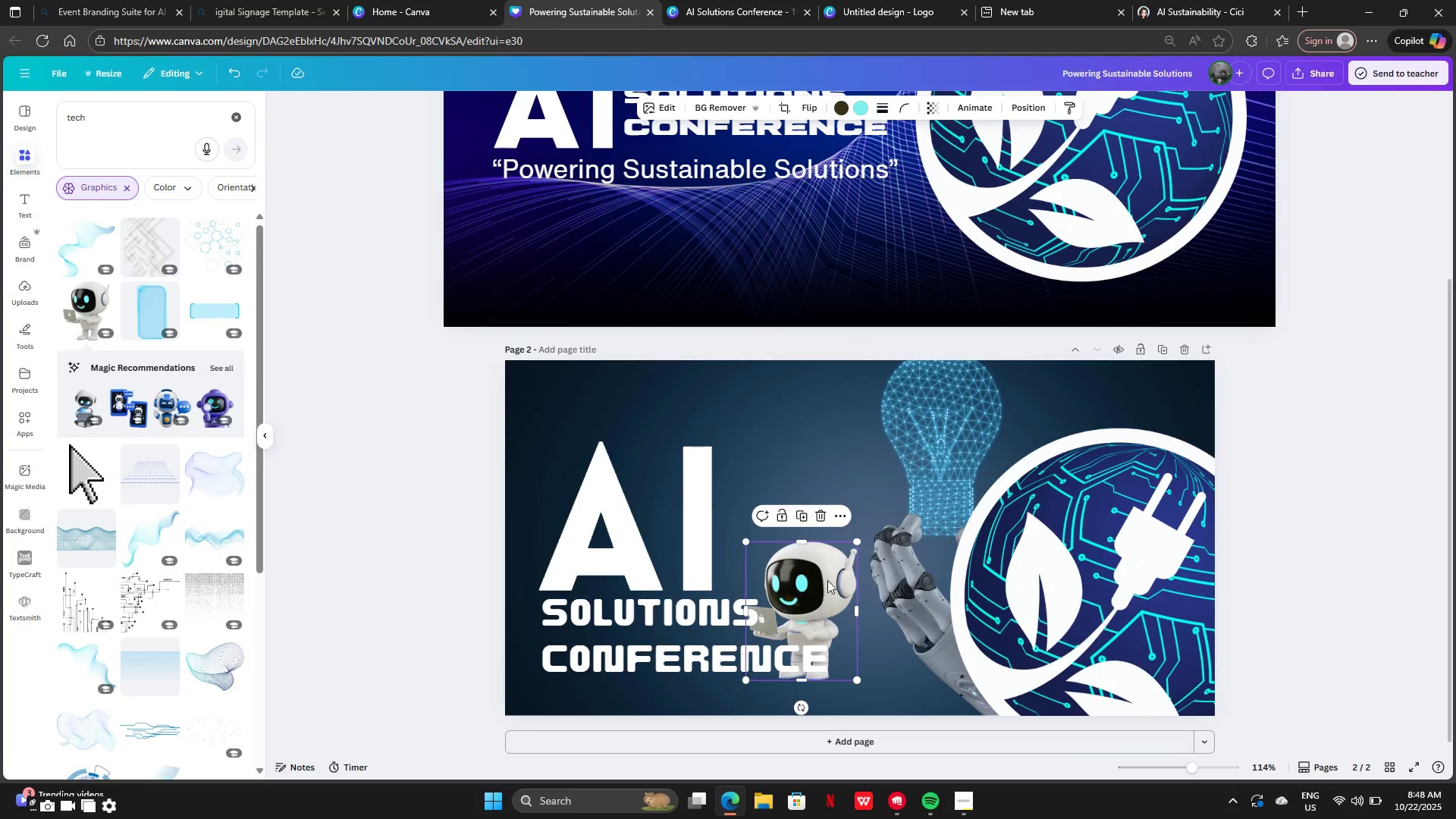 
left_click_drag(start_coordinate=[816, 587], to_coordinate=[797, 500])
 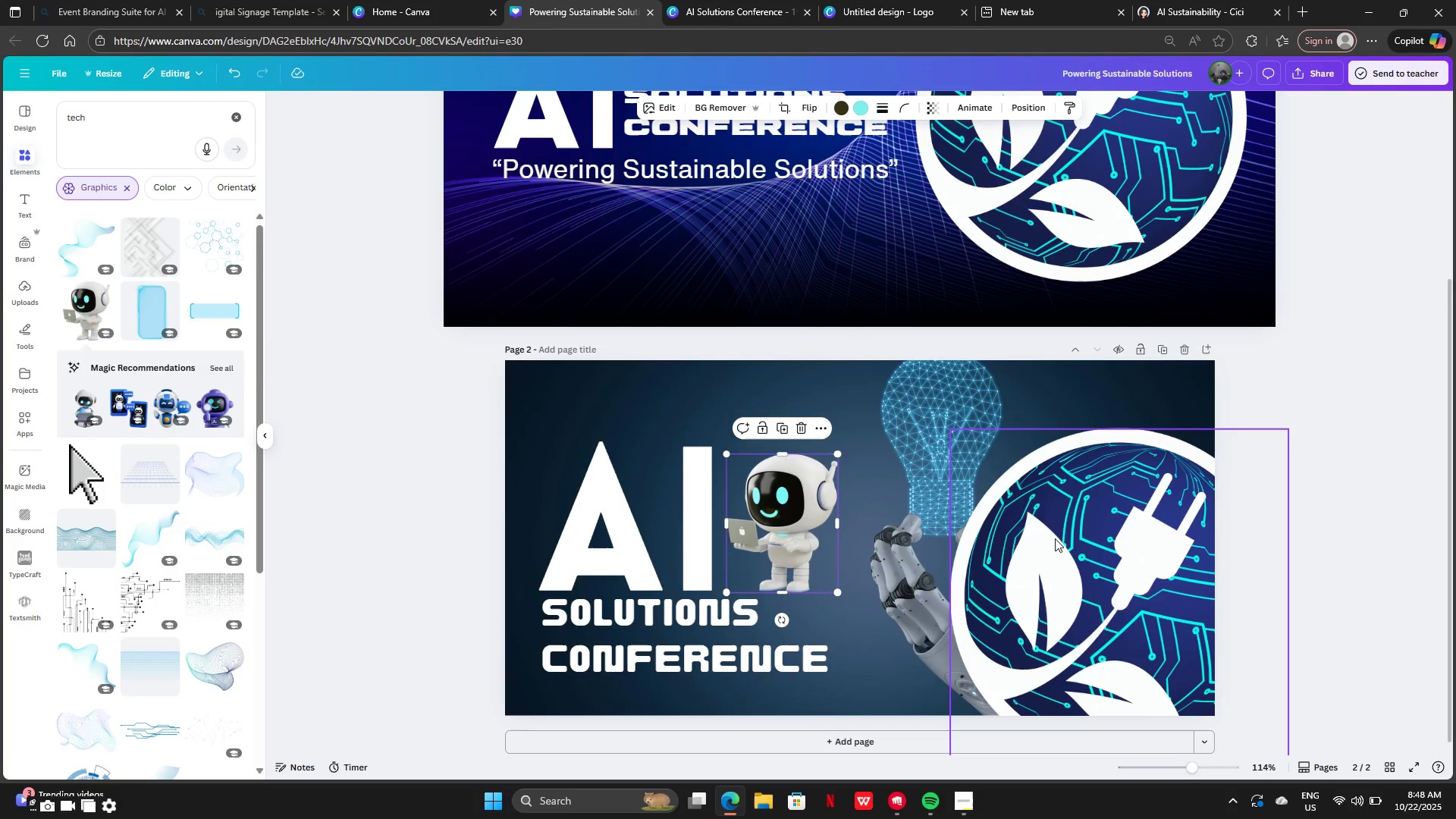 
left_click([906, 416])
 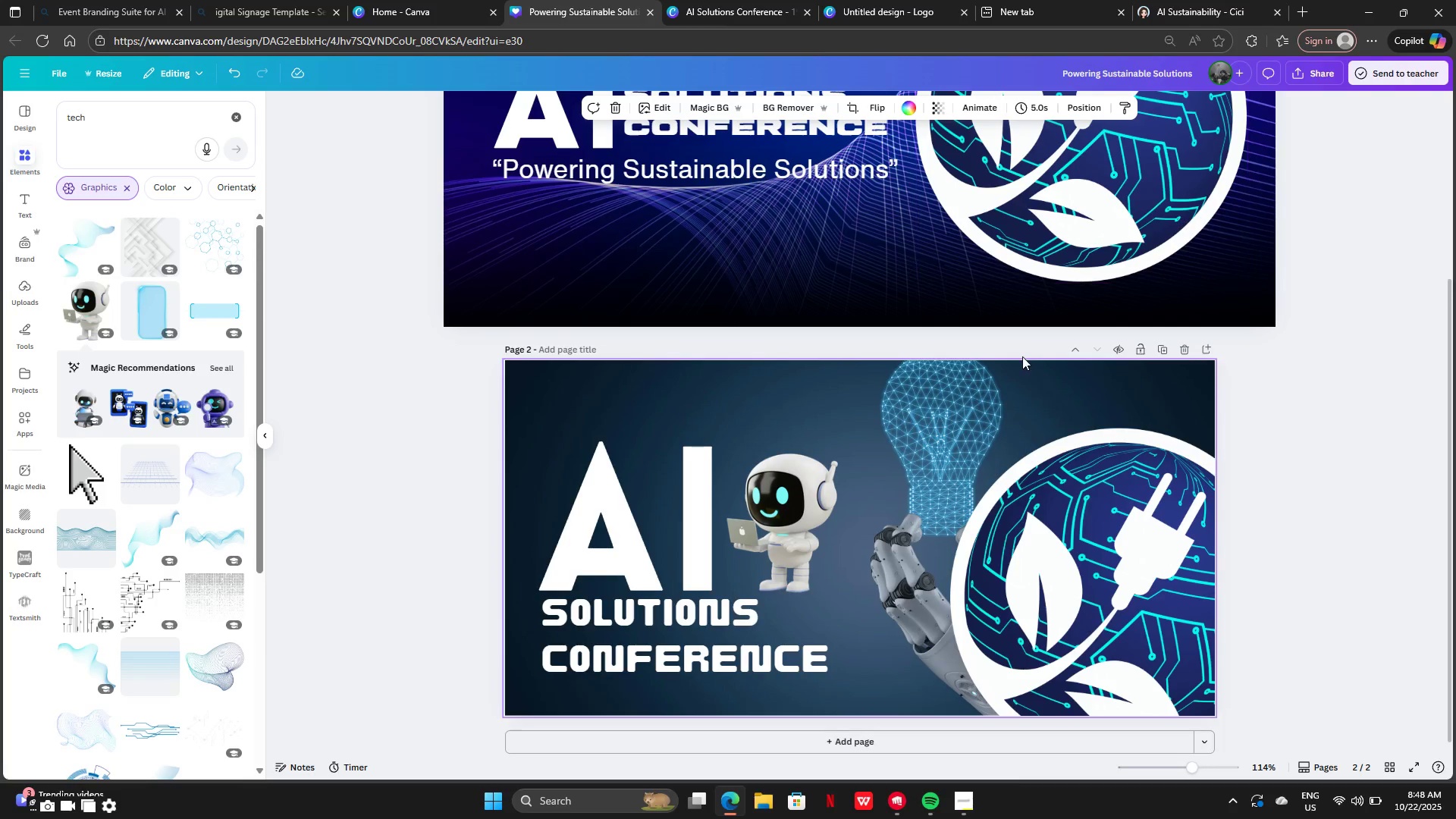 
right_click([1005, 384])
 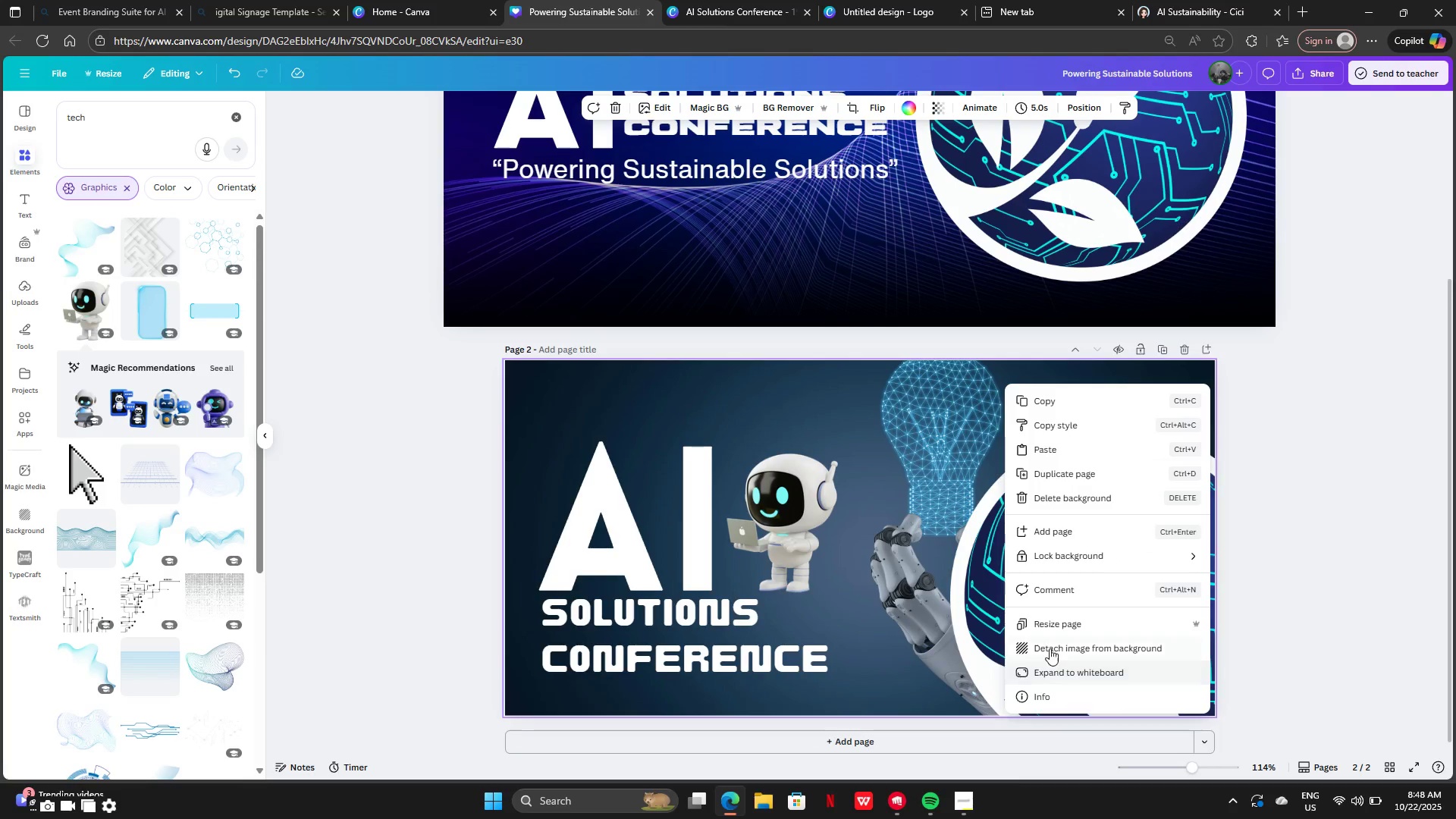 
left_click([1050, 646])
 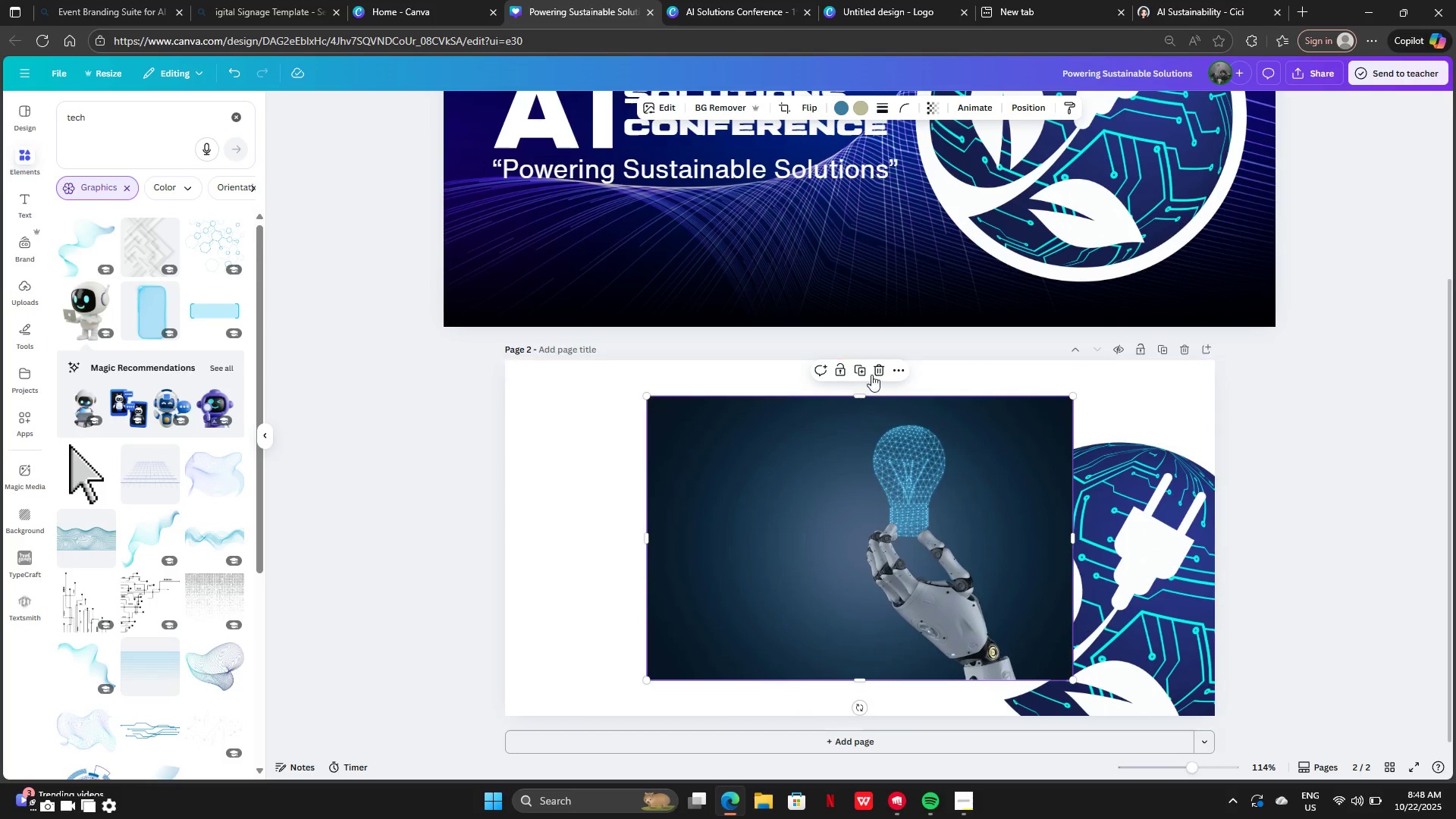 
left_click([874, 372])
 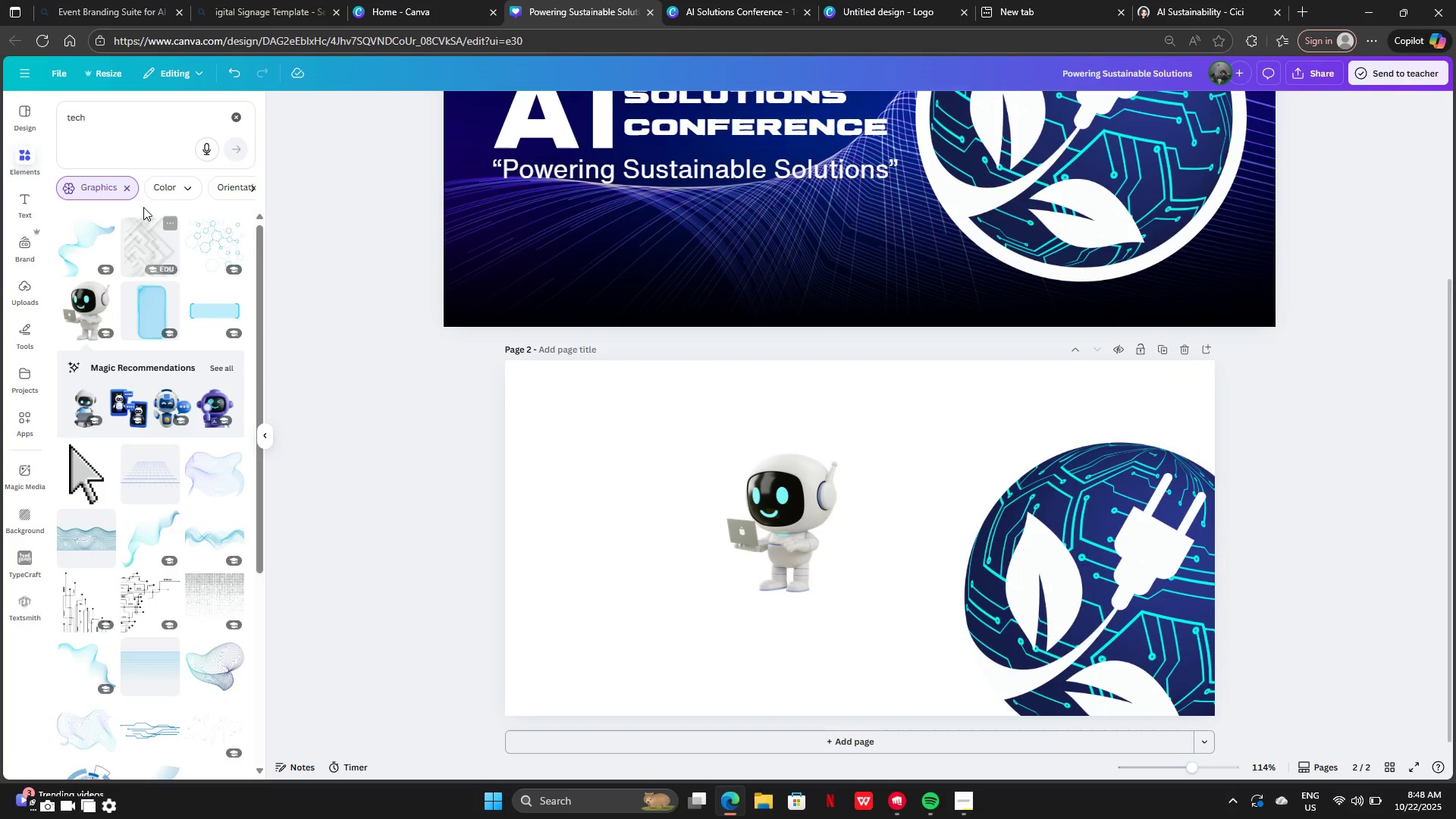 
scroll: coordinate [174, 513], scroll_direction: up, amount: 4.0
 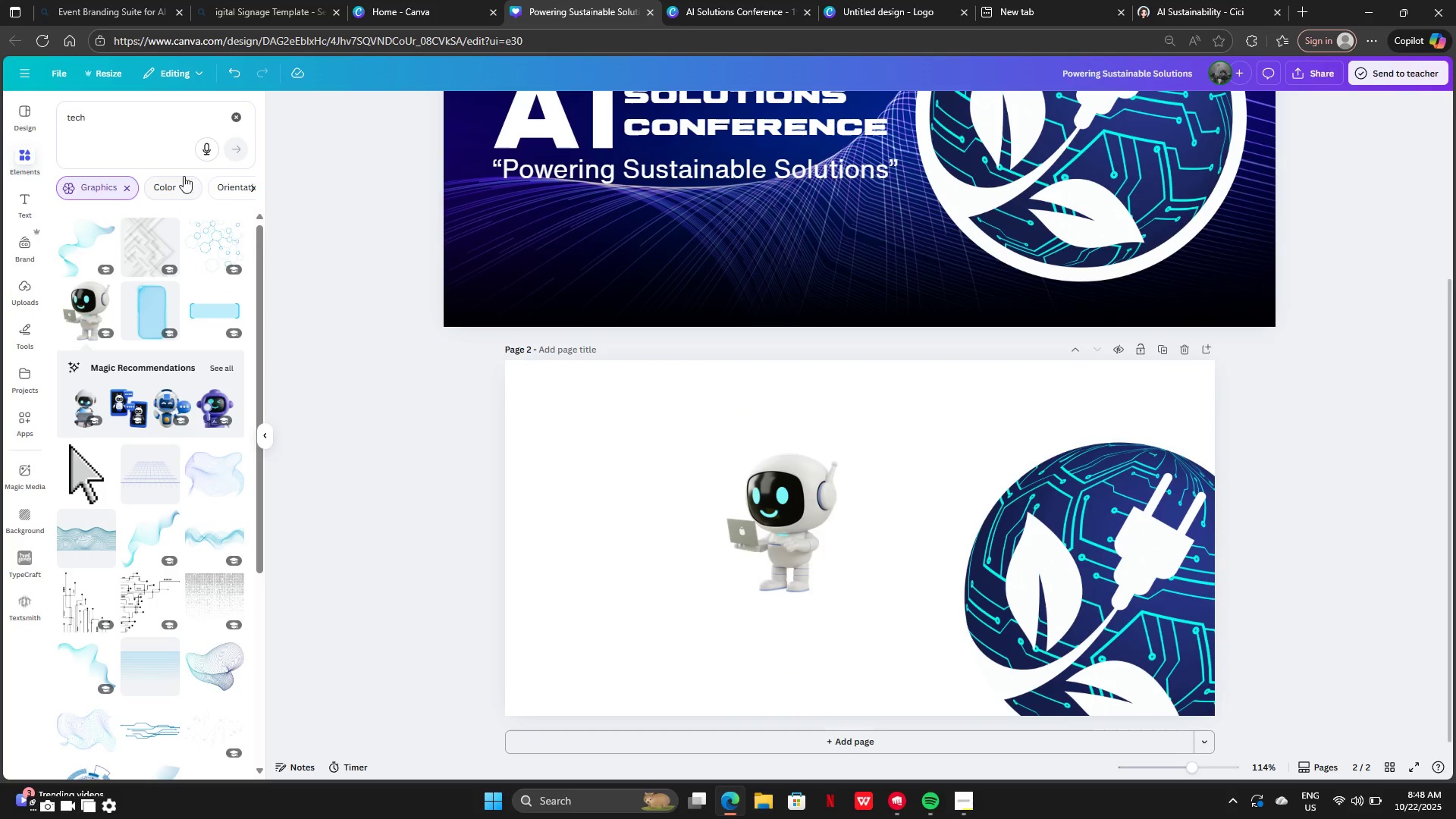 
left_click([235, 119])
 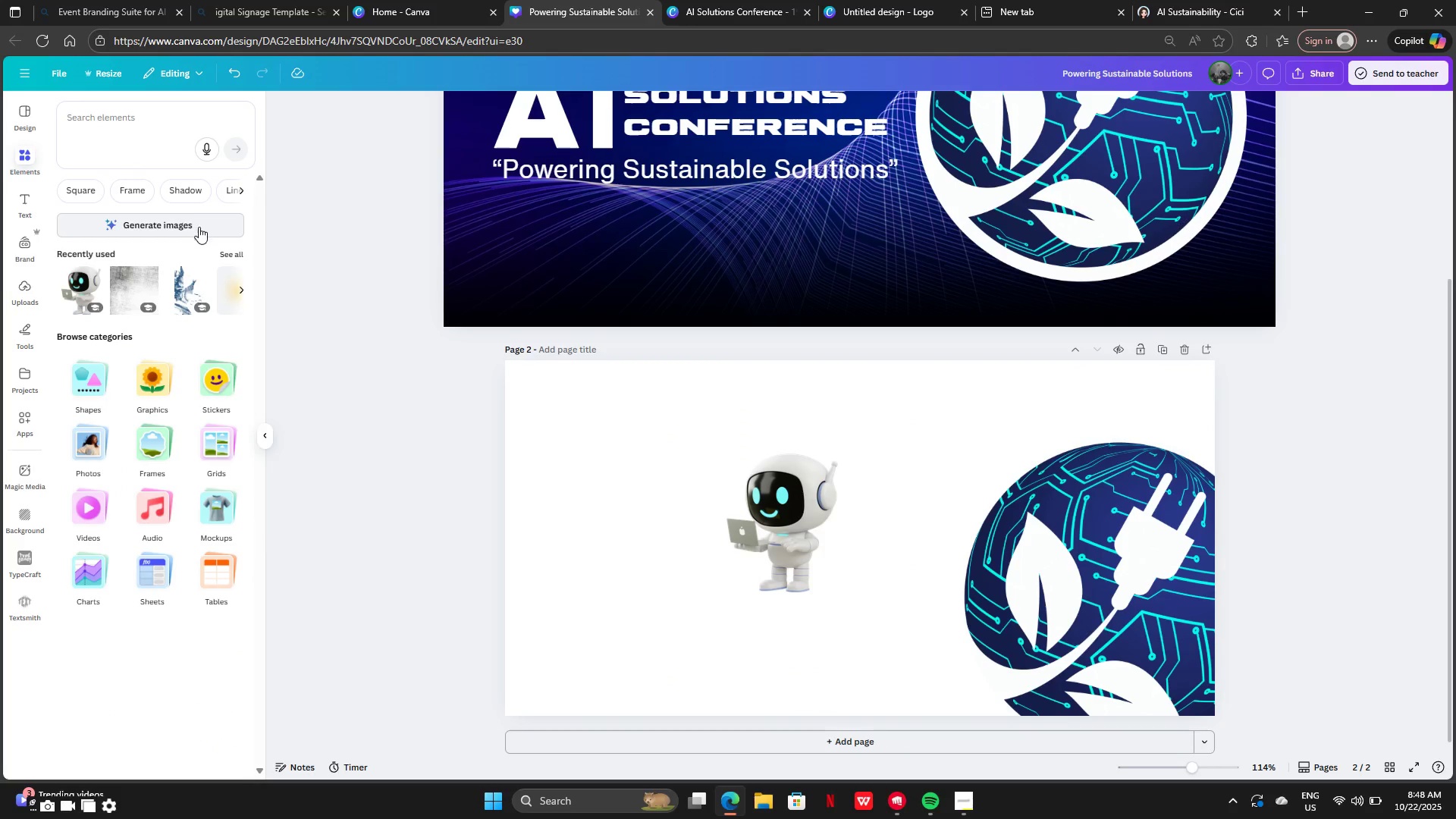 
left_click([216, 252])
 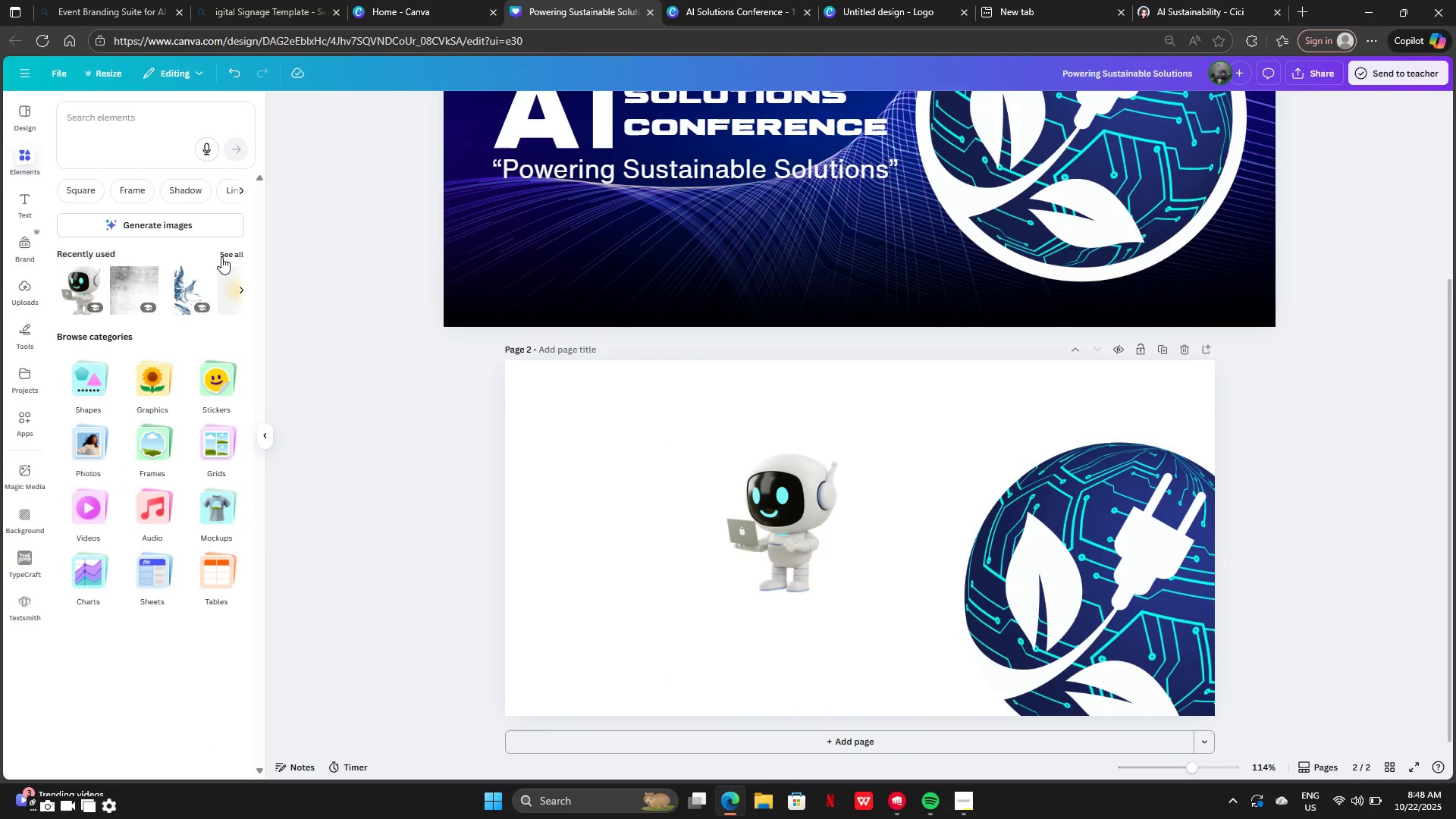 
left_click([221, 257])
 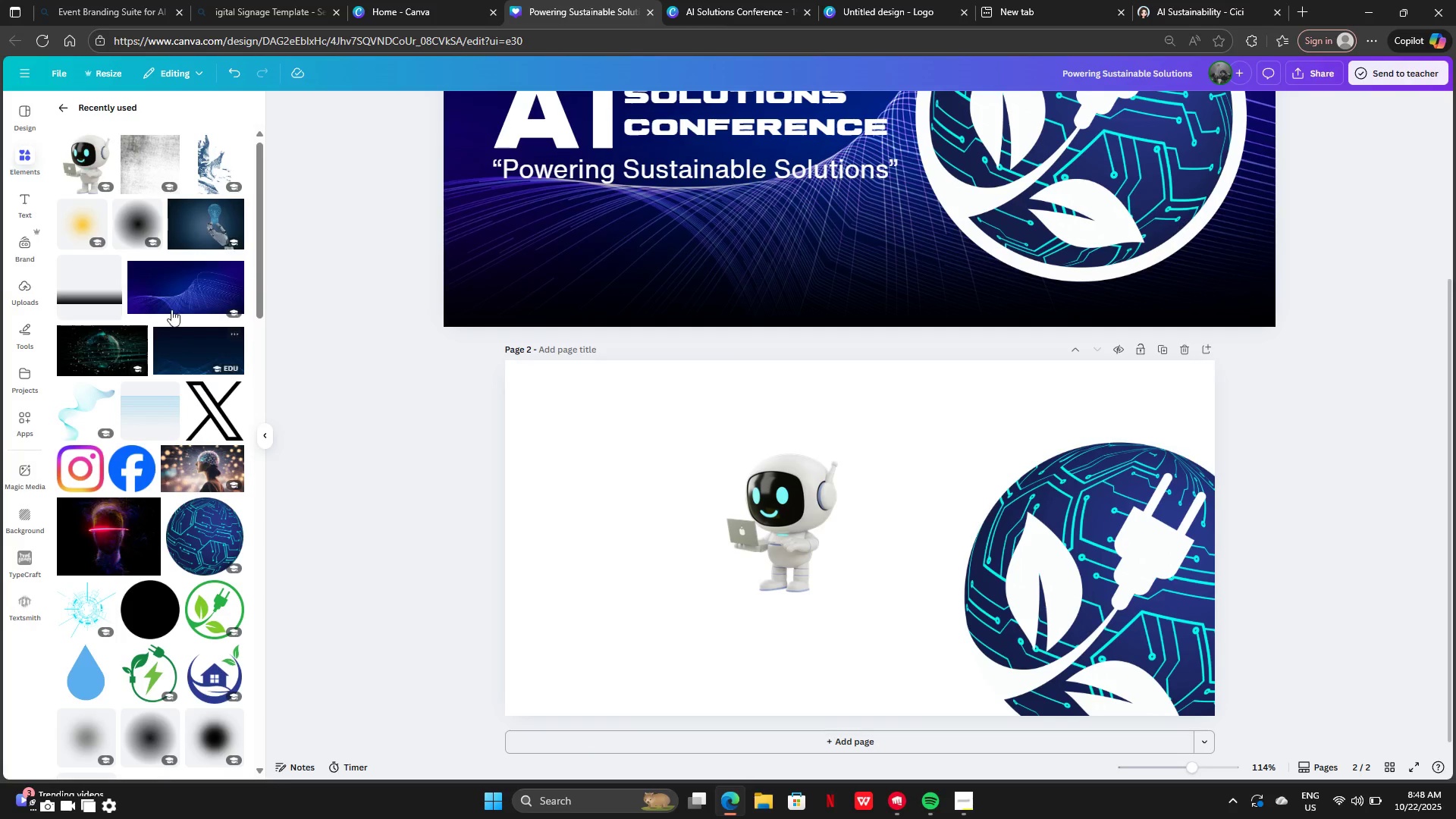 
mouse_move([203, 321])
 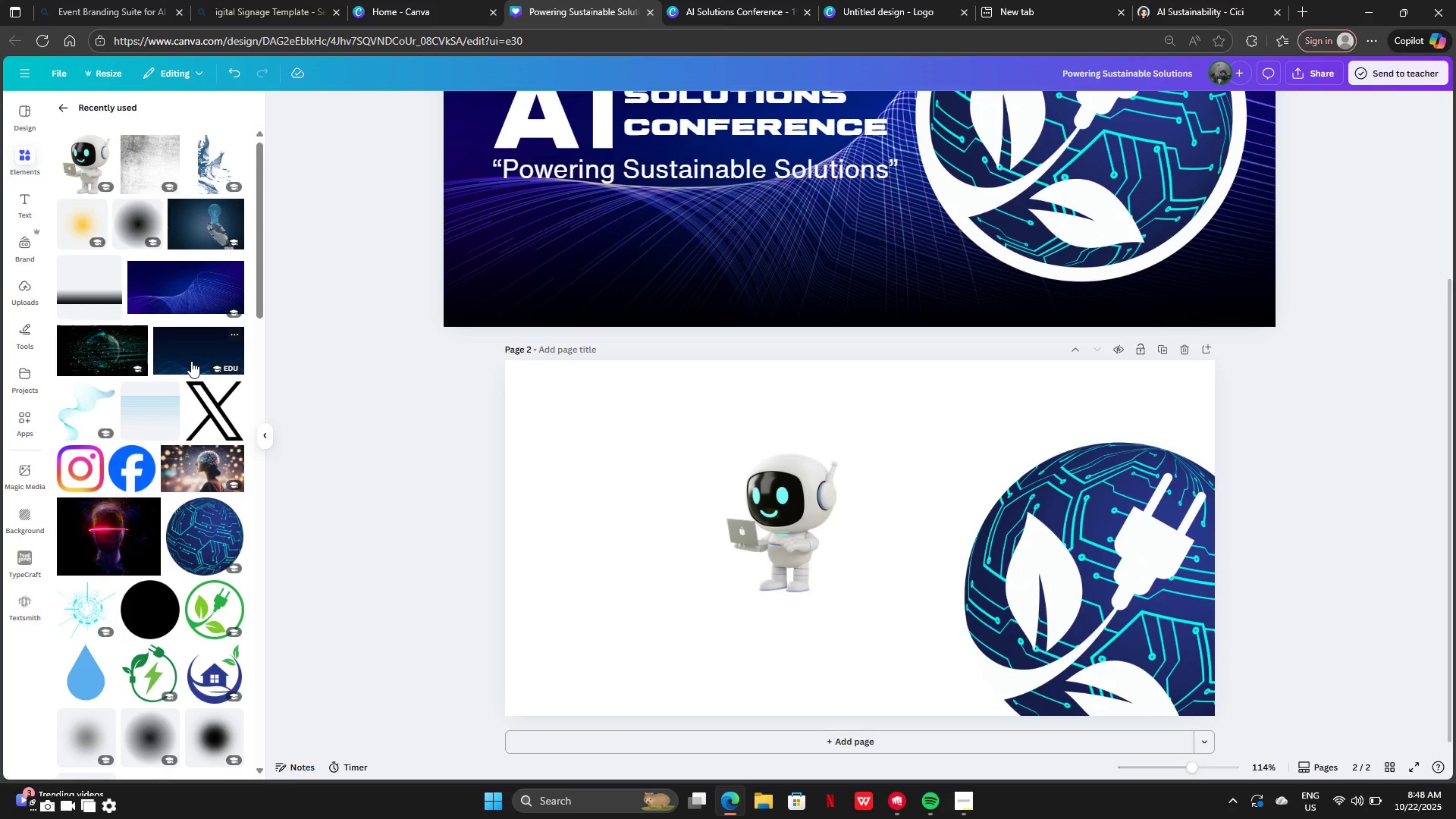 
left_click([191, 361])
 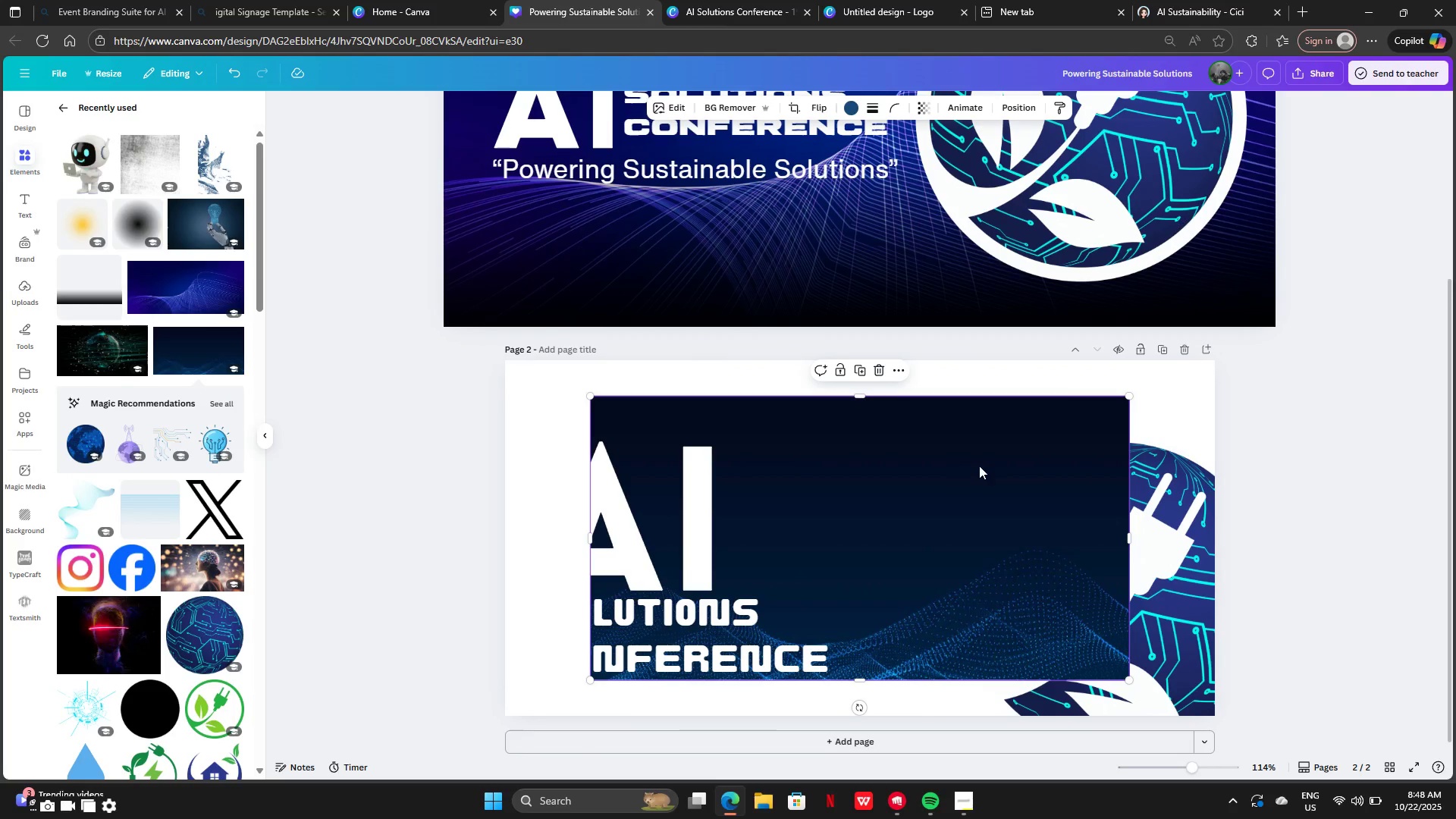 
right_click([979, 466])
 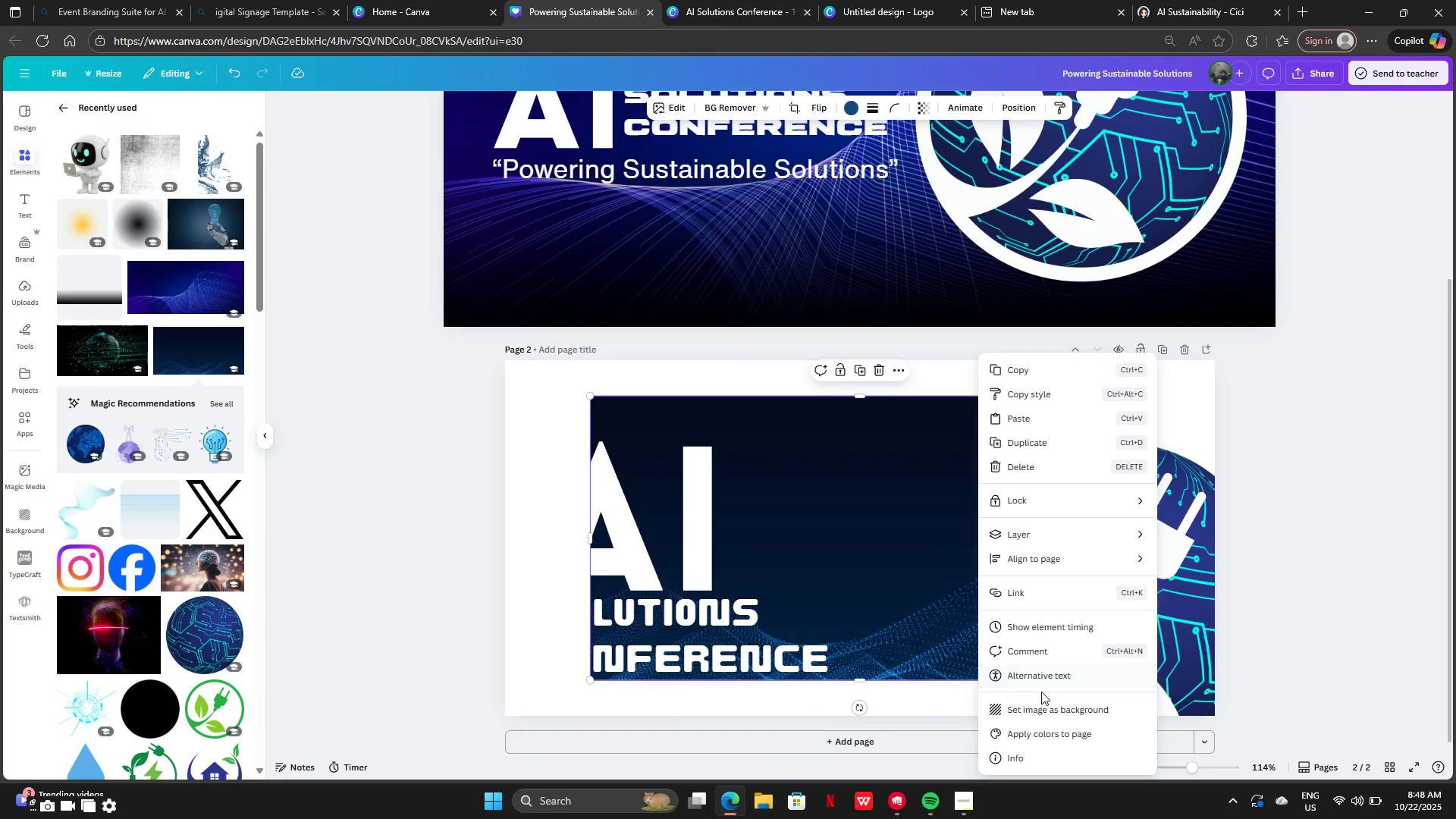 
left_click([1041, 704])
 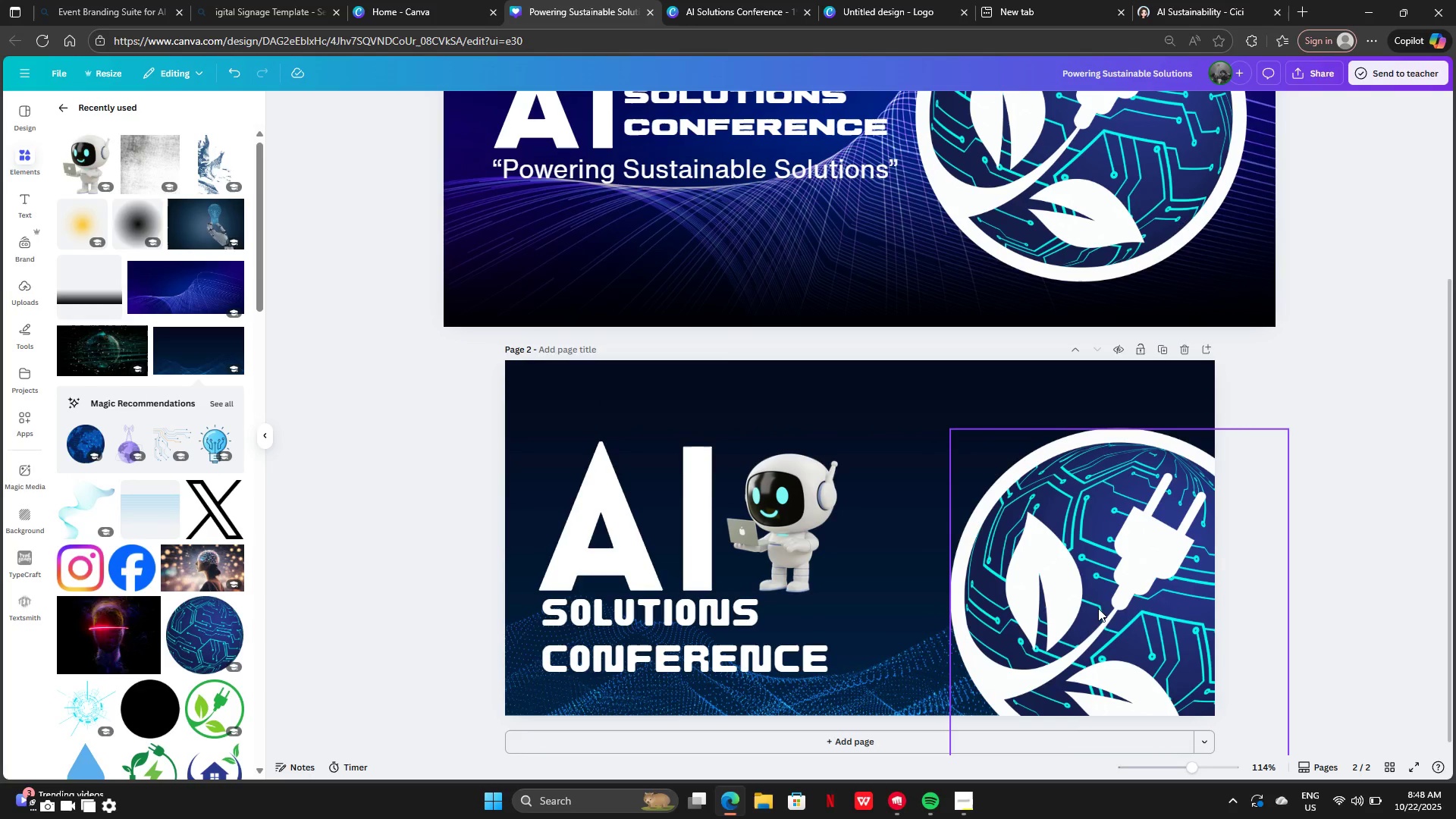 
left_click_drag(start_coordinate=[1097, 600], to_coordinate=[985, 533])
 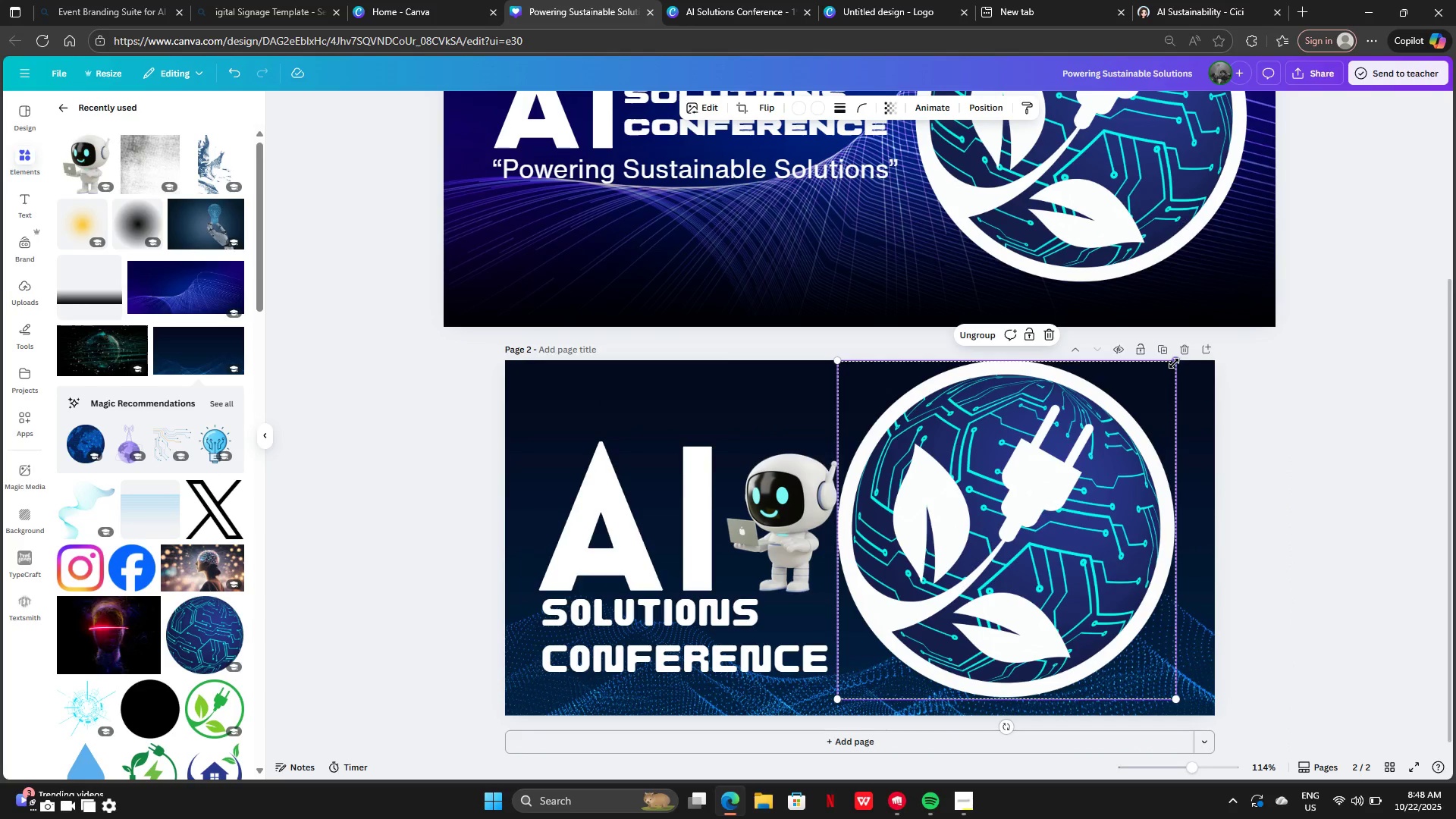 
left_click_drag(start_coordinate=[1175, 360], to_coordinate=[925, 541])
 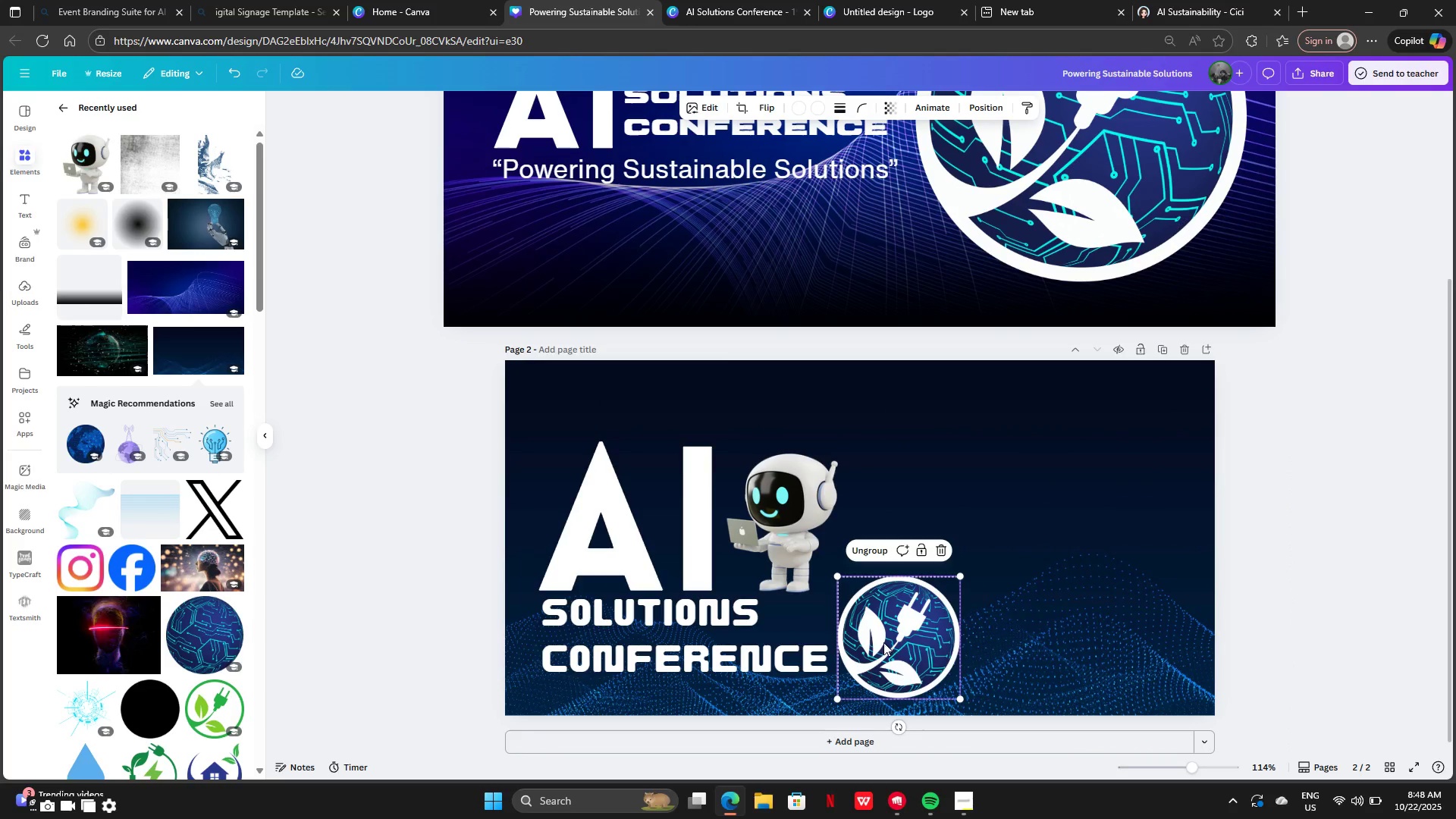 
left_click_drag(start_coordinate=[884, 642], to_coordinate=[768, 613])
 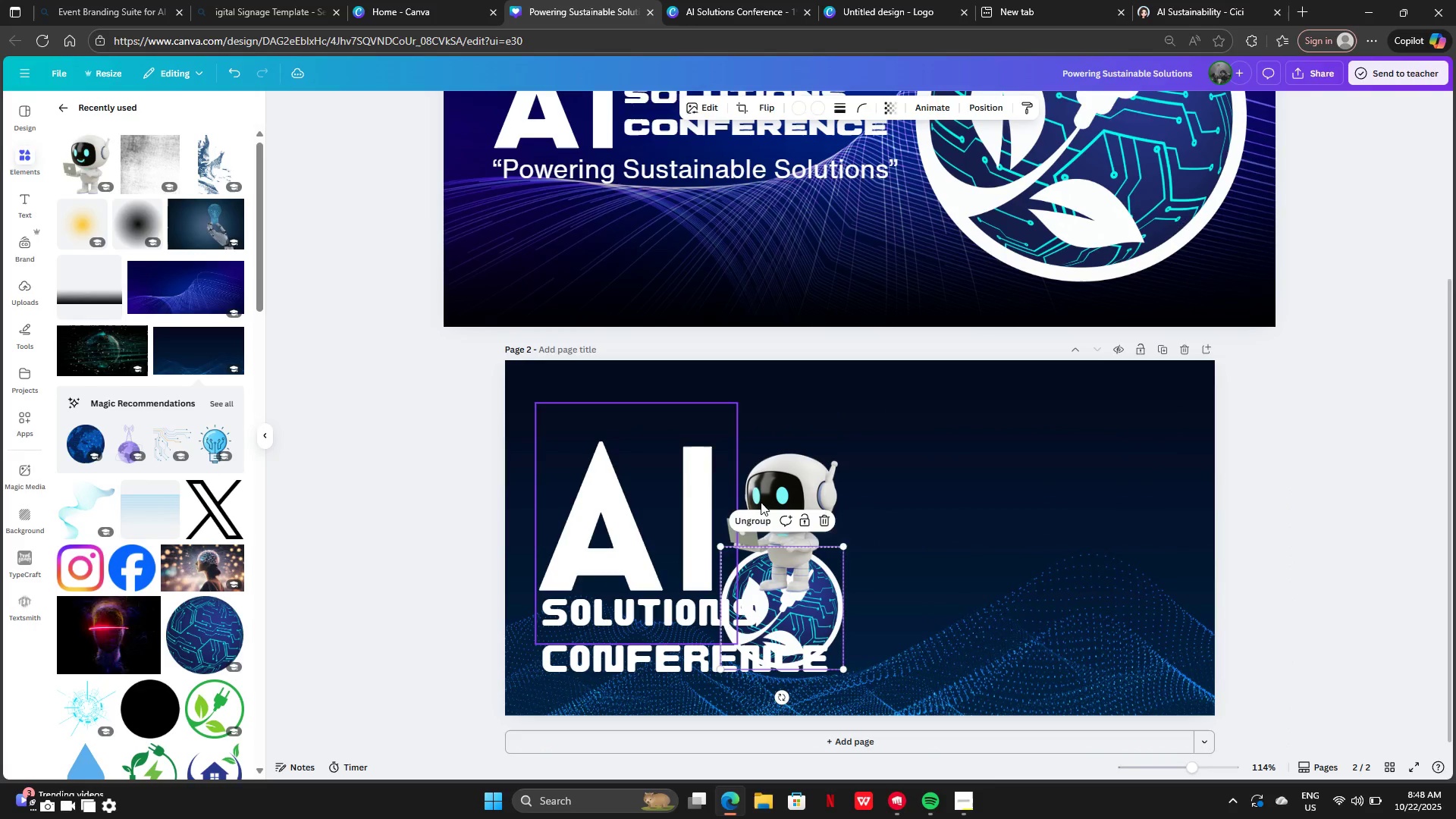 
double_click([761, 502])
 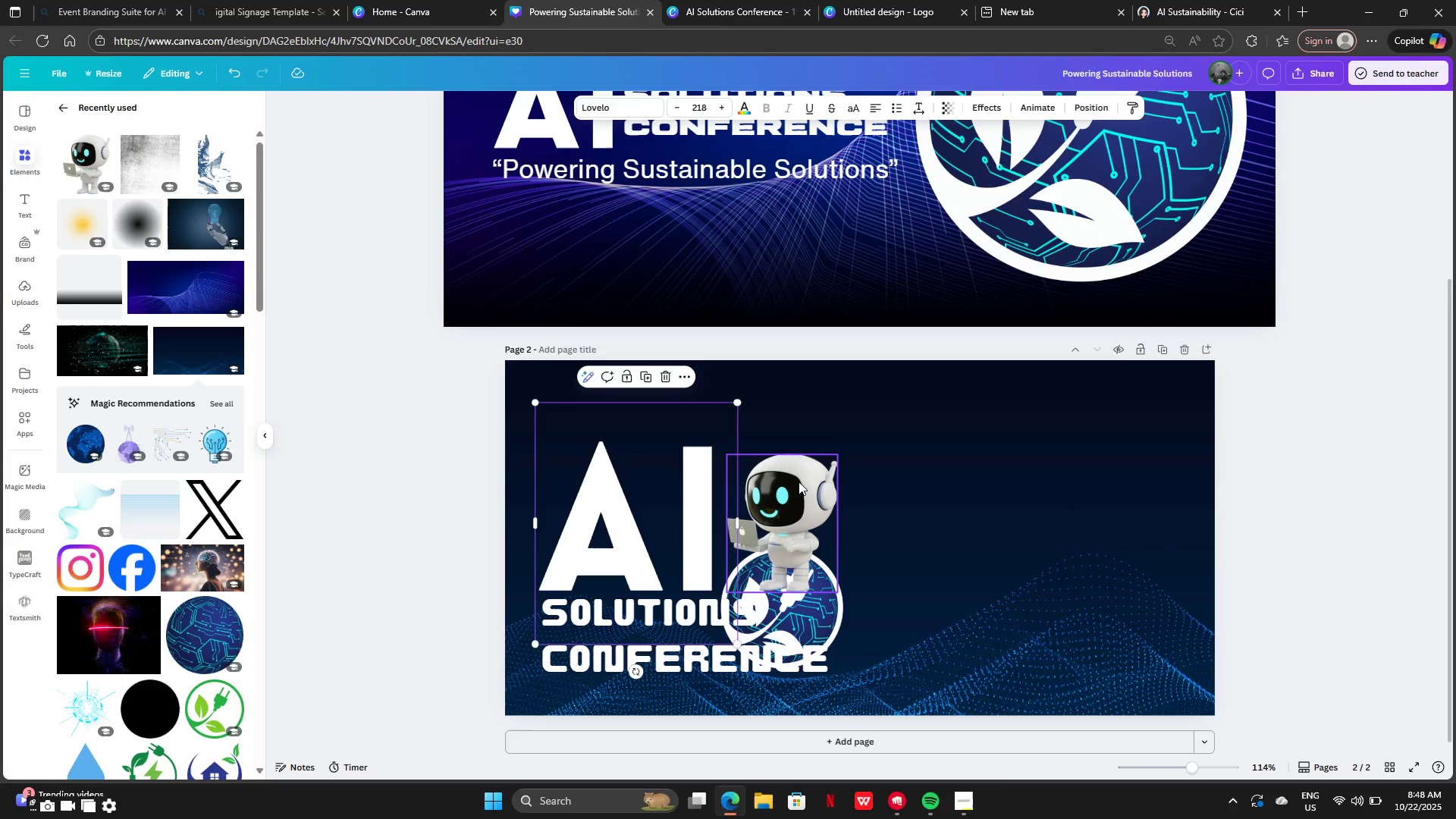 
triple_click([799, 482])
 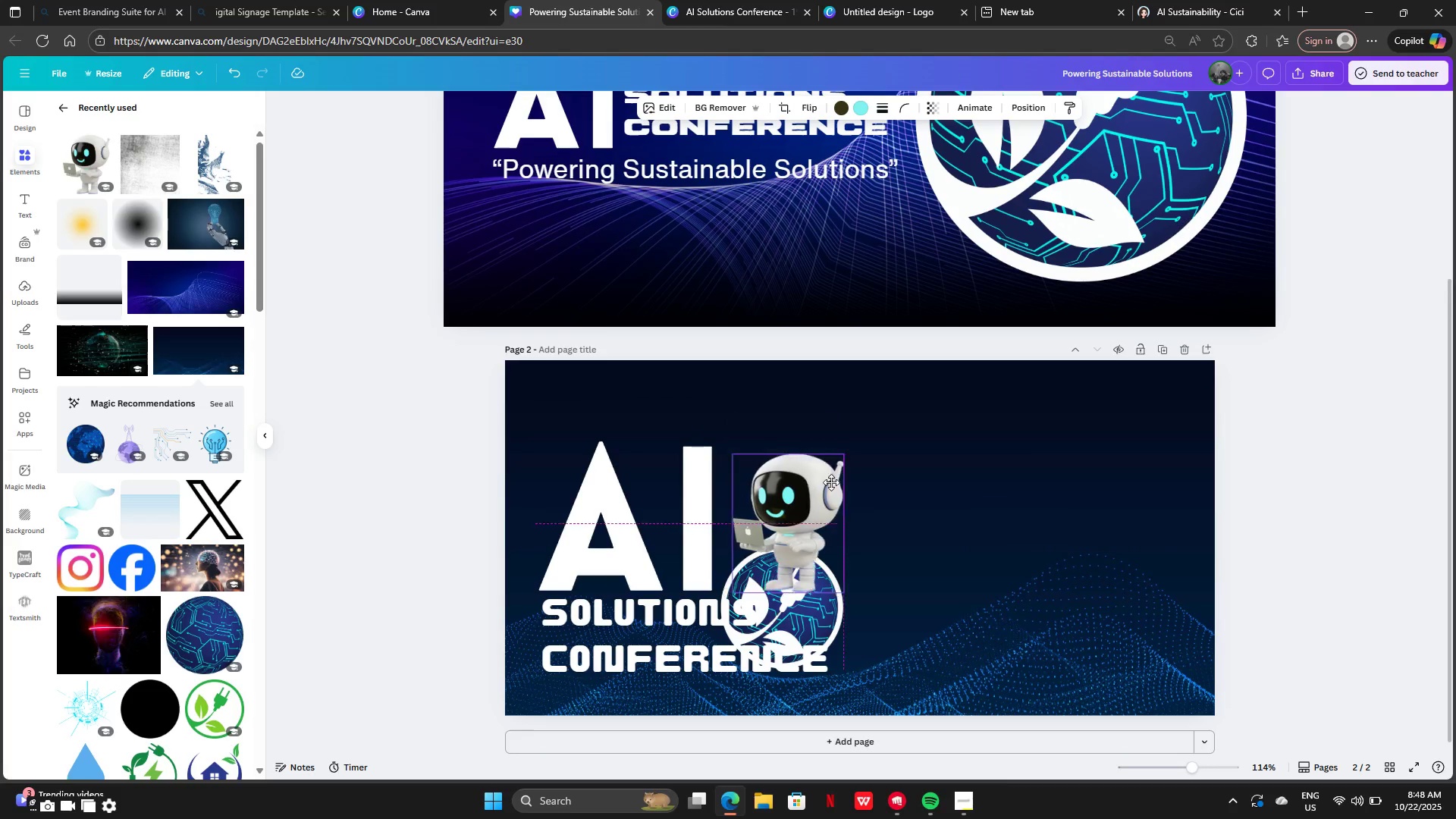 
left_click_drag(start_coordinate=[799, 482], to_coordinate=[1058, 488])
 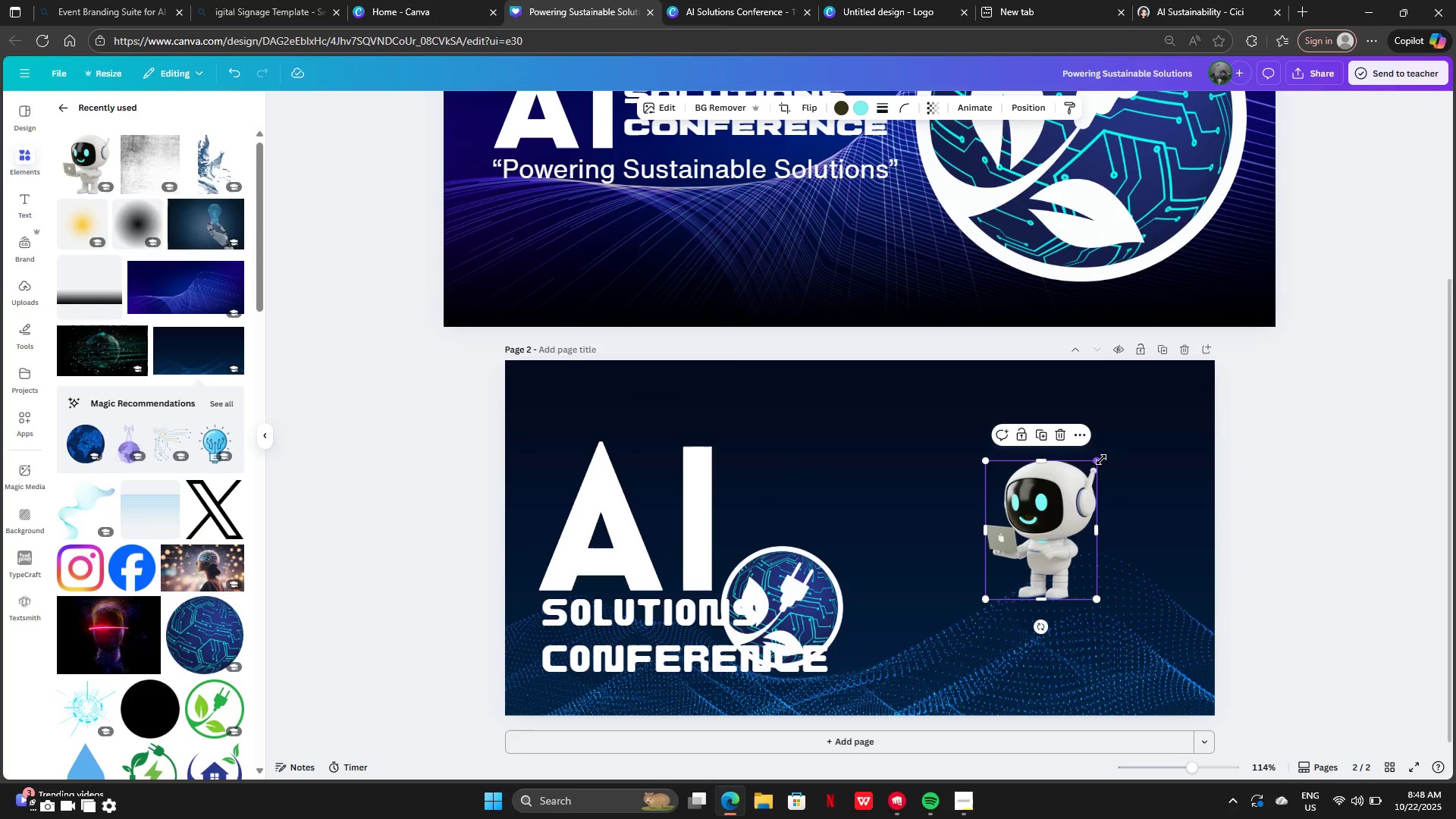 
left_click_drag(start_coordinate=[1101, 460], to_coordinate=[1279, 361])
 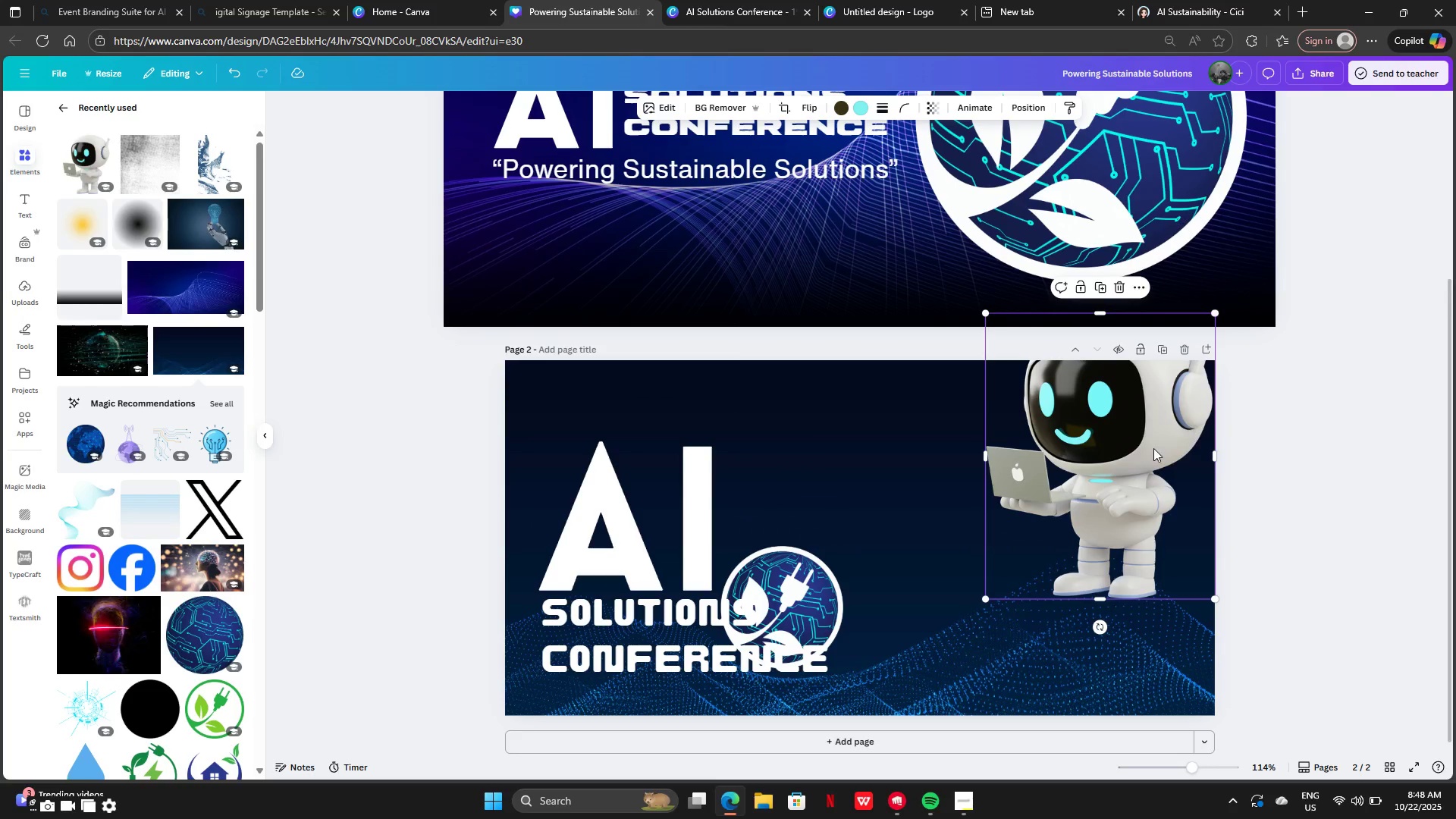 
left_click_drag(start_coordinate=[1153, 448], to_coordinate=[1134, 529])
 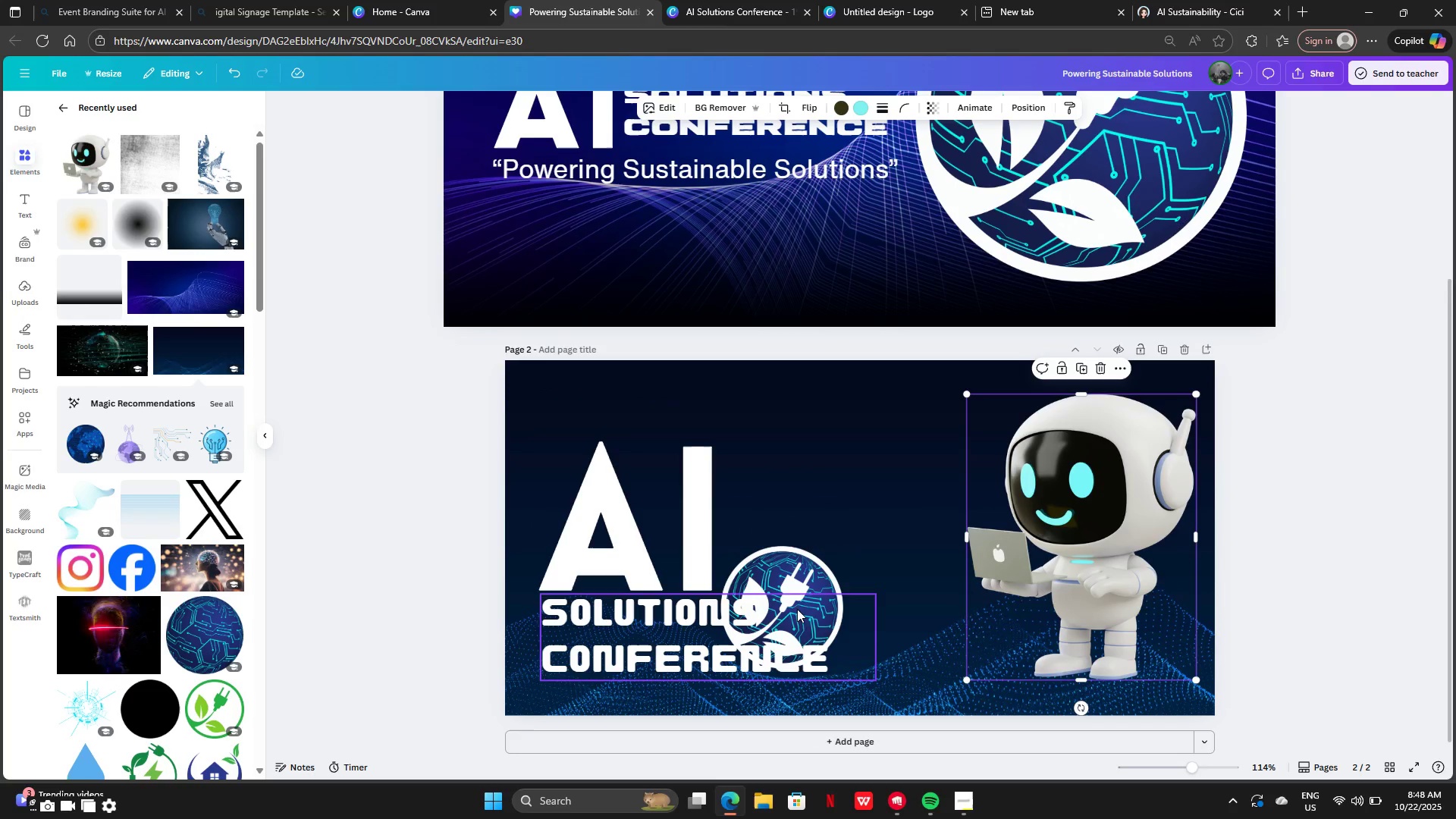 
left_click_drag(start_coordinate=[801, 608], to_coordinate=[880, 600])
 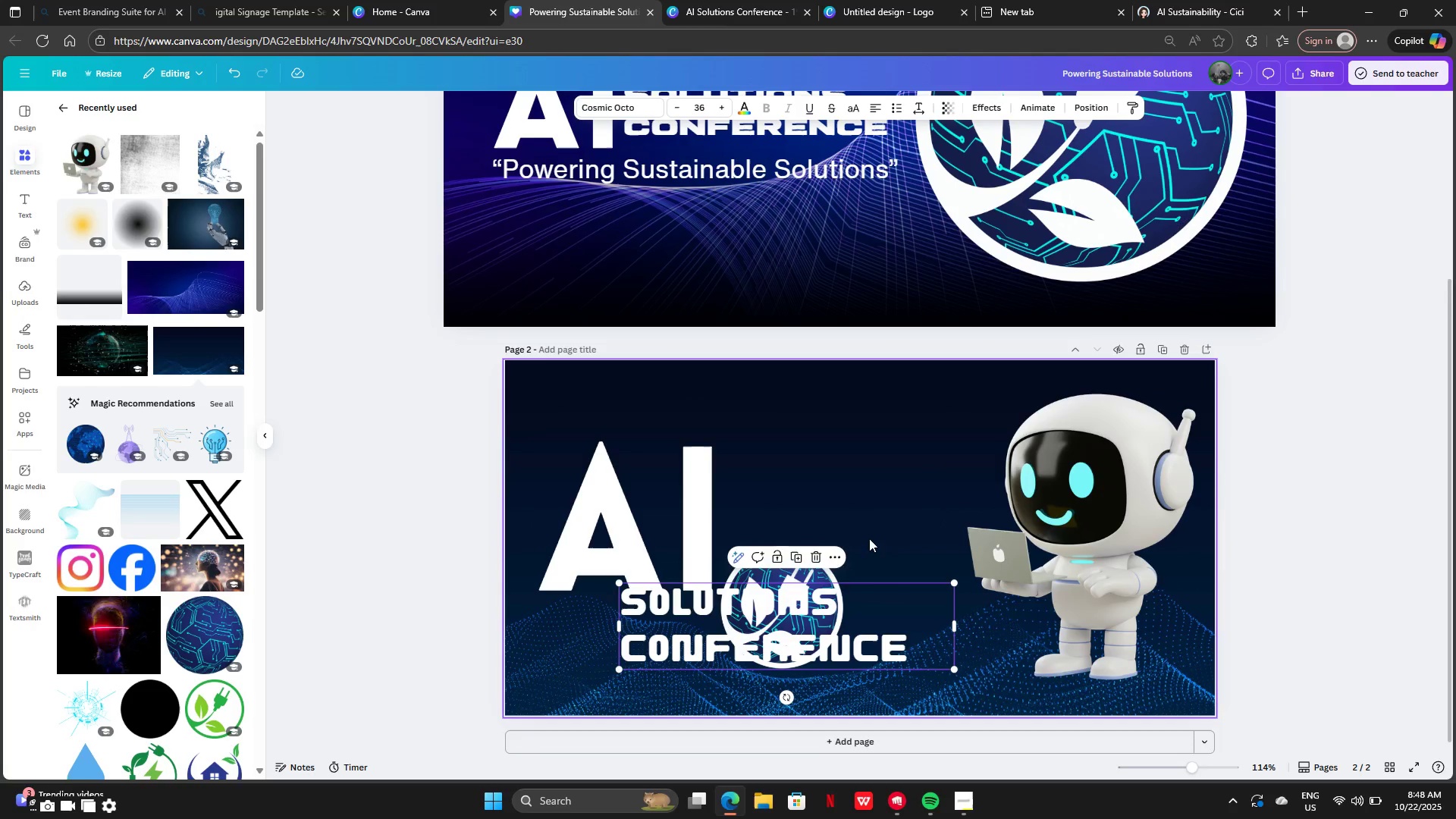 
left_click([898, 528])
 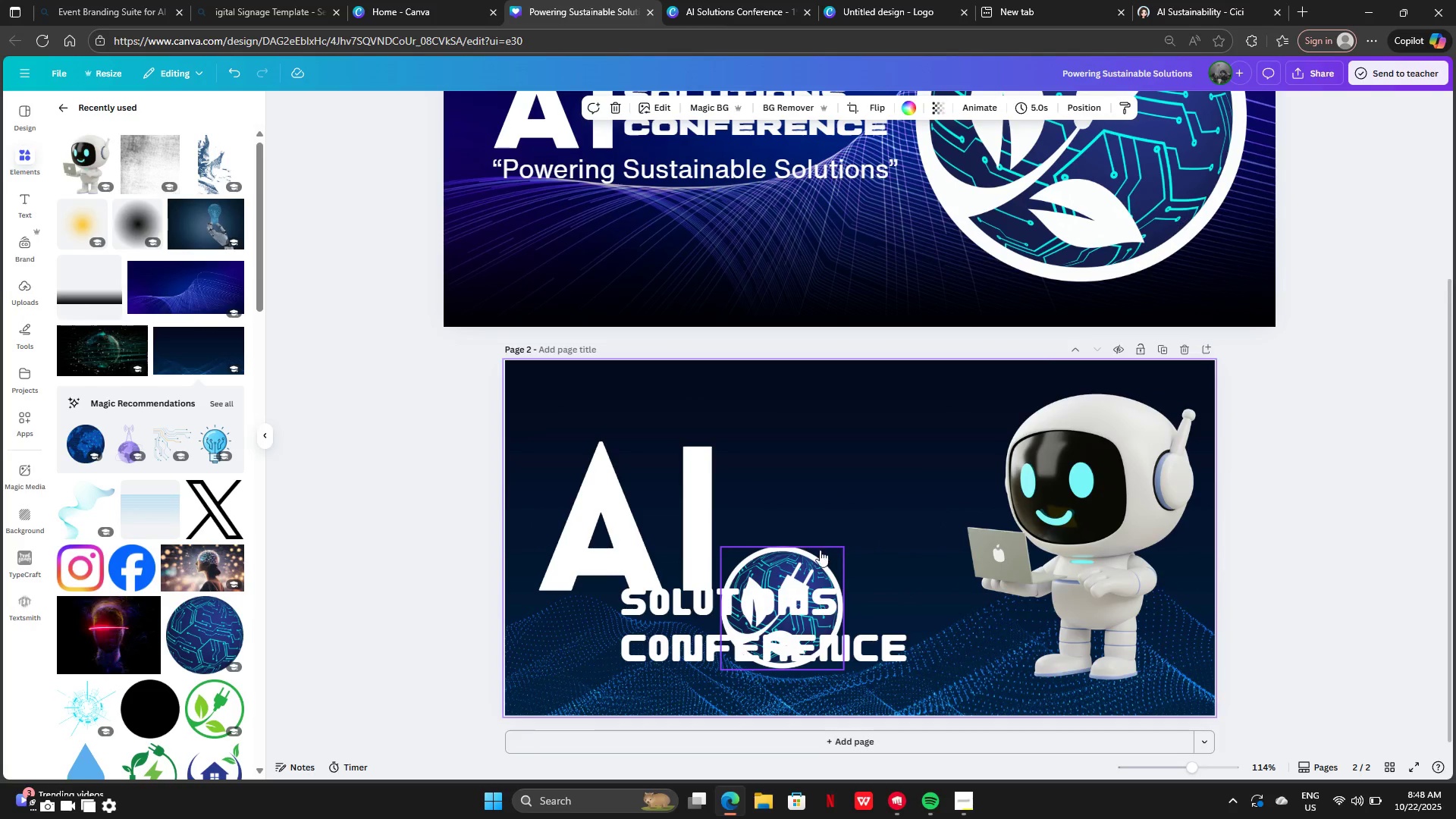 
left_click_drag(start_coordinate=[820, 550], to_coordinate=[899, 406])
 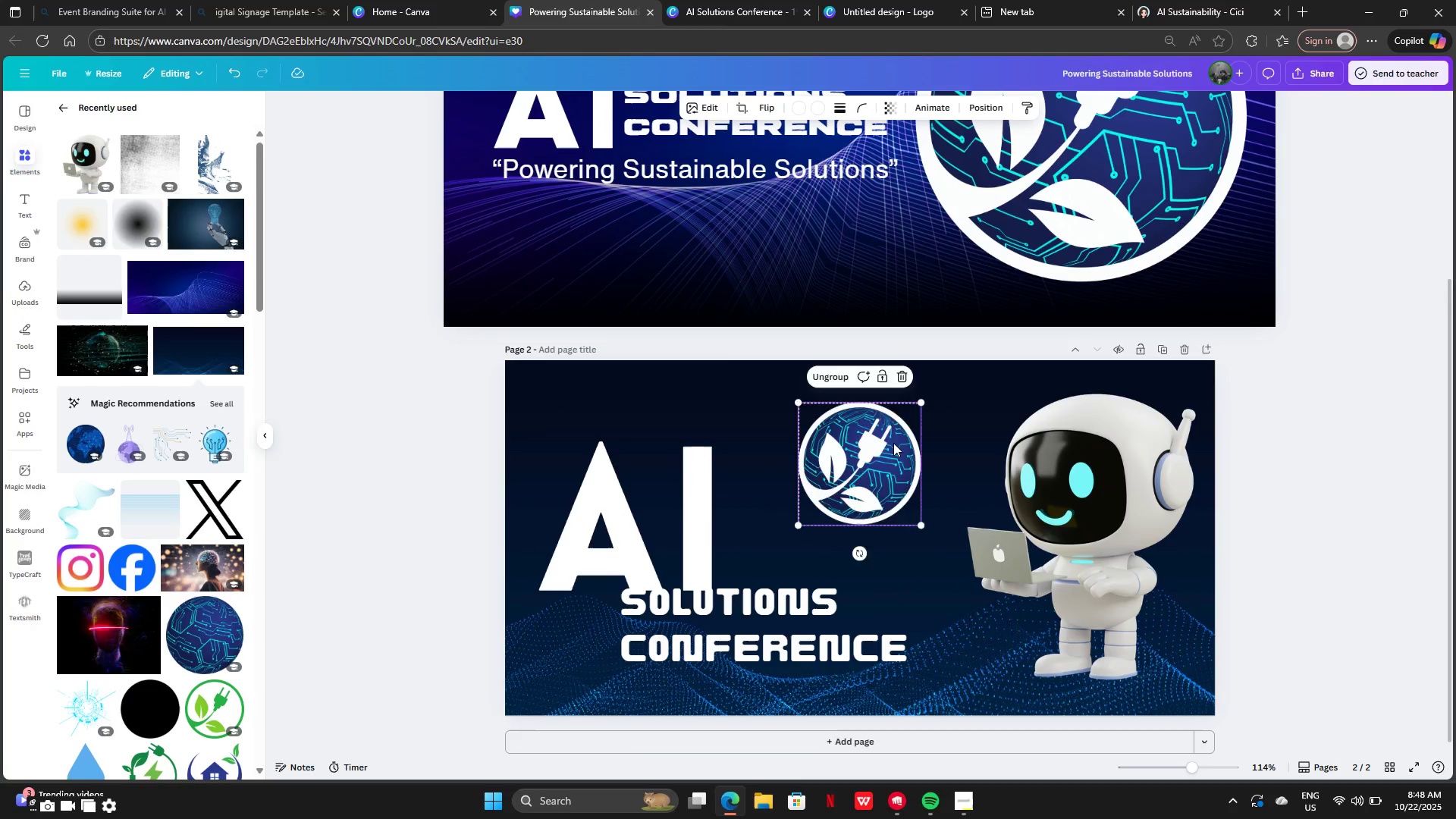 
left_click_drag(start_coordinate=[896, 443], to_coordinate=[585, 409])
 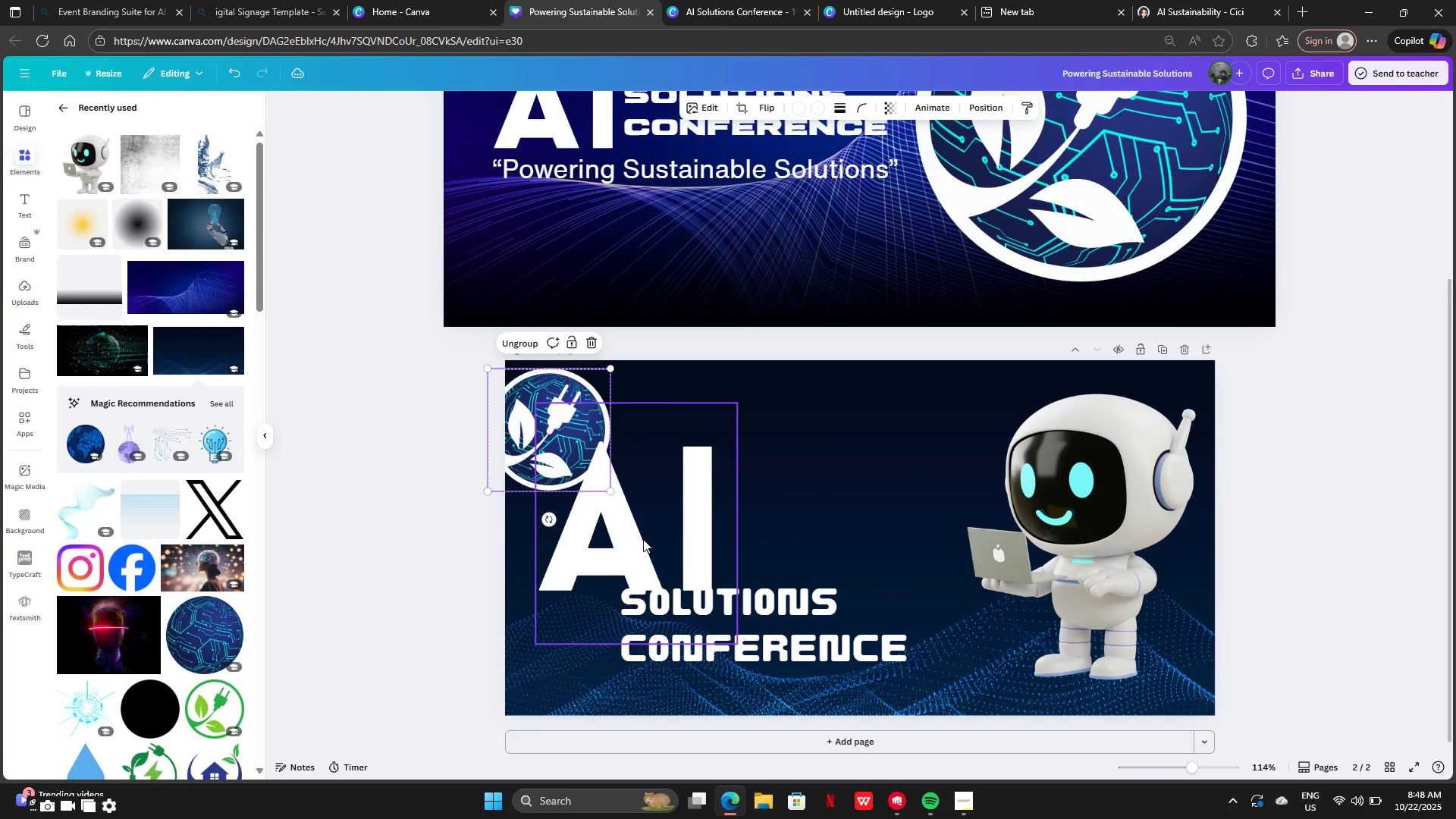 
left_click_drag(start_coordinate=[643, 539], to_coordinate=[736, 520])
 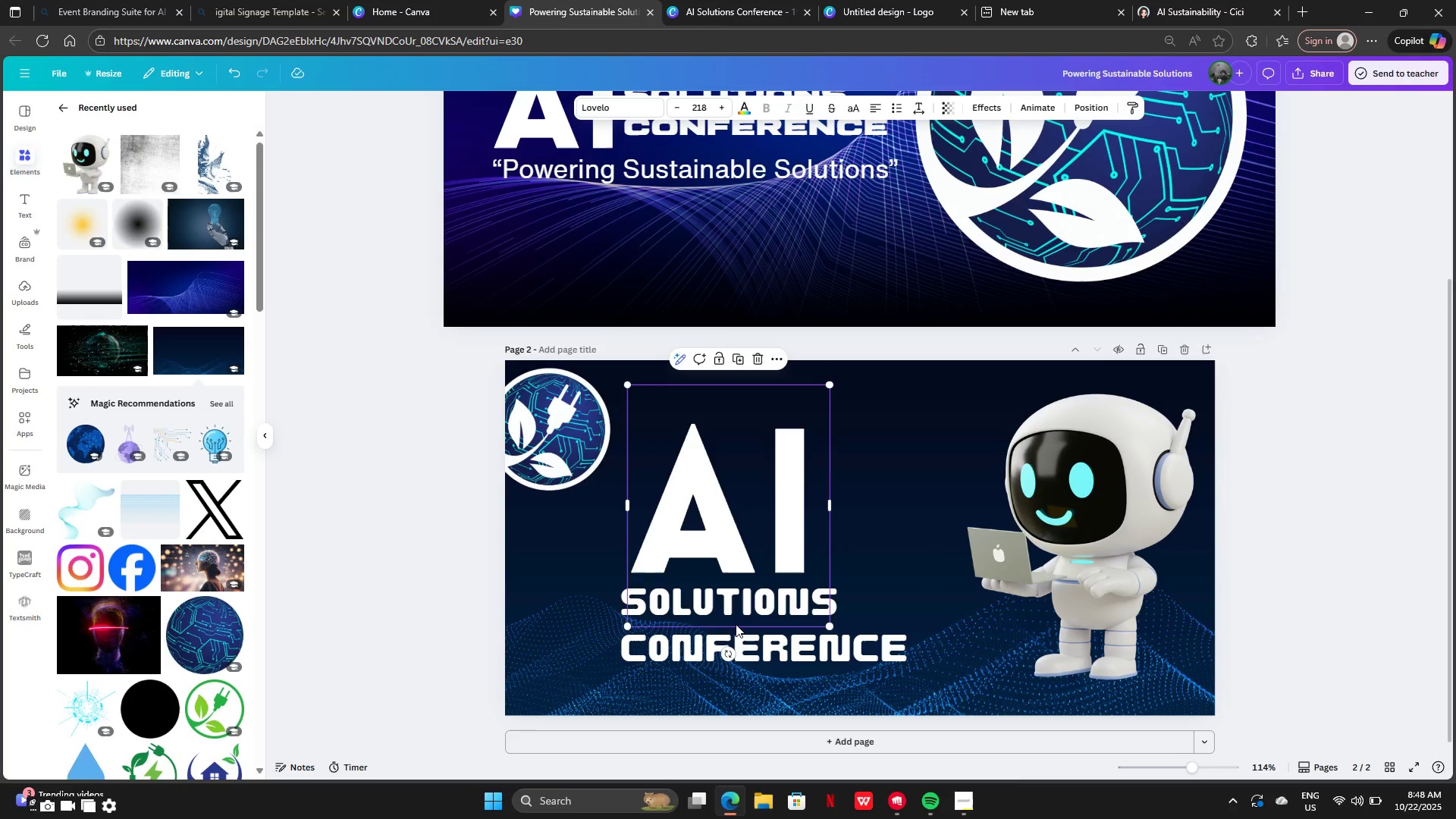 
left_click_drag(start_coordinate=[736, 625], to_coordinate=[727, 635])
 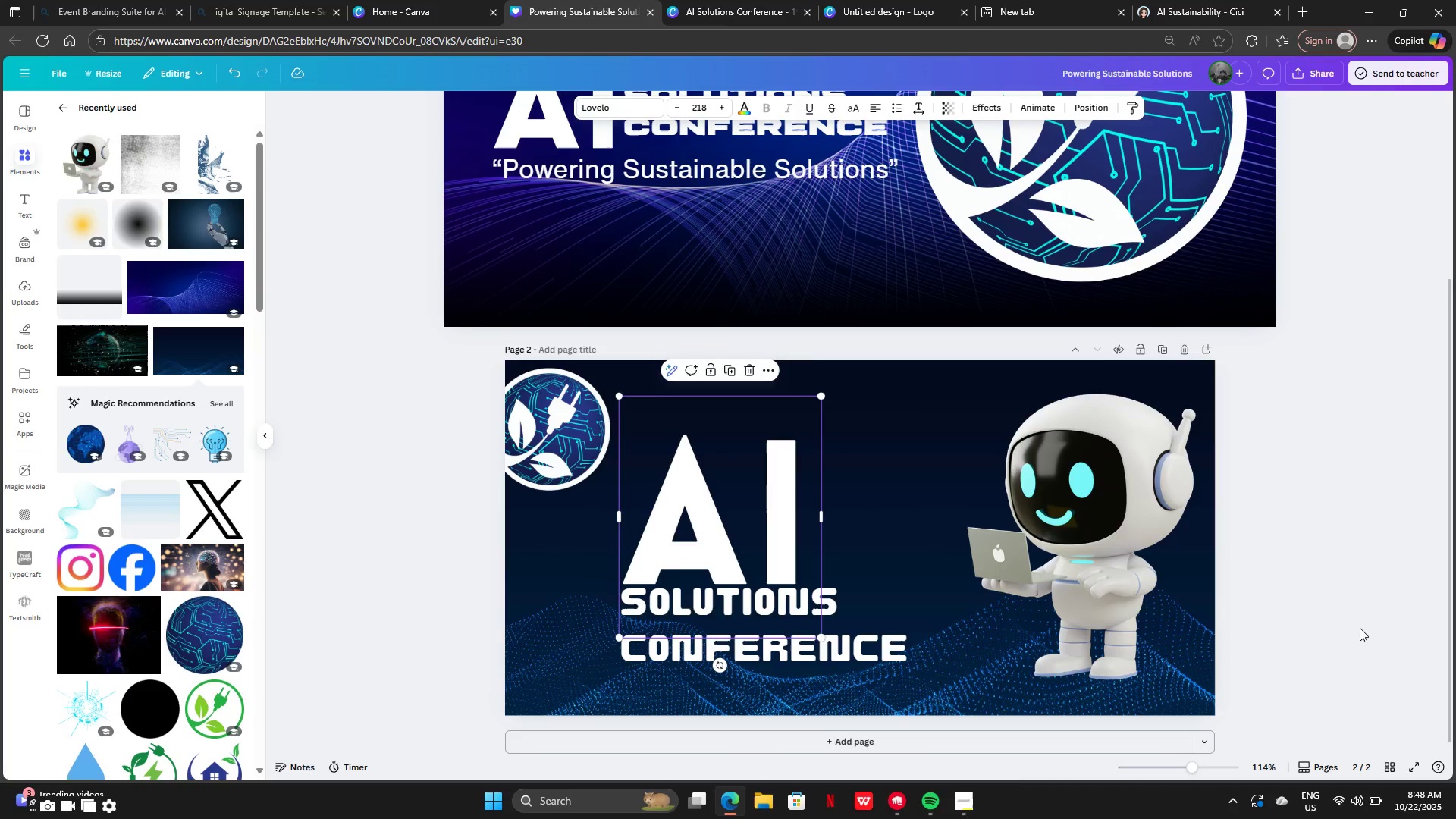 
left_click([1360, 628])
 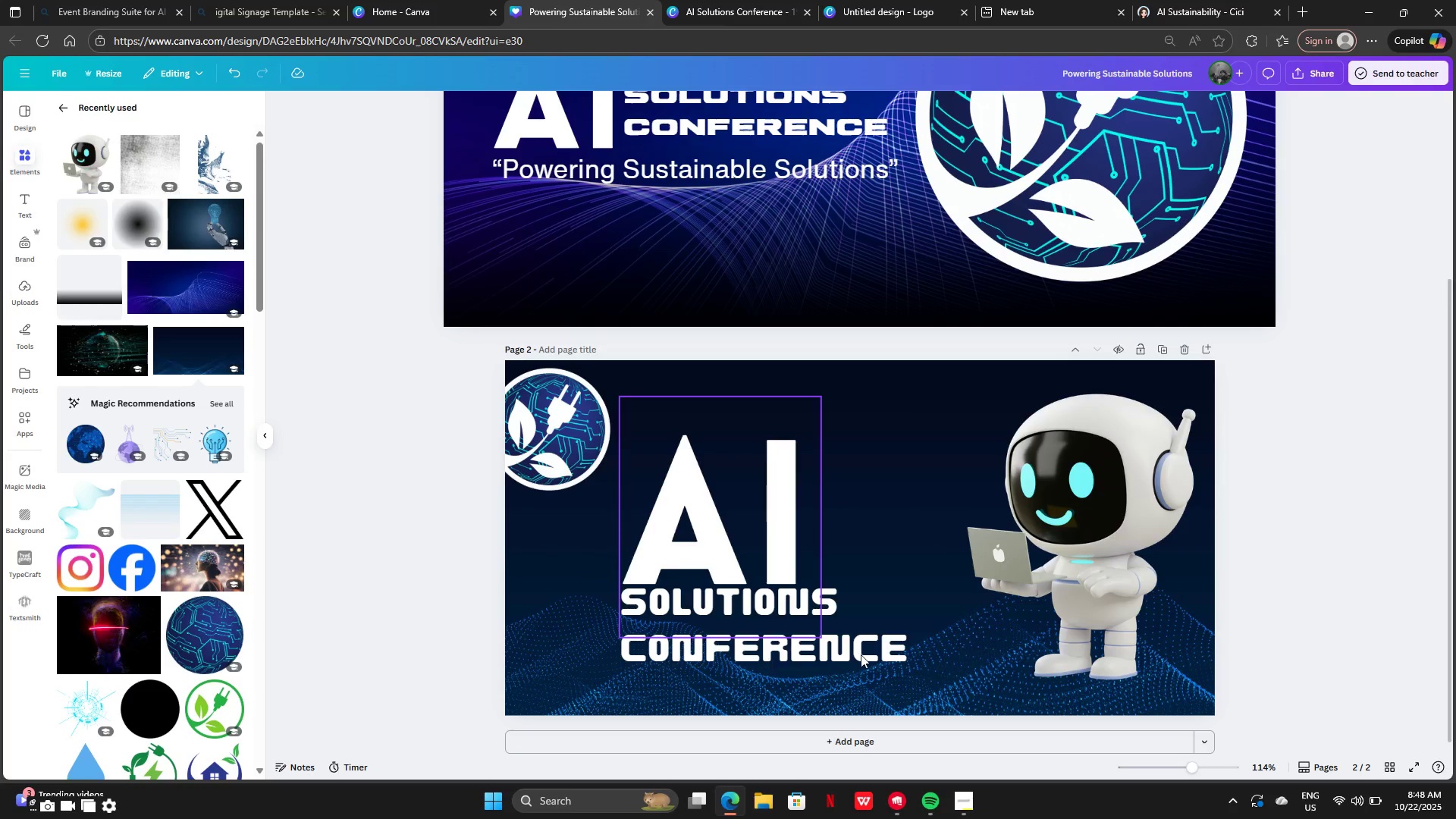 
left_click([871, 651])
 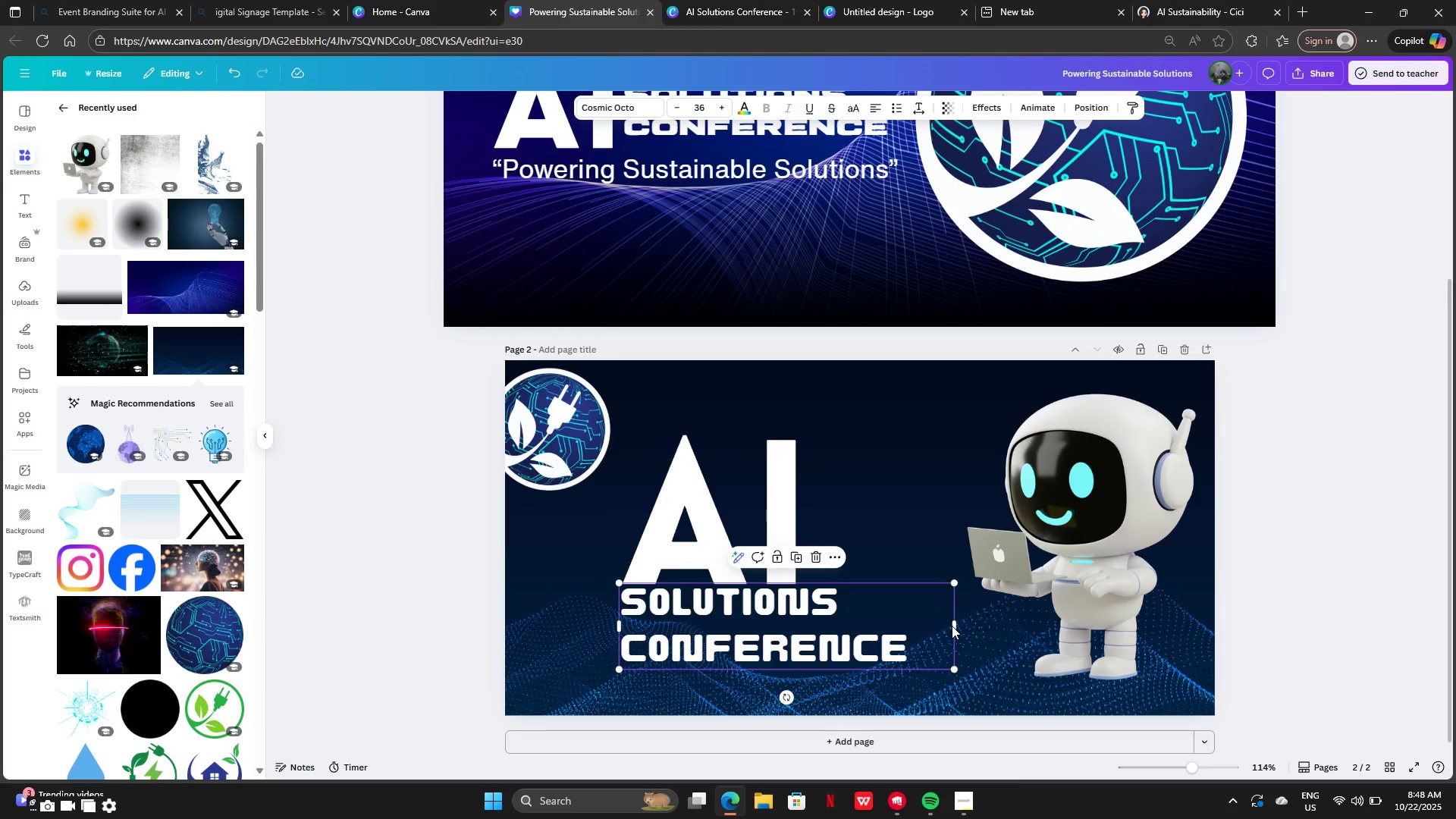 
left_click_drag(start_coordinate=[951, 626], to_coordinate=[950, 642])
 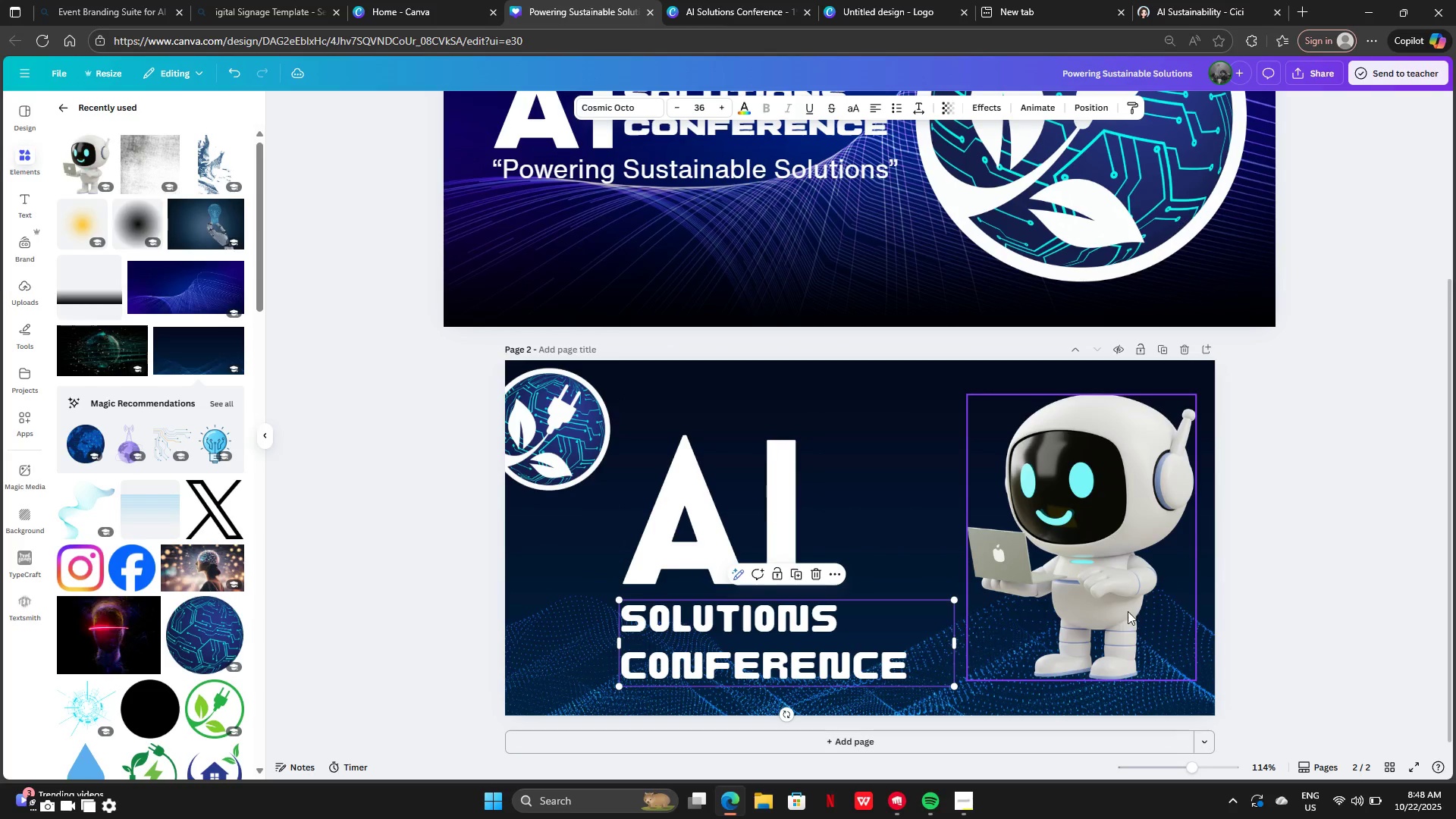 
left_click_drag(start_coordinate=[1128, 610], to_coordinate=[1125, 622])
 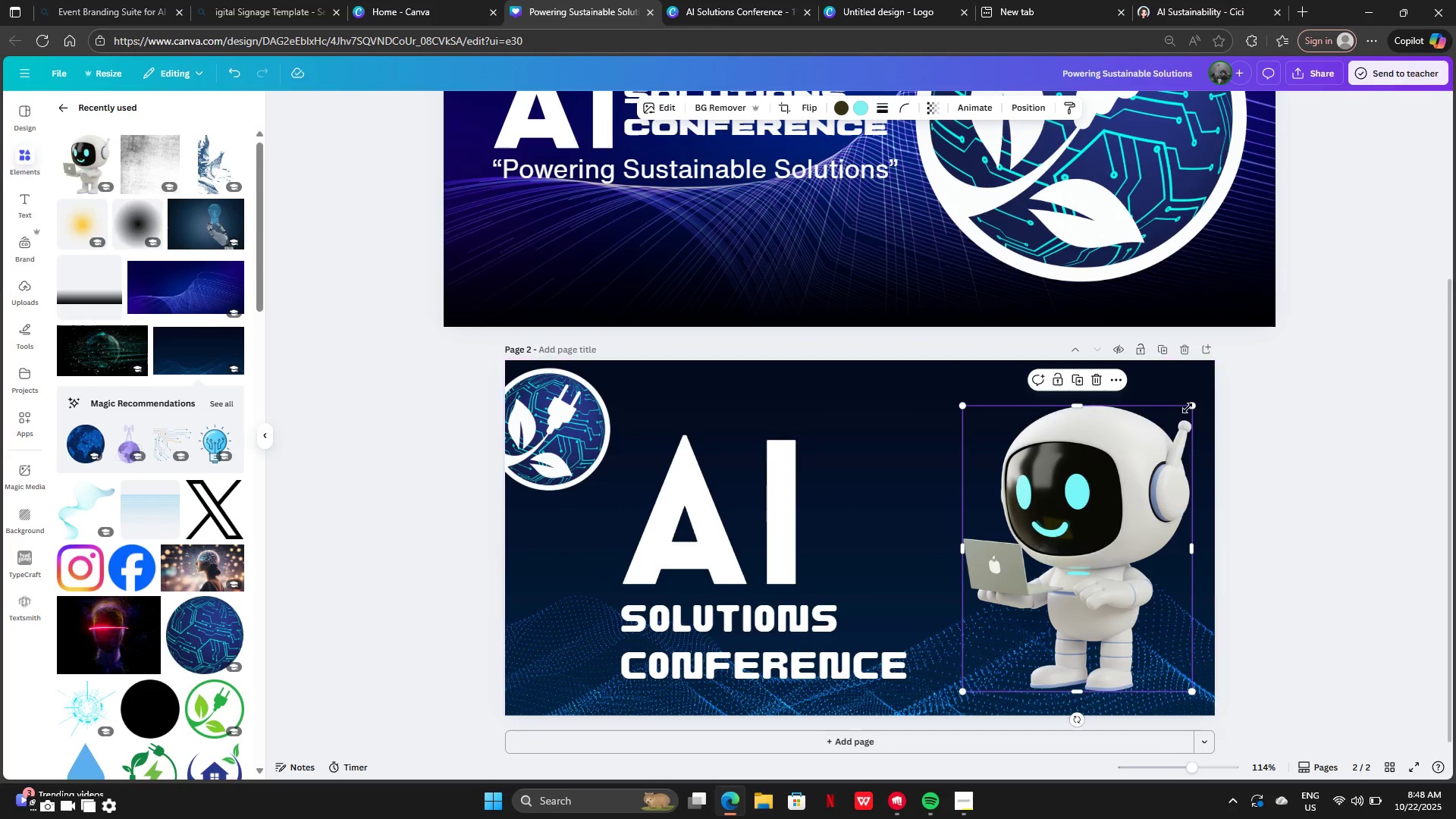 
left_click_drag(start_coordinate=[1116, 497], to_coordinate=[1059, 486])
 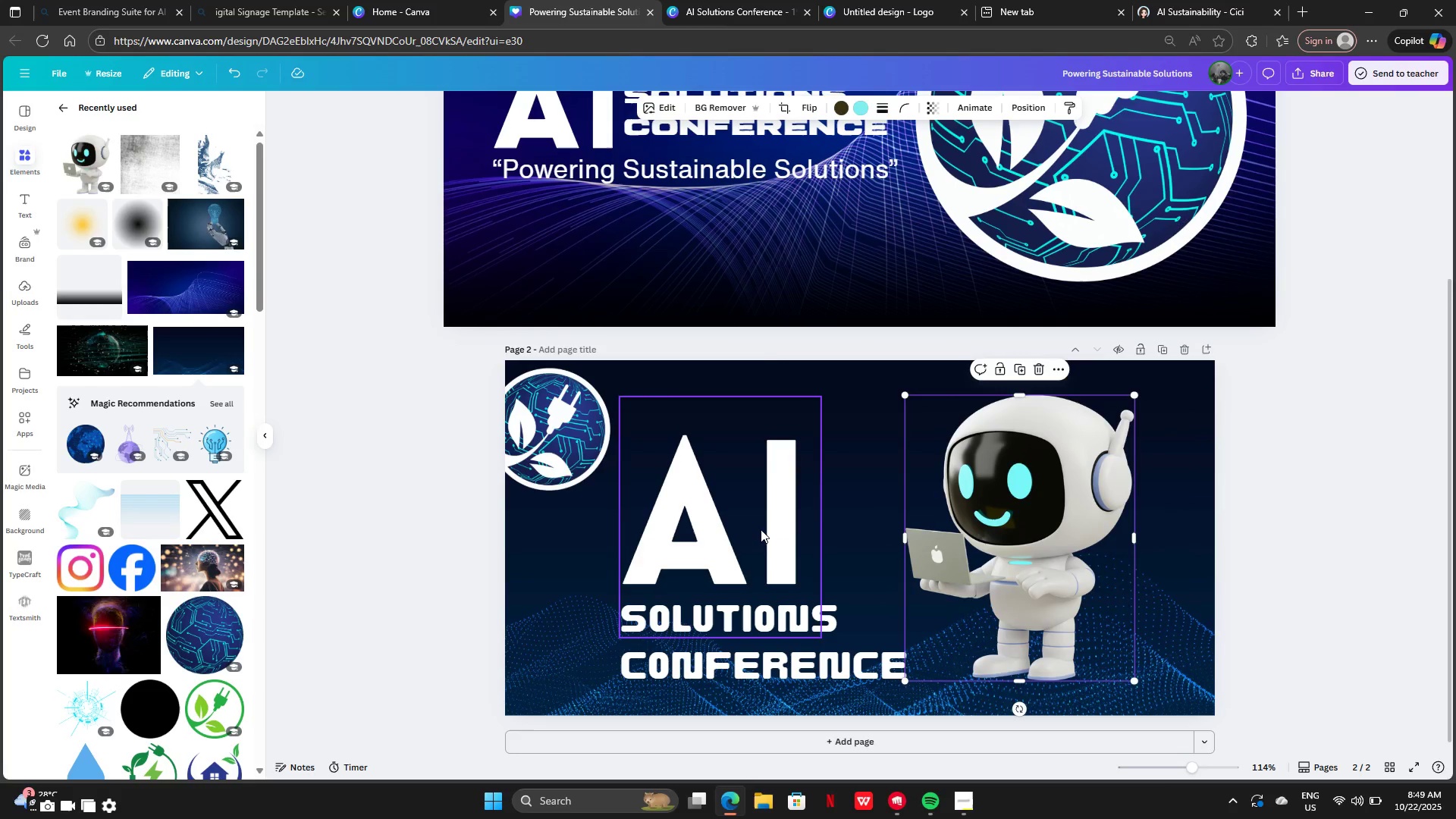 
left_click_drag(start_coordinate=[760, 529], to_coordinate=[748, 532])
 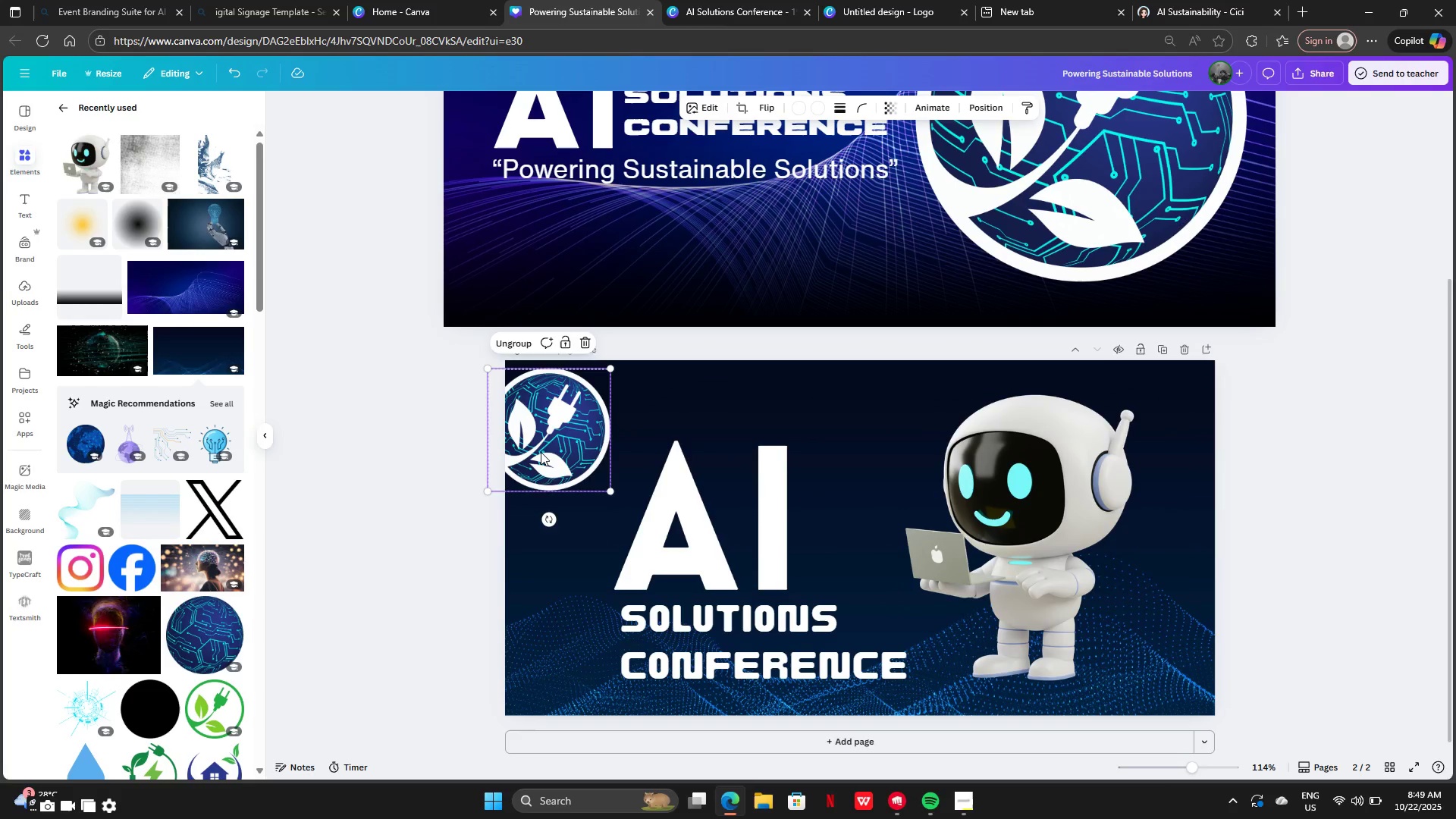 
left_click_drag(start_coordinate=[541, 452], to_coordinate=[563, 447])
 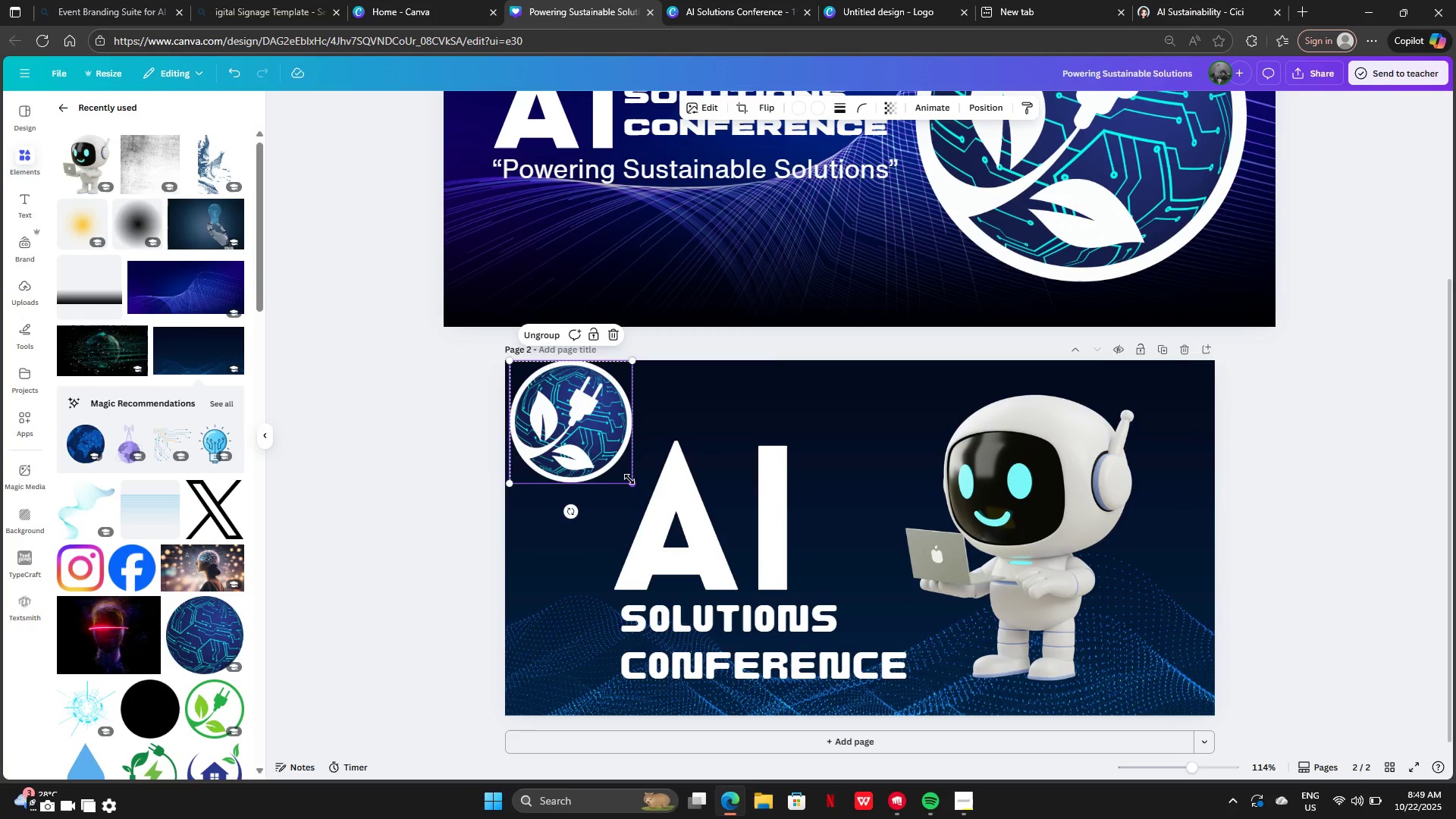 
left_click_drag(start_coordinate=[629, 479], to_coordinate=[588, 445])
 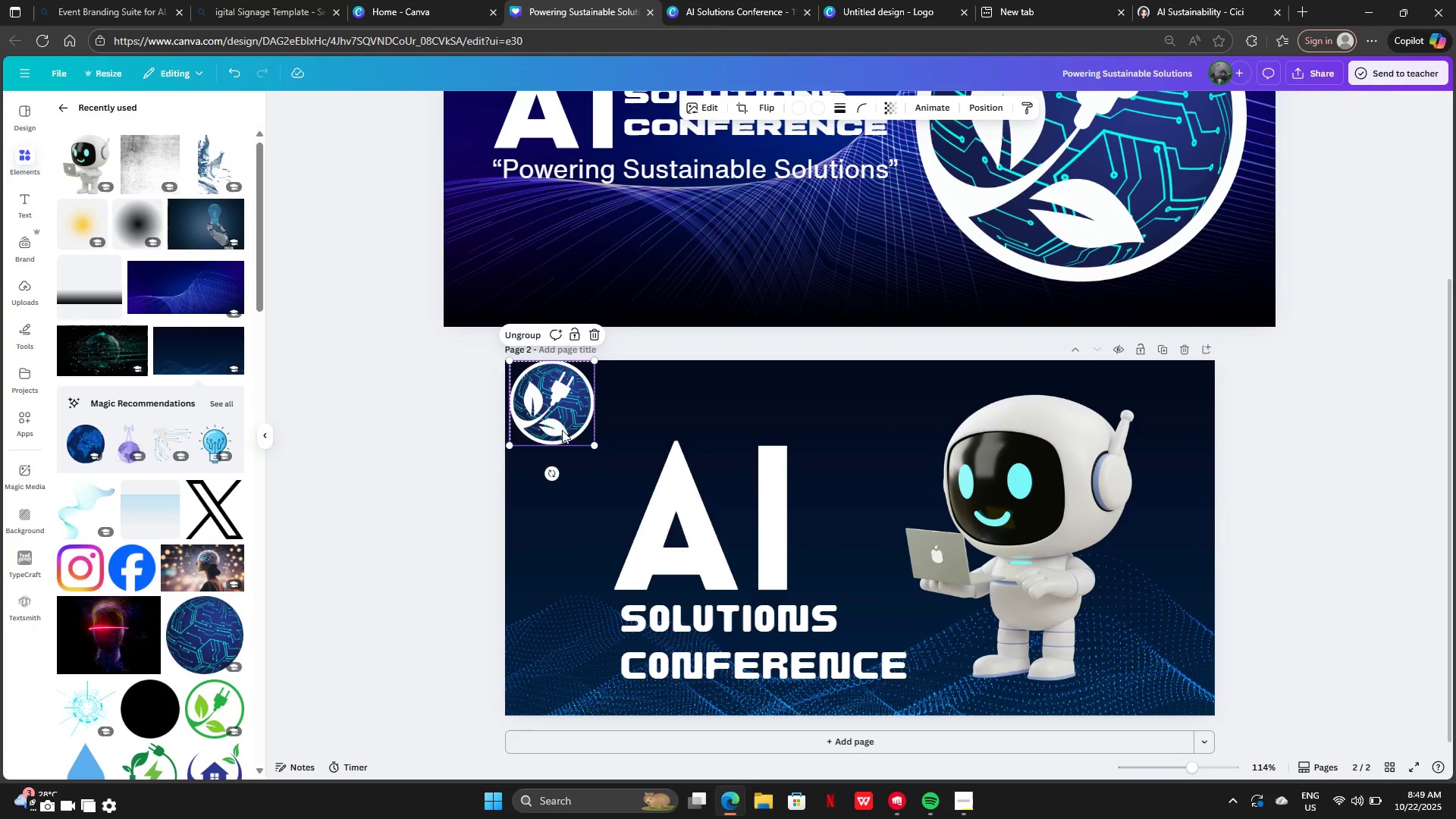 
left_click_drag(start_coordinate=[562, 429], to_coordinate=[577, 435])
 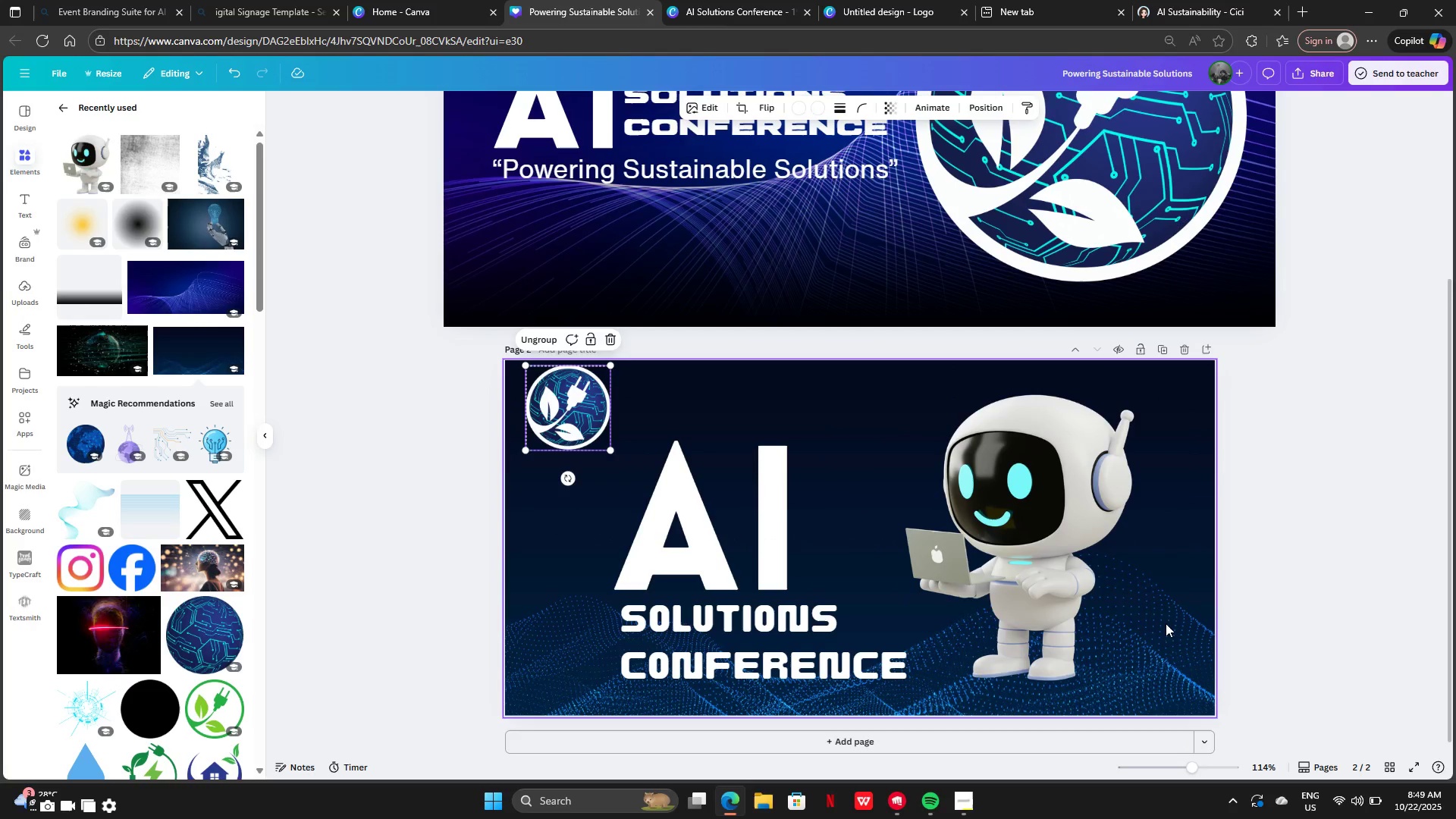 
left_click([1166, 623])
 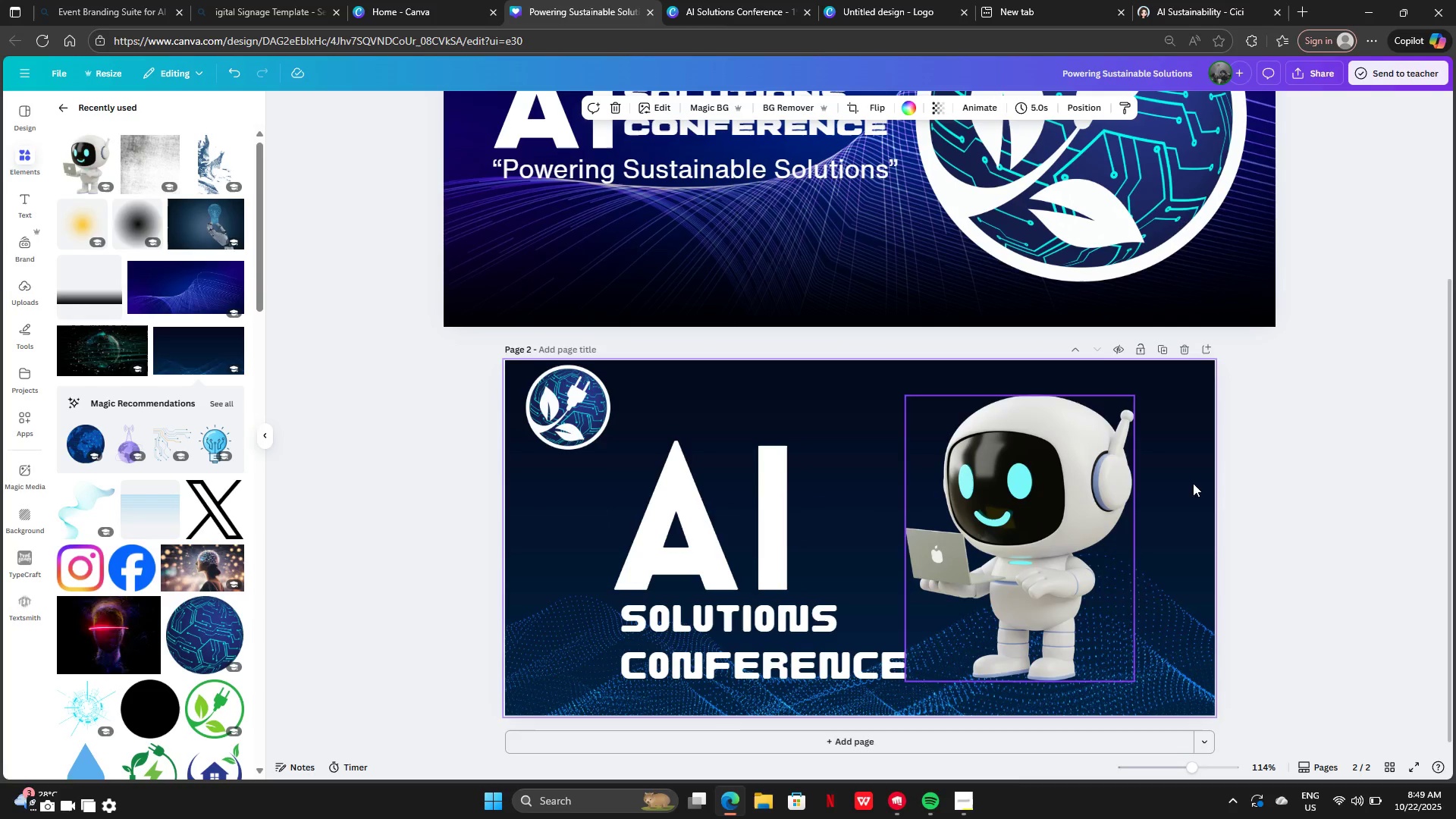 
scroll: coordinate [1354, 550], scroll_direction: down, amount: 1.0
 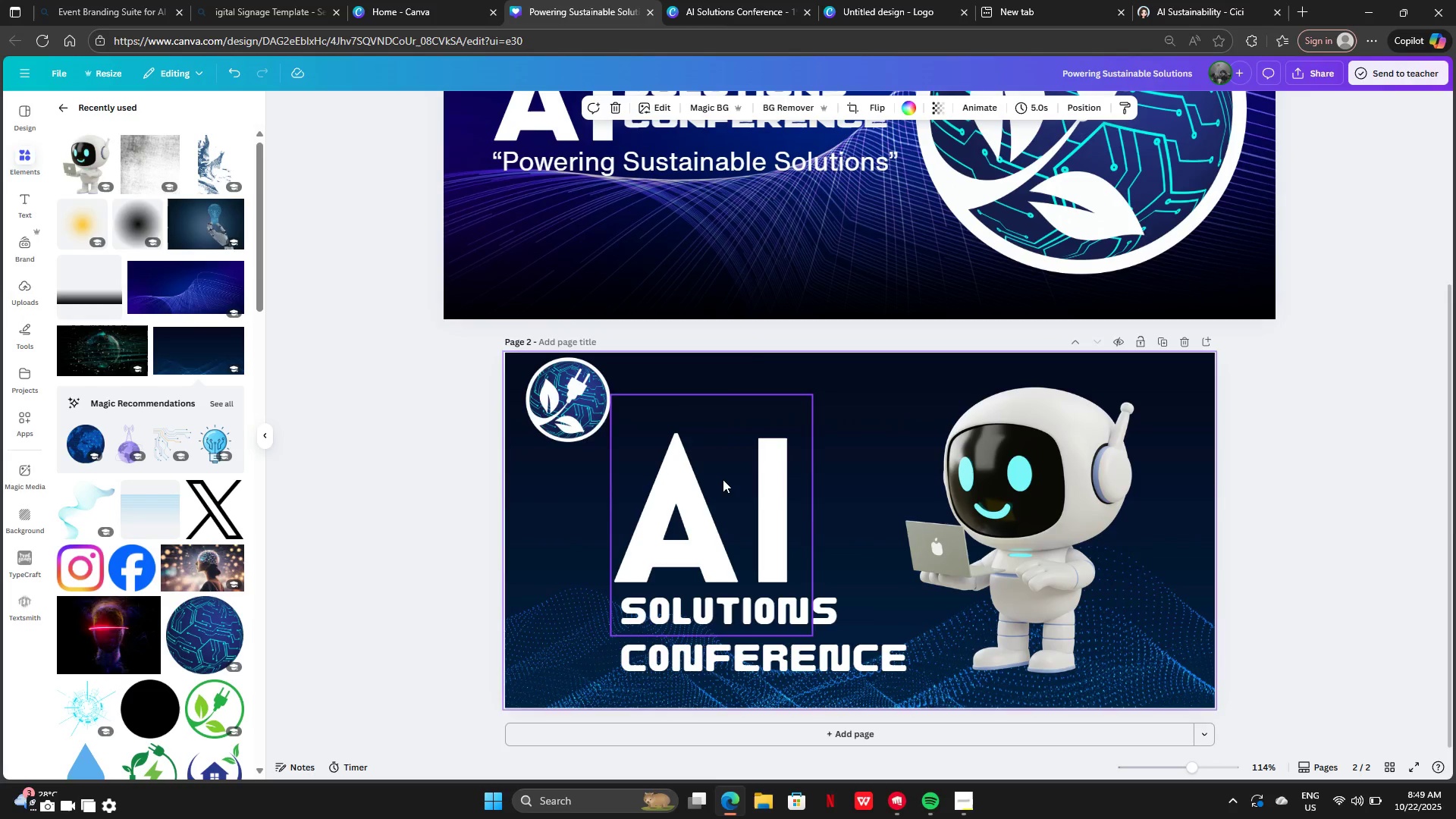 
left_click([723, 479])
 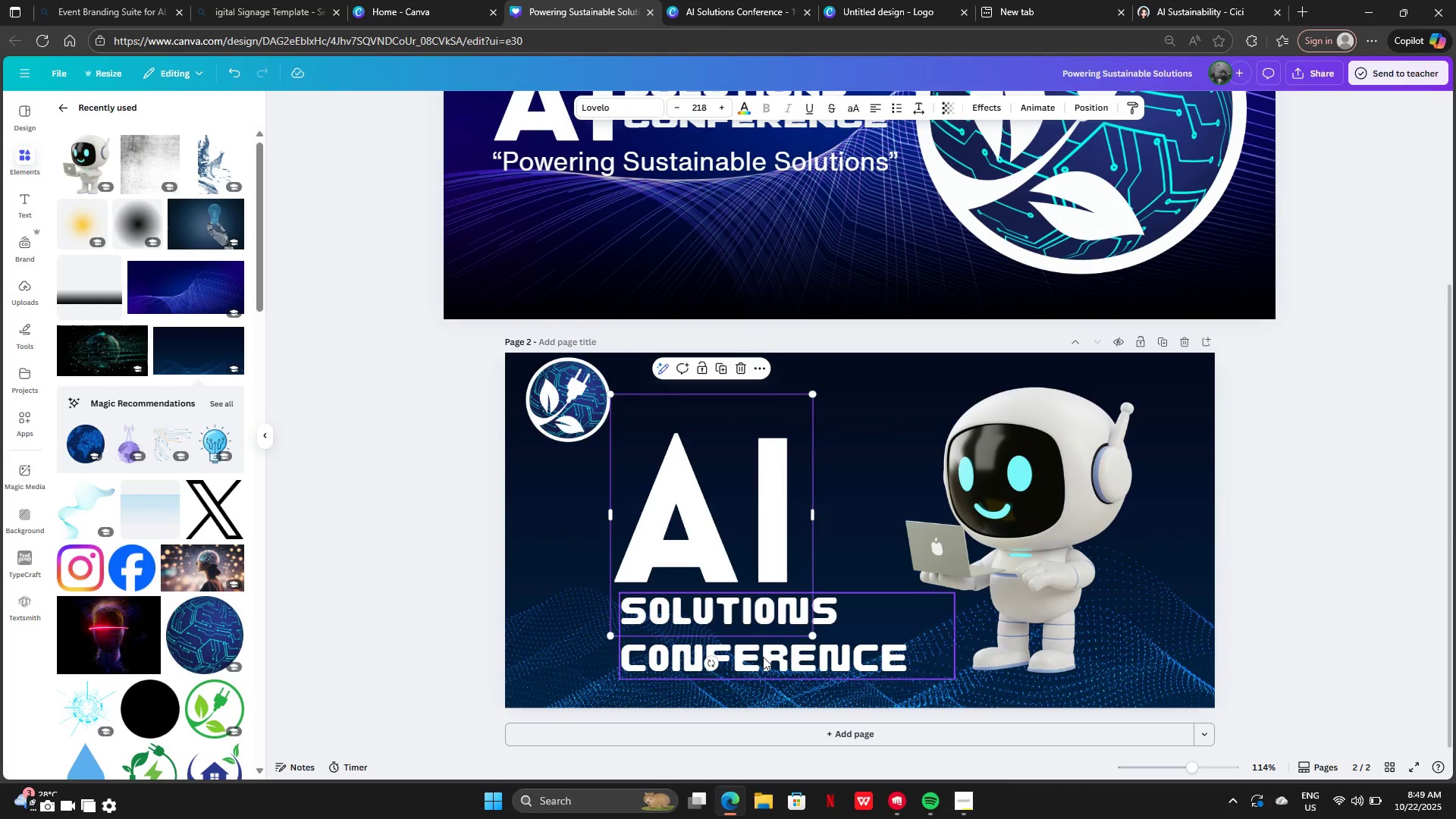 
left_click([764, 658])
 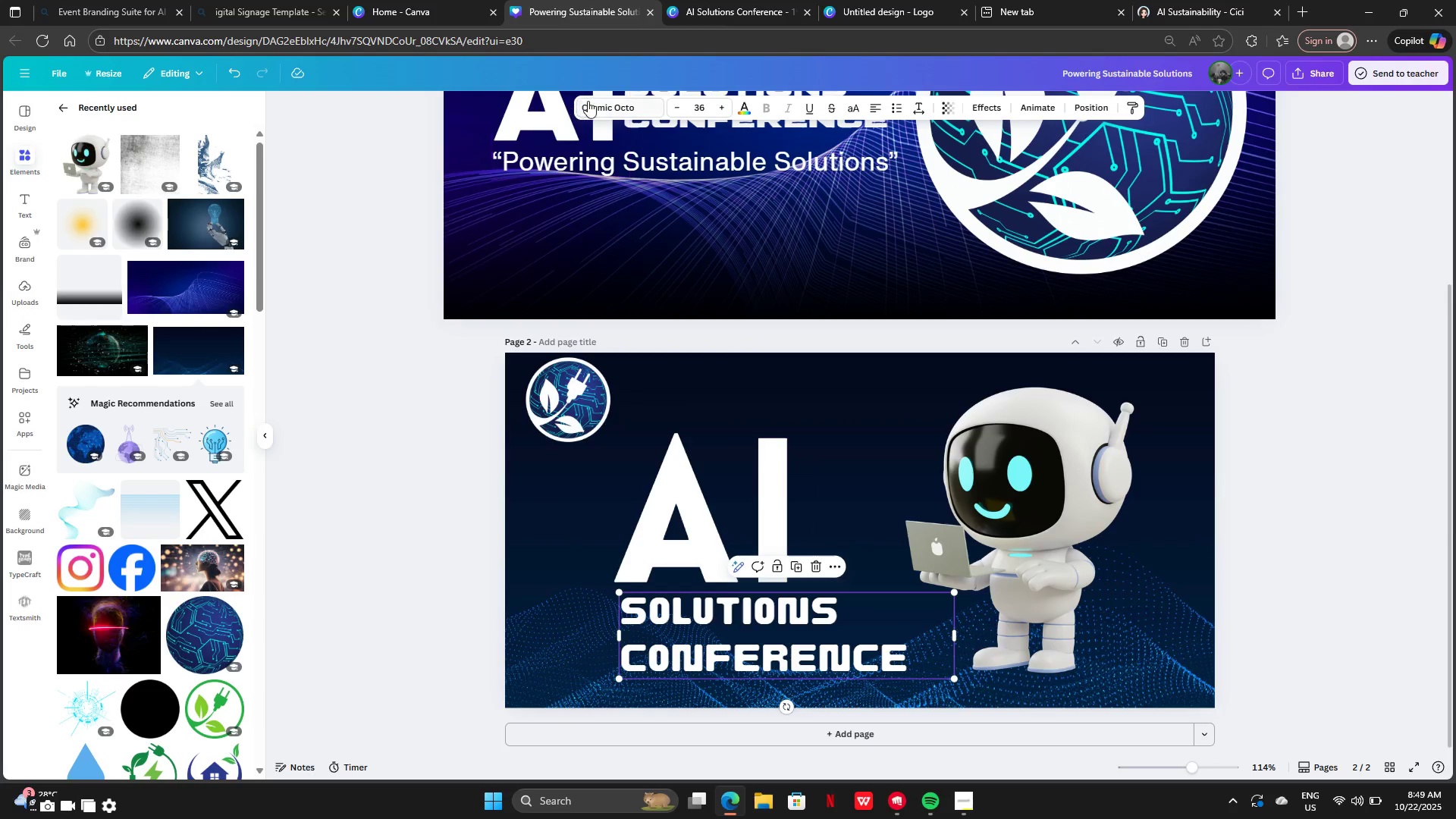 
left_click([591, 105])
 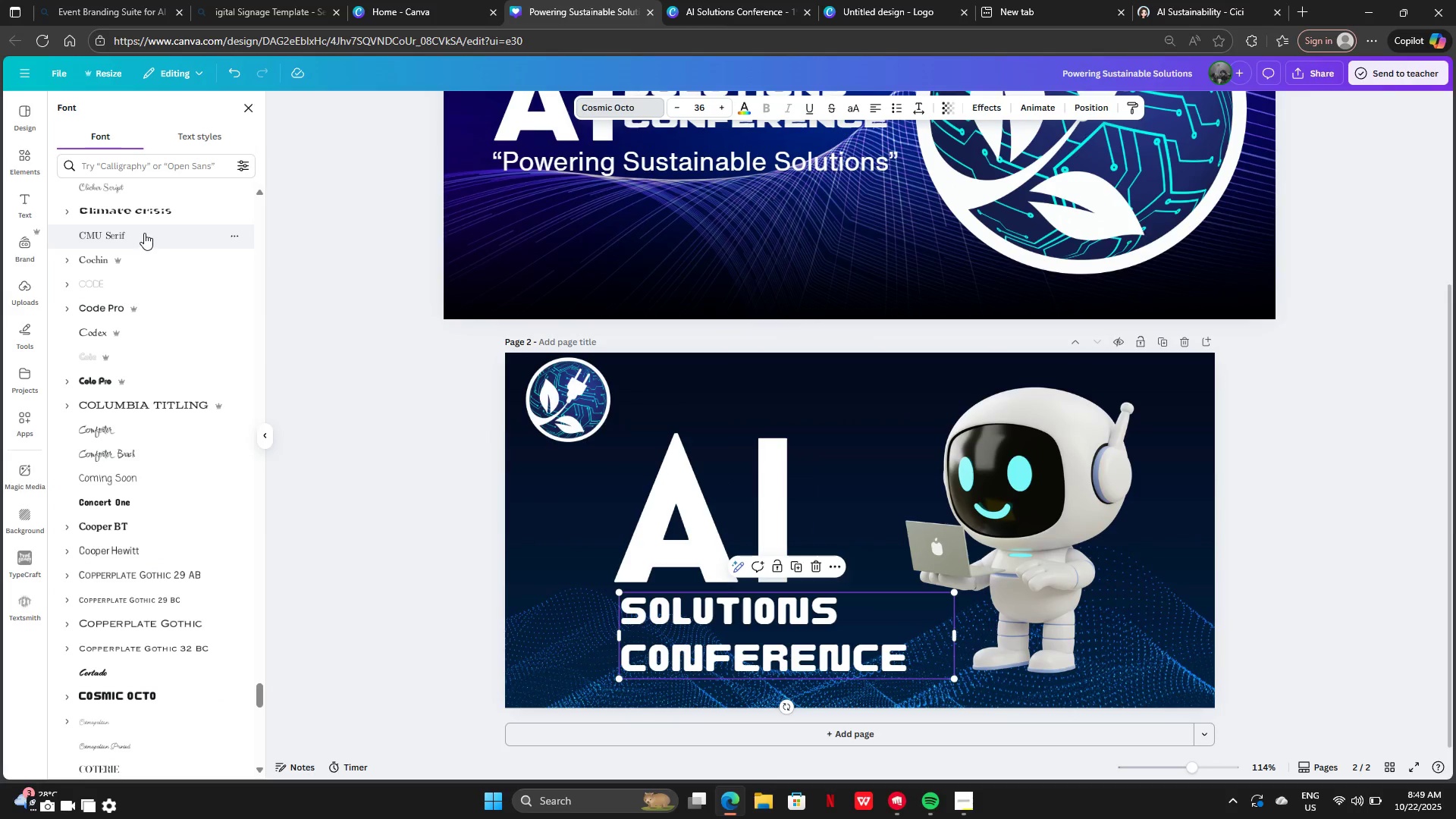 
scroll: coordinate [144, 233], scroll_direction: up, amount: 26.0
 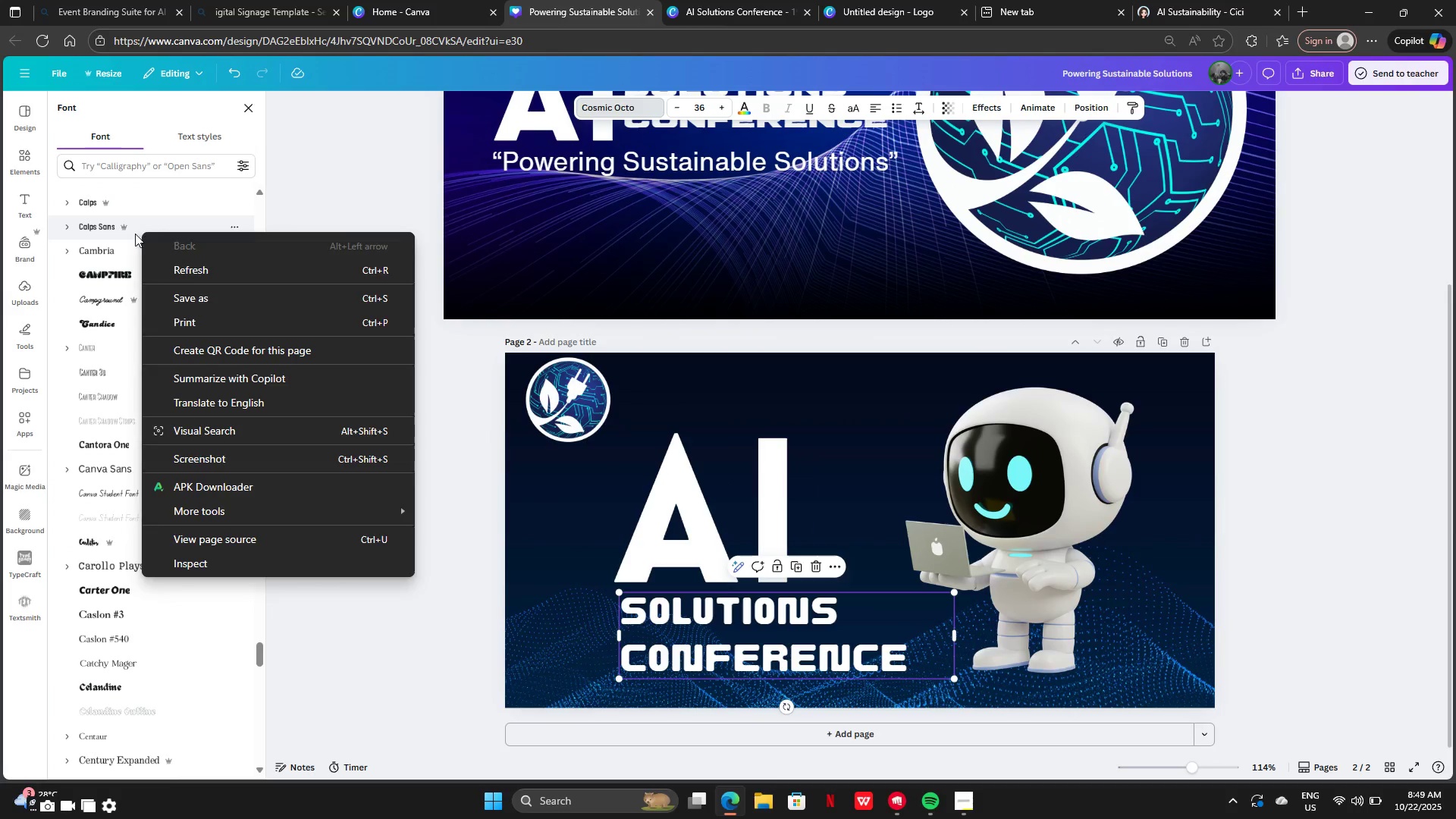 
middle_click([142, 232])
 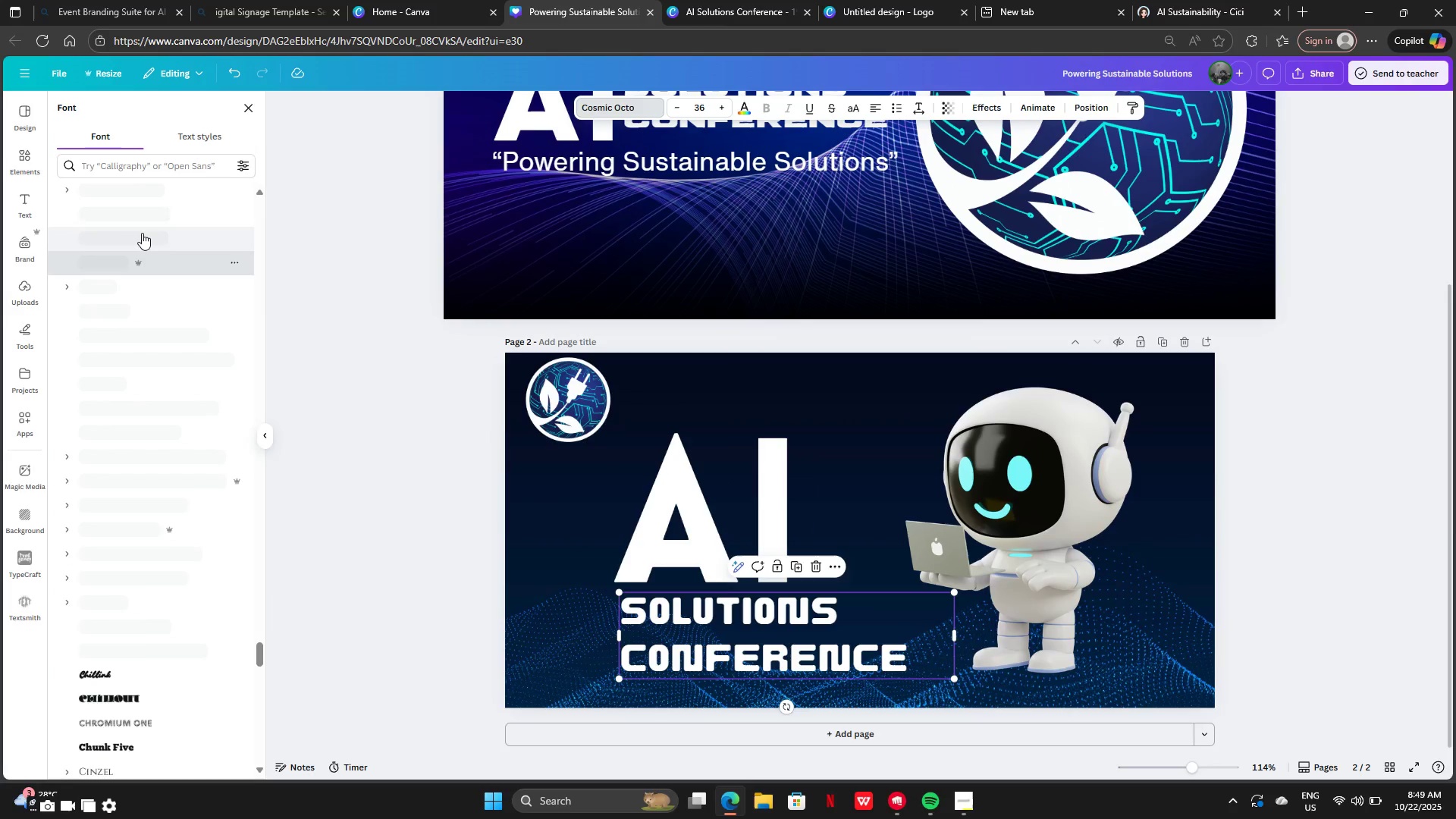 
right_click([142, 232])
 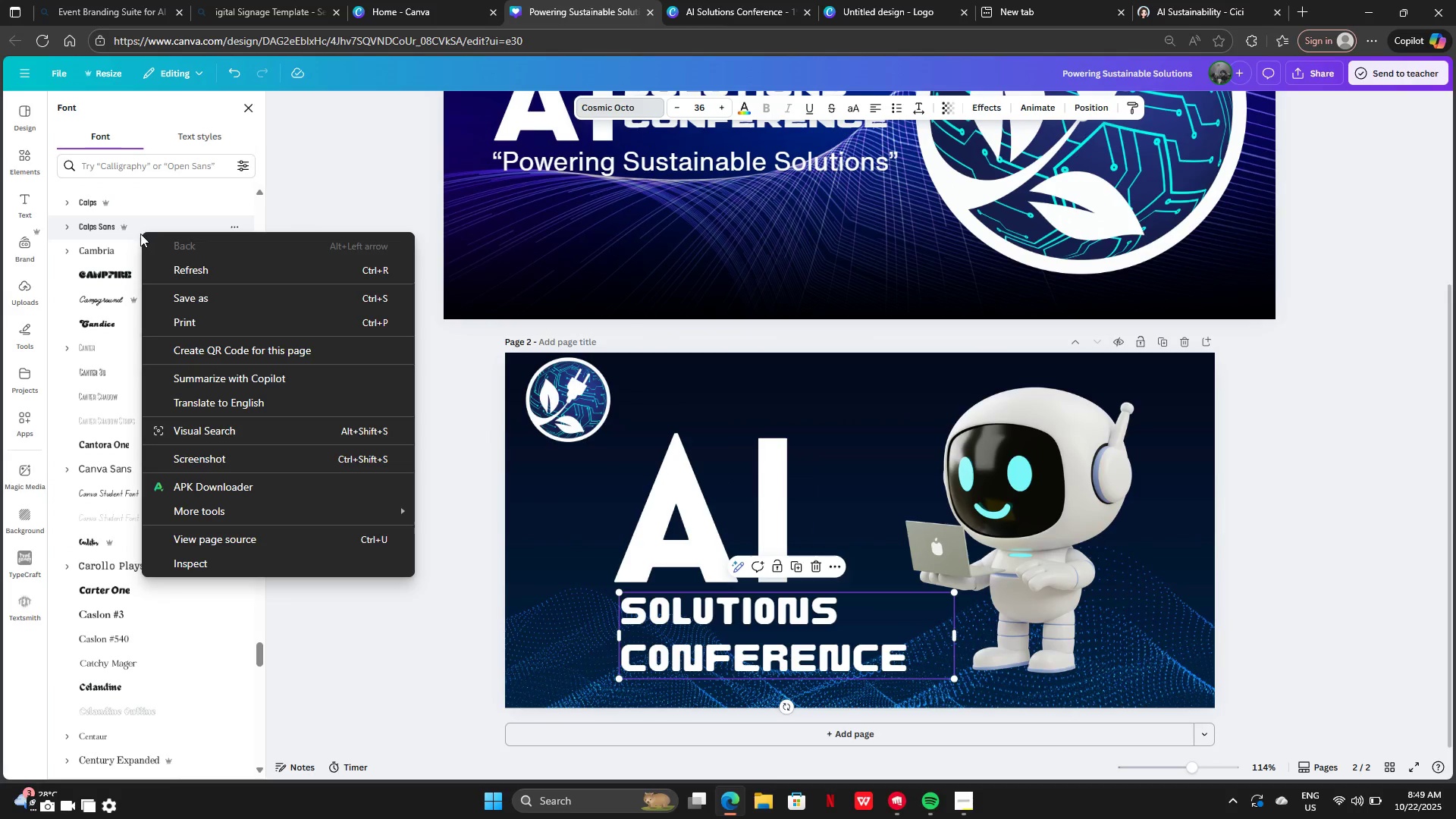 
scroll: coordinate [127, 249], scroll_direction: up, amount: 14.0
 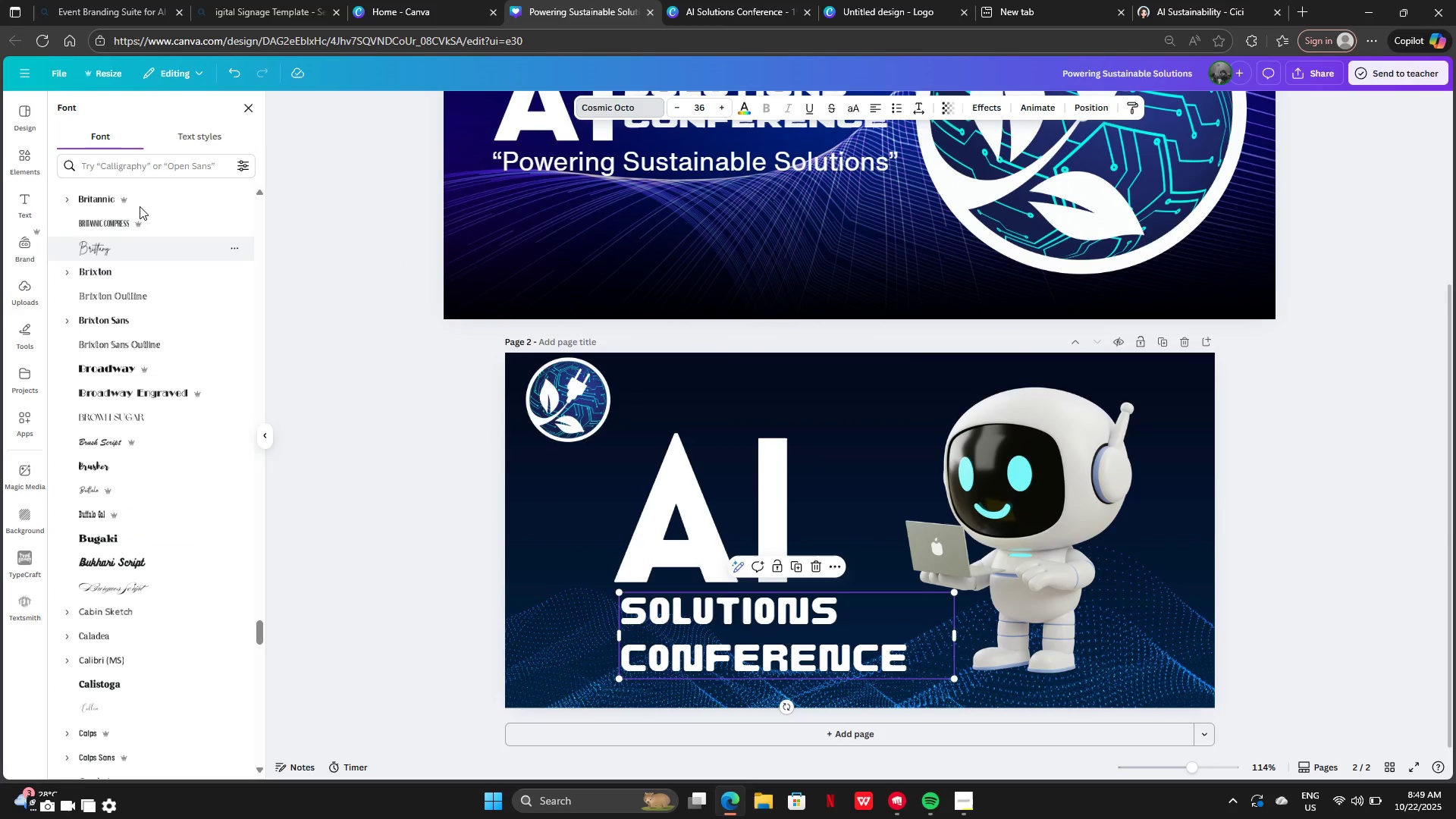 
left_click([140, 206])
 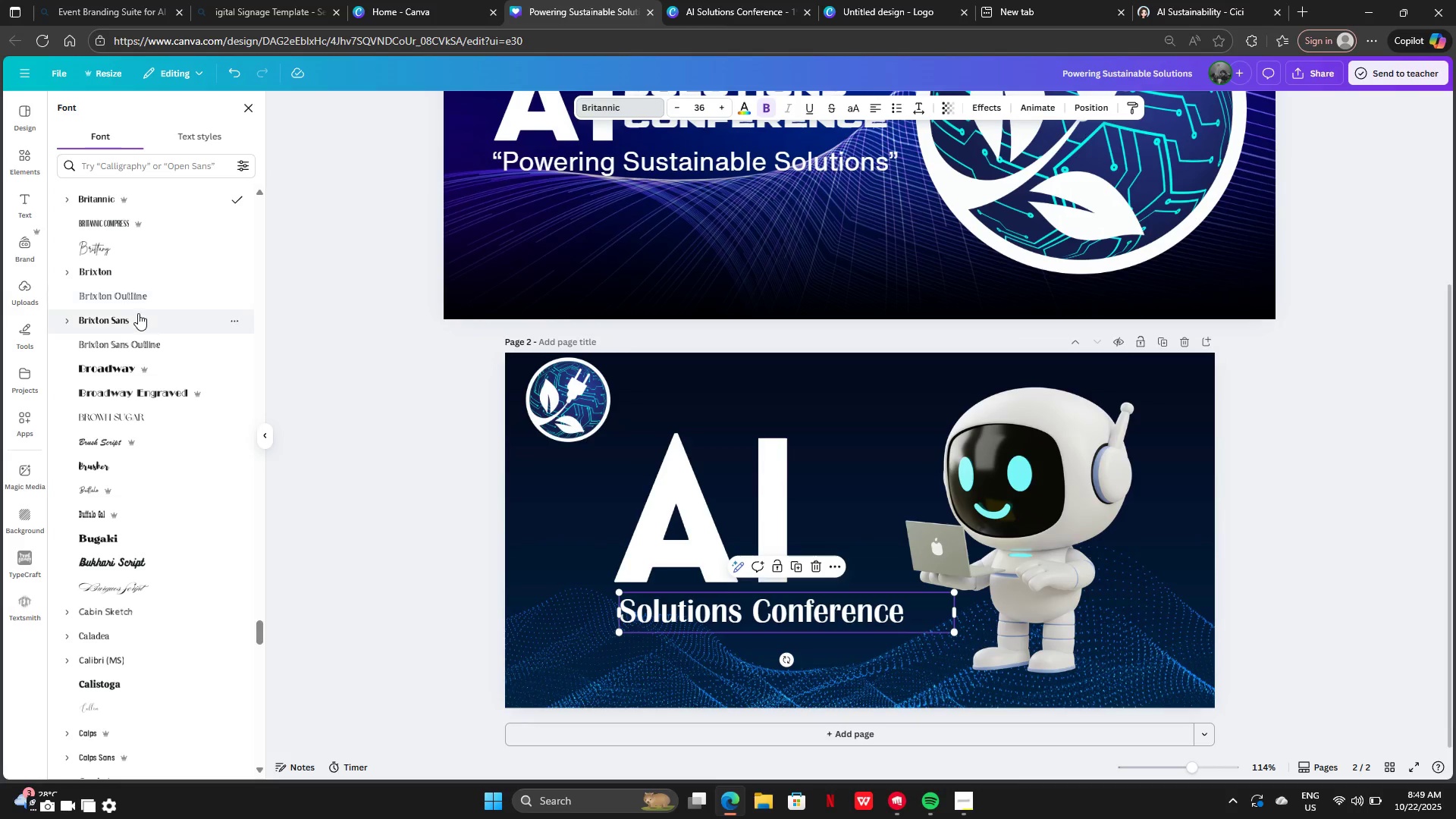 
left_click([140, 321])
 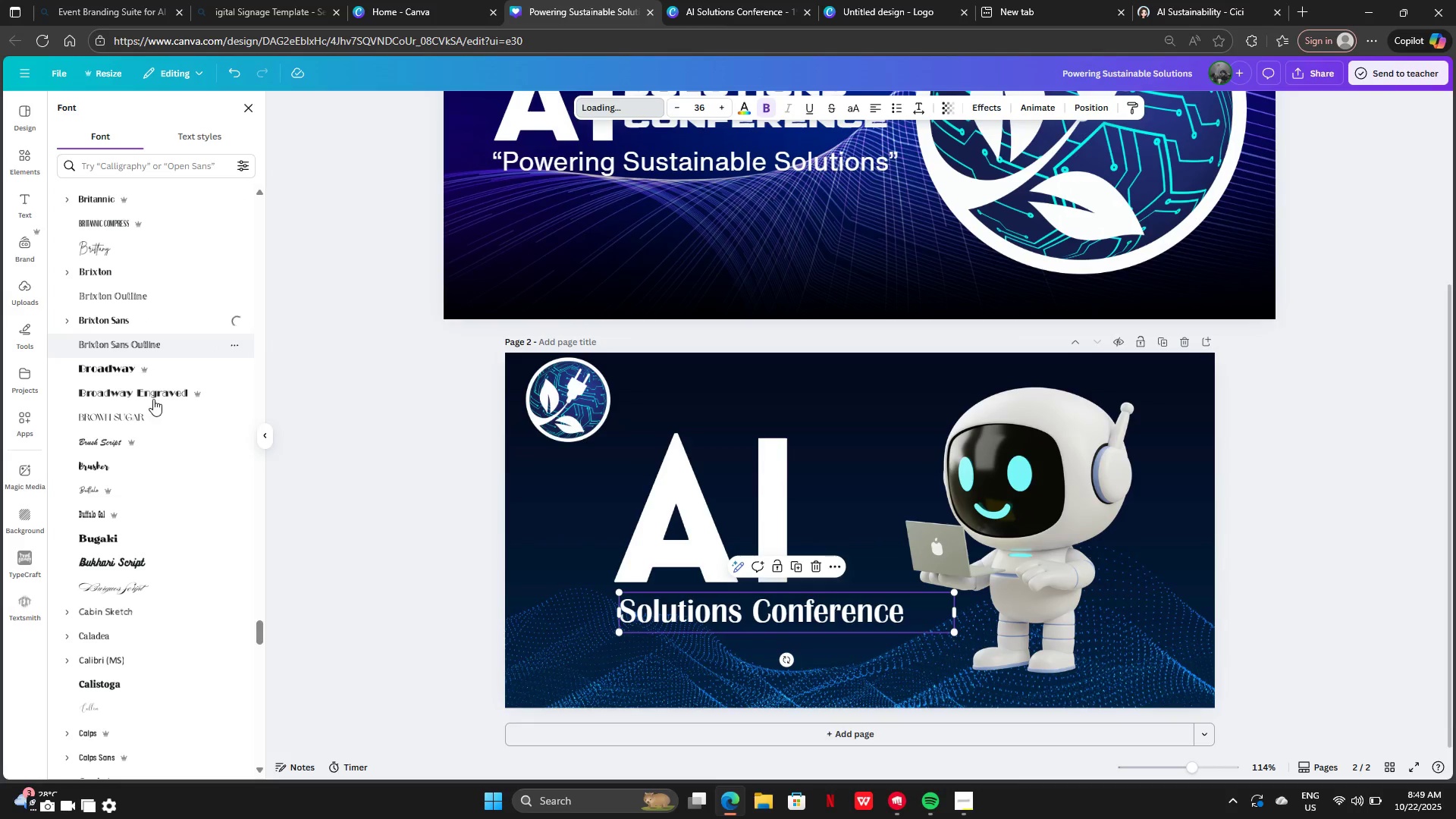 
scroll: coordinate [133, 384], scroll_direction: up, amount: 23.0
 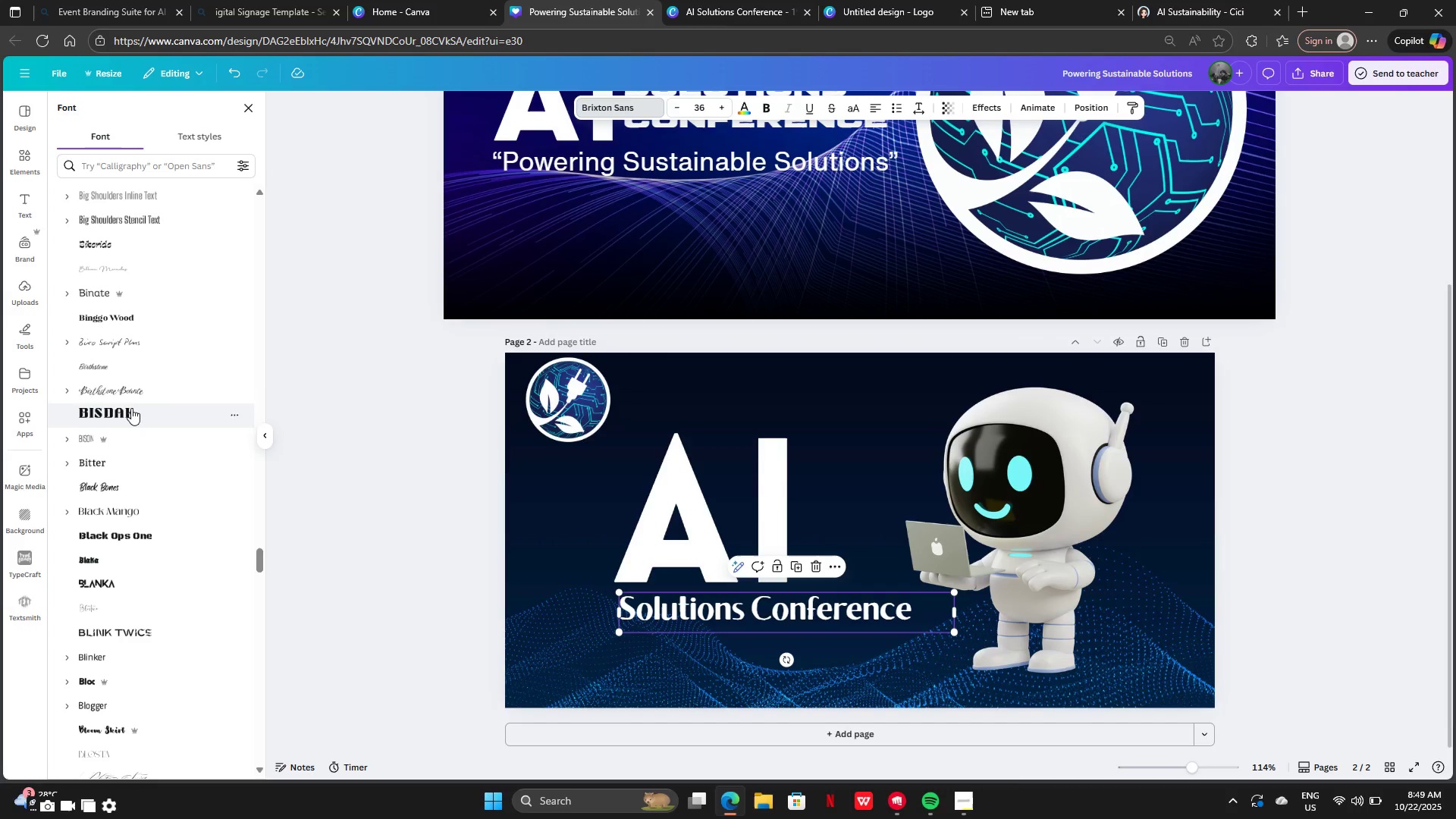 
left_click([131, 408])
 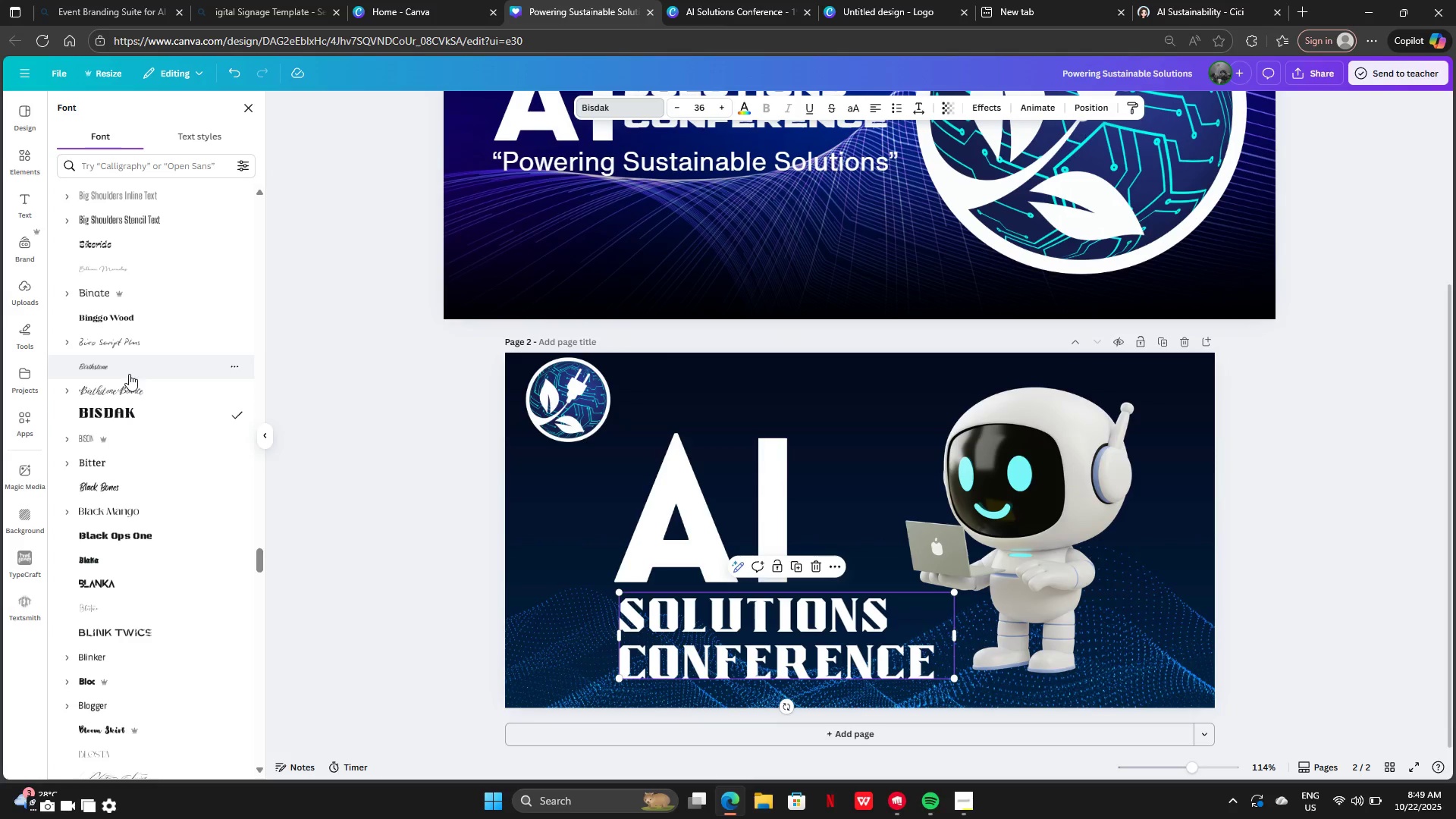 
left_click([136, 318])
 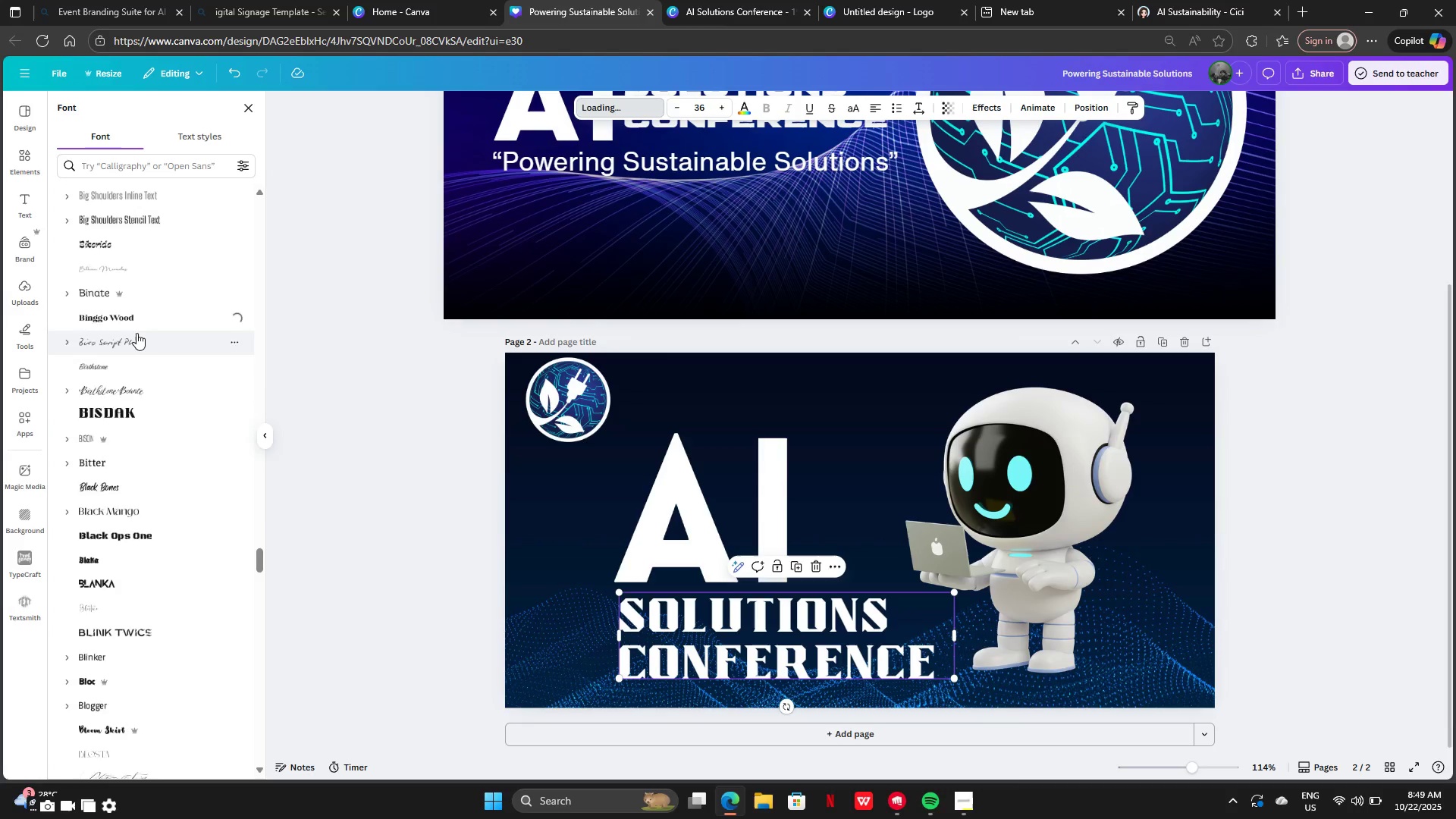 
scroll: coordinate [146, 270], scroll_direction: up, amount: 27.0
 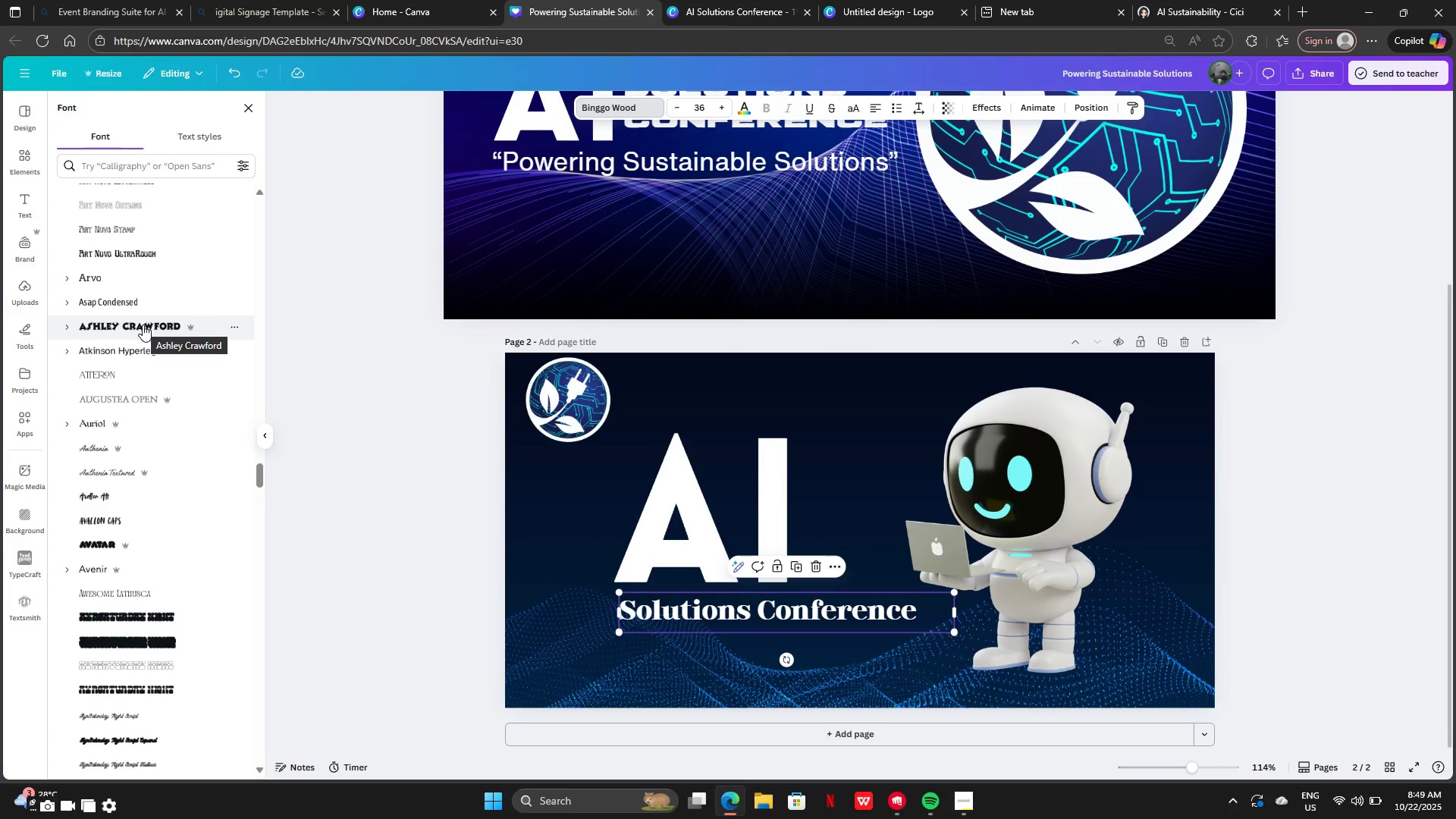 
left_click([143, 327])
 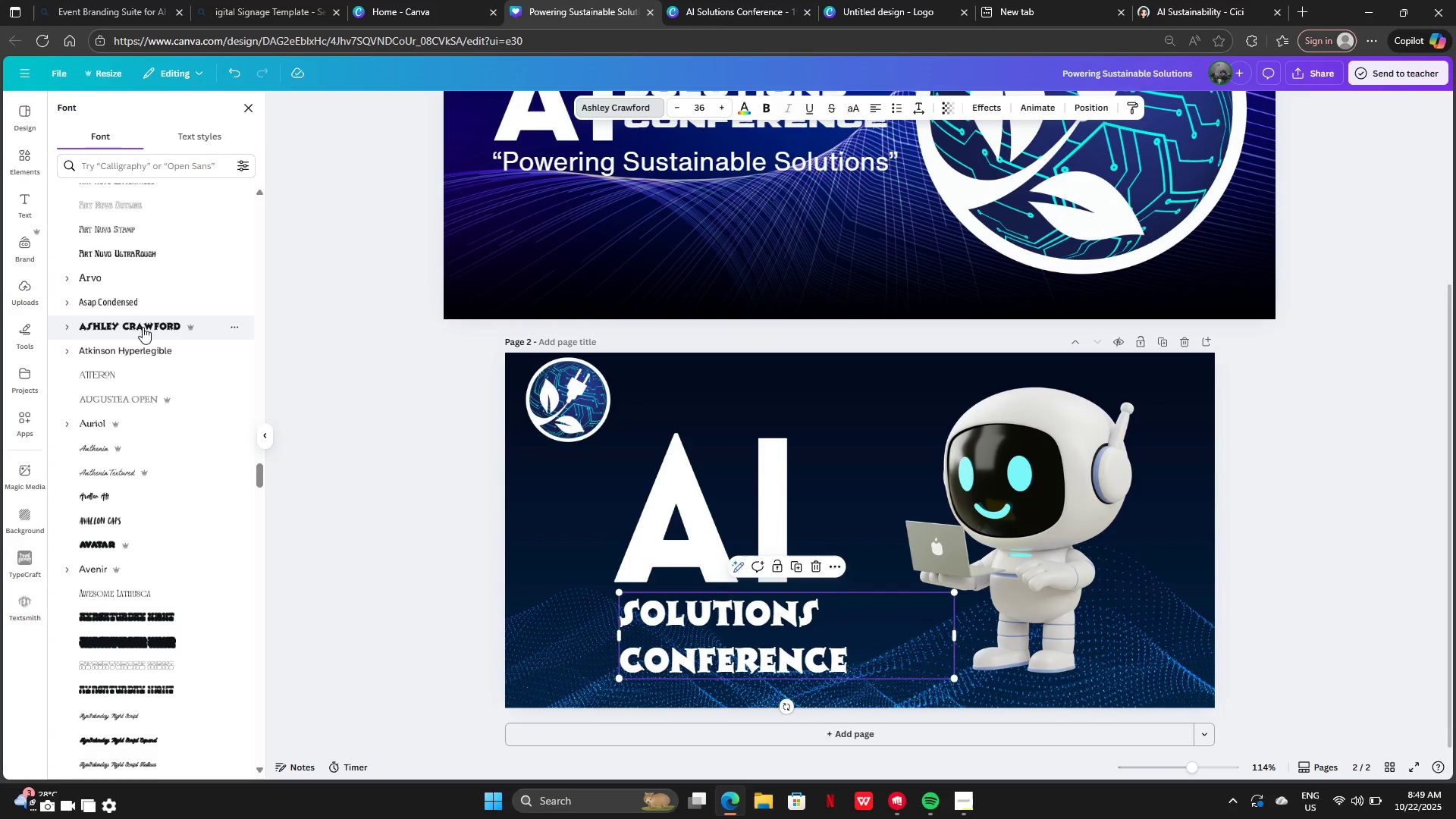 
scroll: coordinate [138, 285], scroll_direction: up, amount: 4.0
 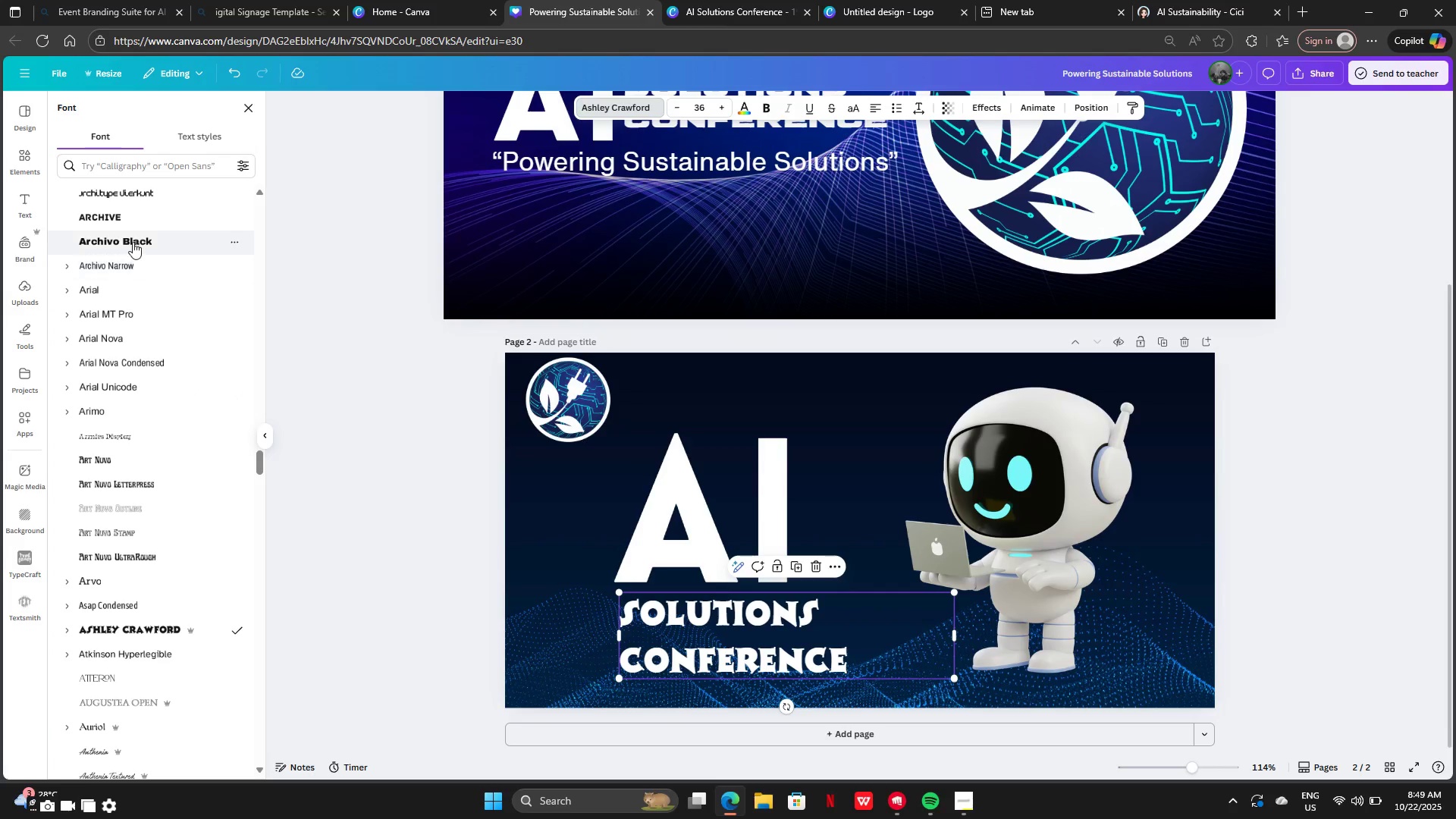 
left_click([133, 240])
 